 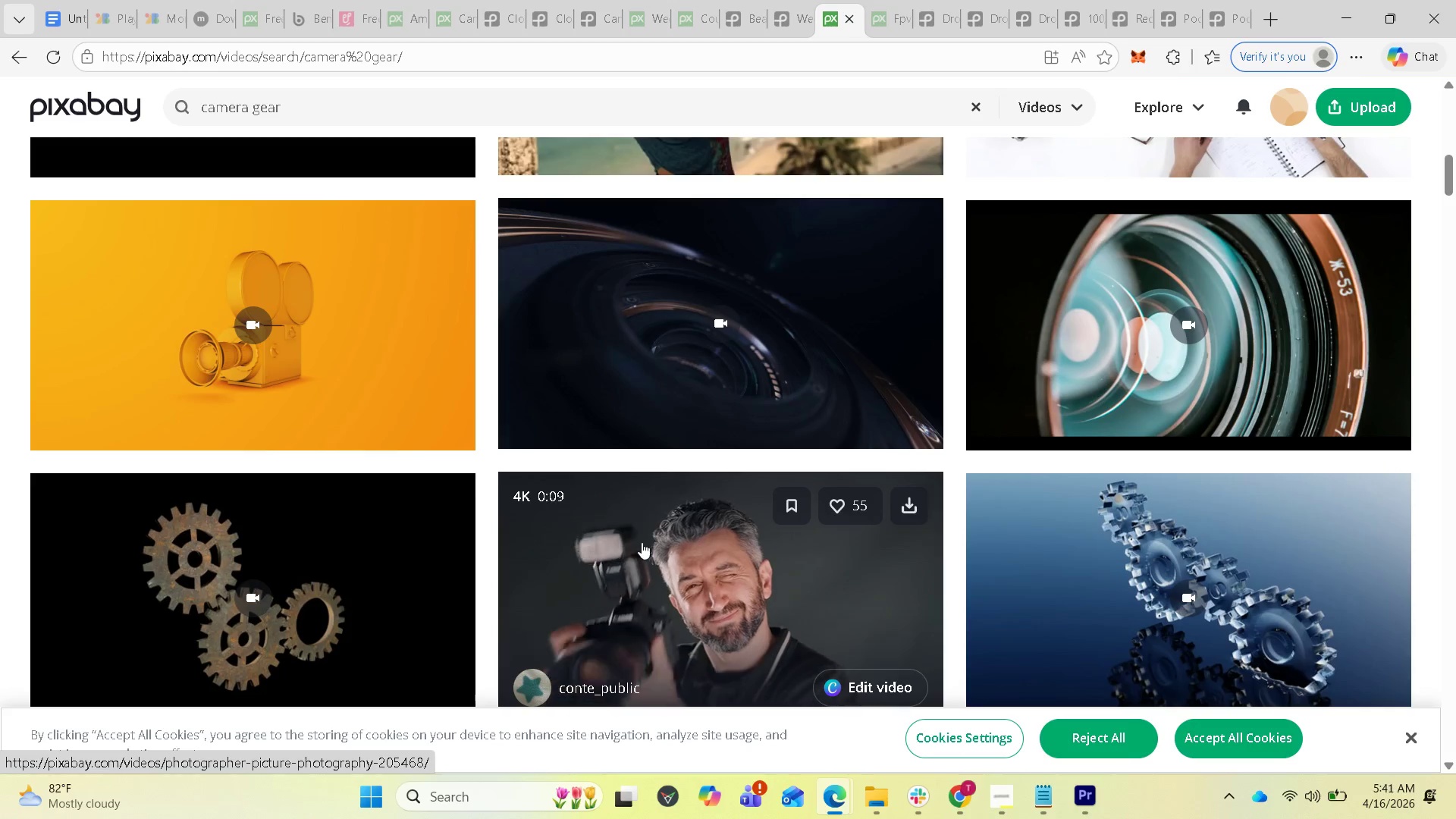 
scroll: coordinate [664, 538], scroll_direction: down, amount: 7.0
 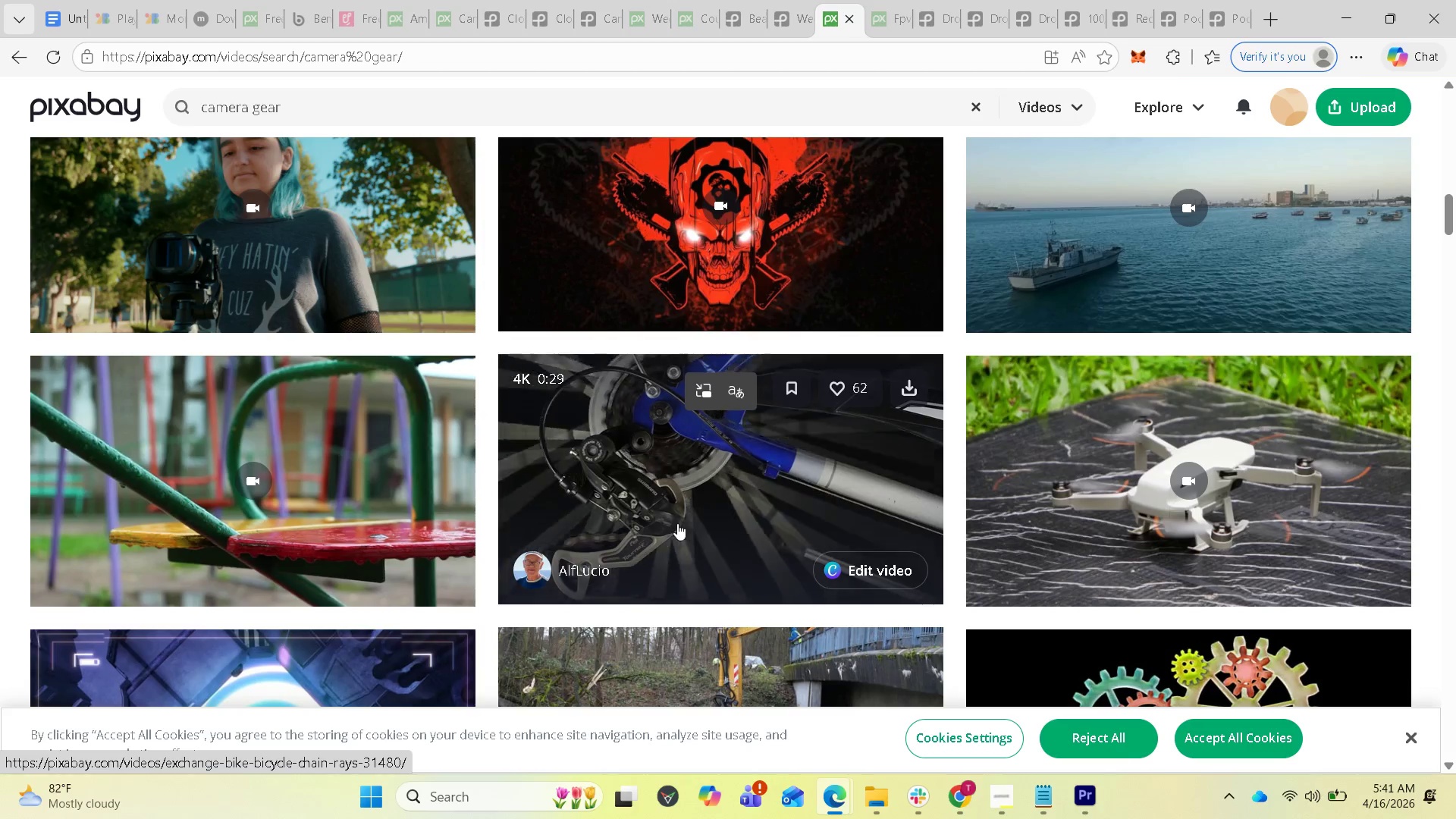 
scroll: coordinate [677, 526], scroll_direction: down, amount: 2.0
 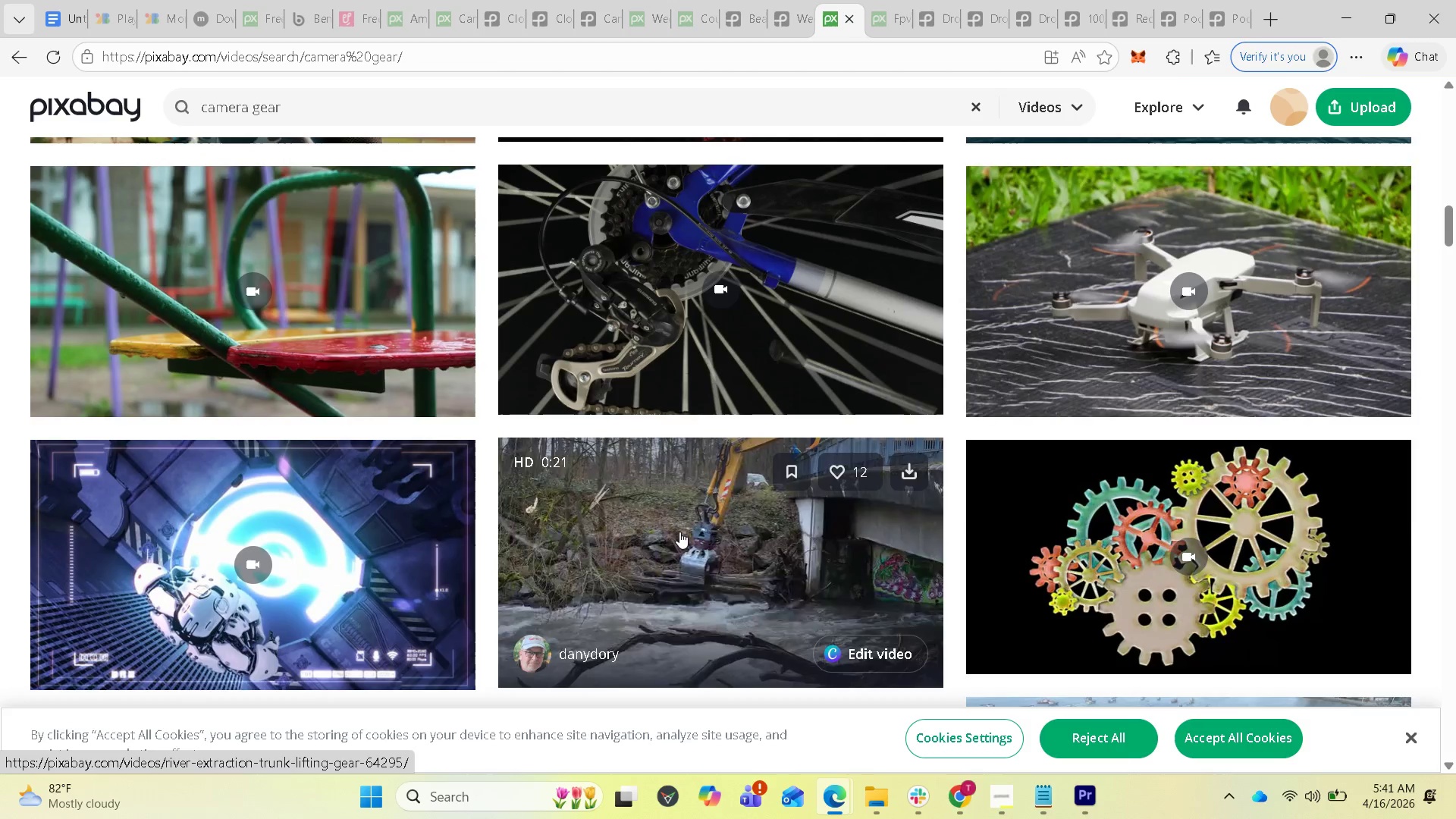 
scroll: coordinate [682, 526], scroll_direction: up, amount: 1.0
 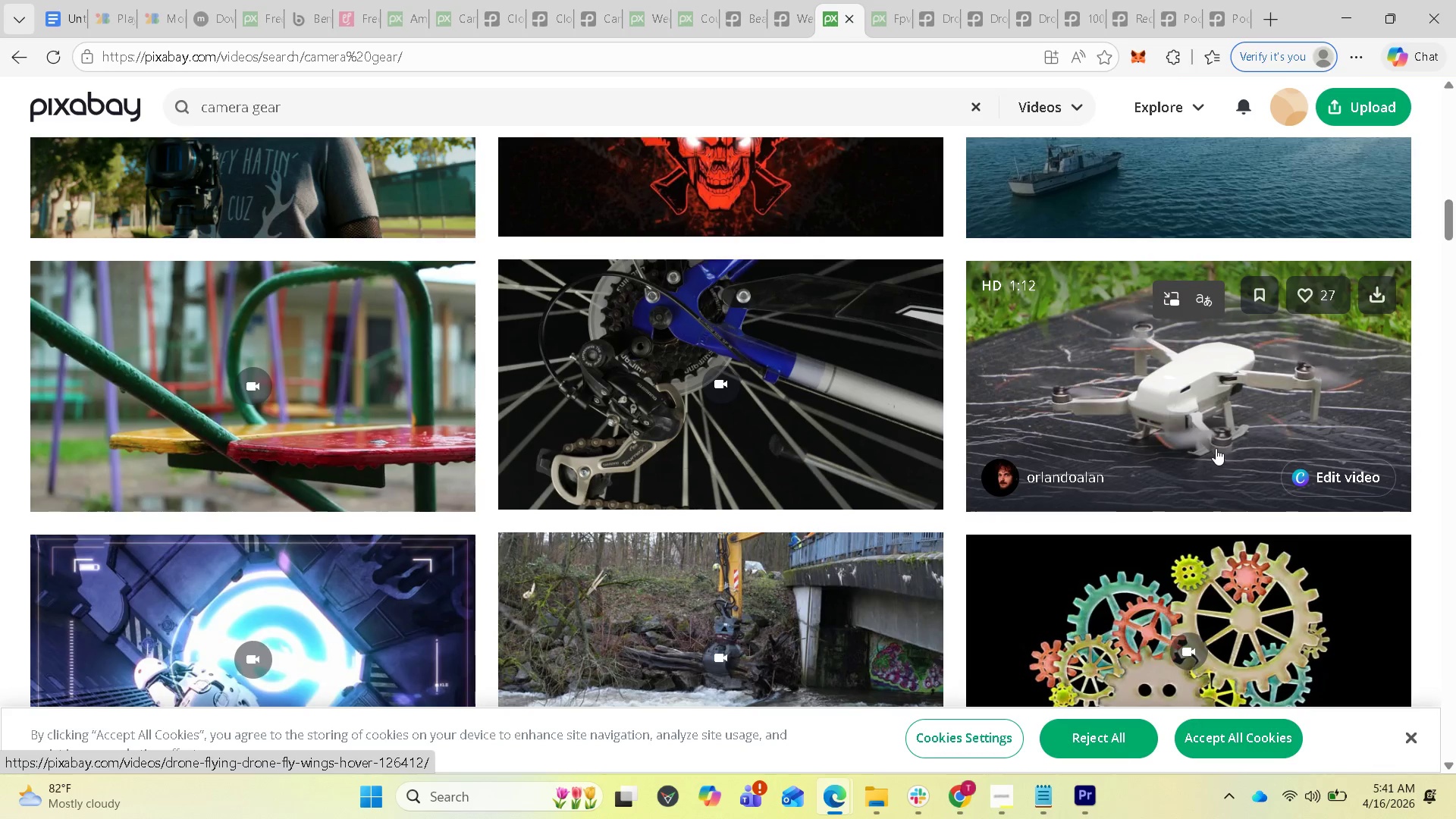 
wait(7.43)
 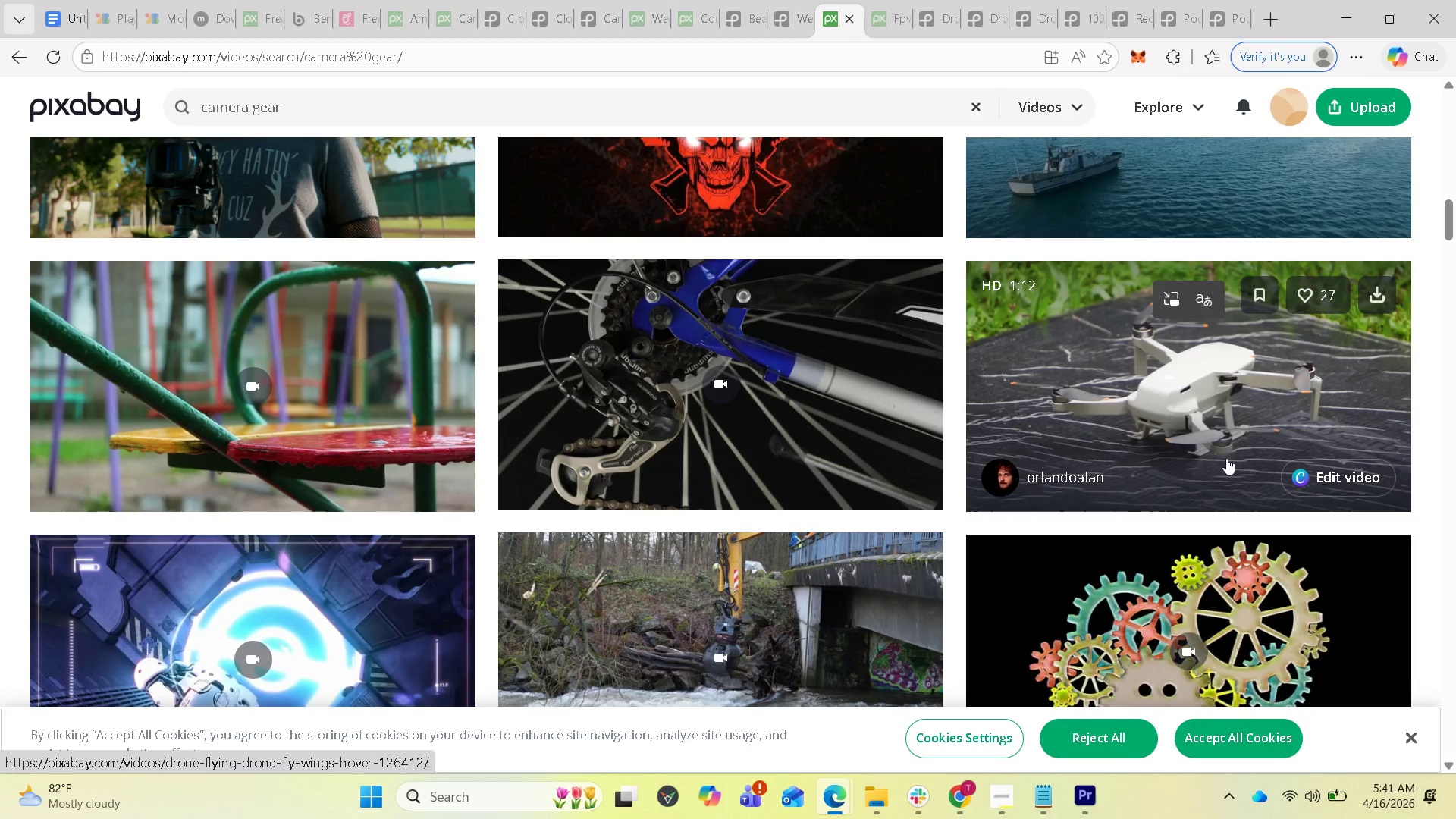 
scroll: coordinate [1208, 443], scroll_direction: down, amount: 1.0
 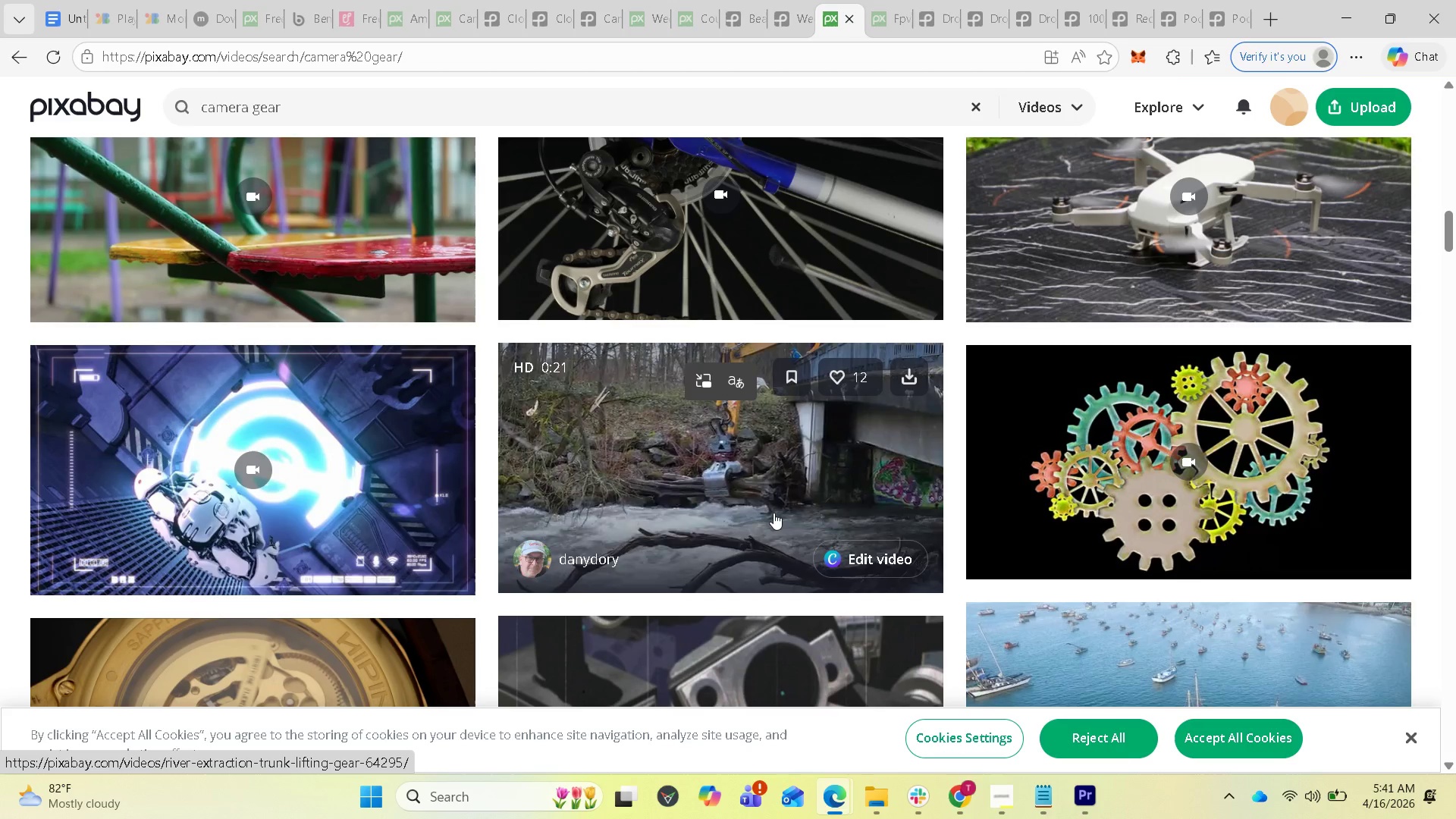 
wait(9.95)
 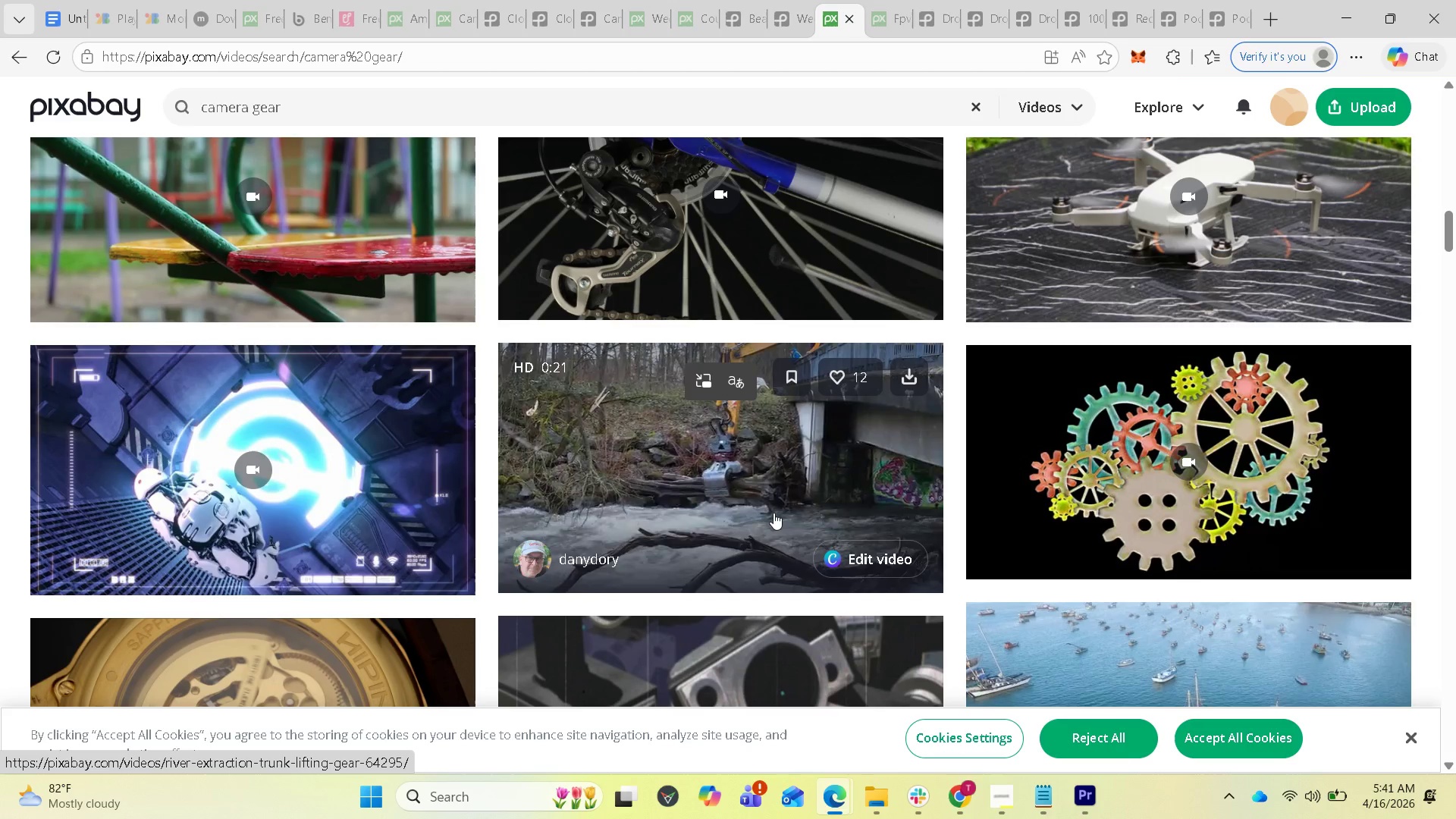 
scroll: coordinate [772, 521], scroll_direction: down, amount: 6.0
 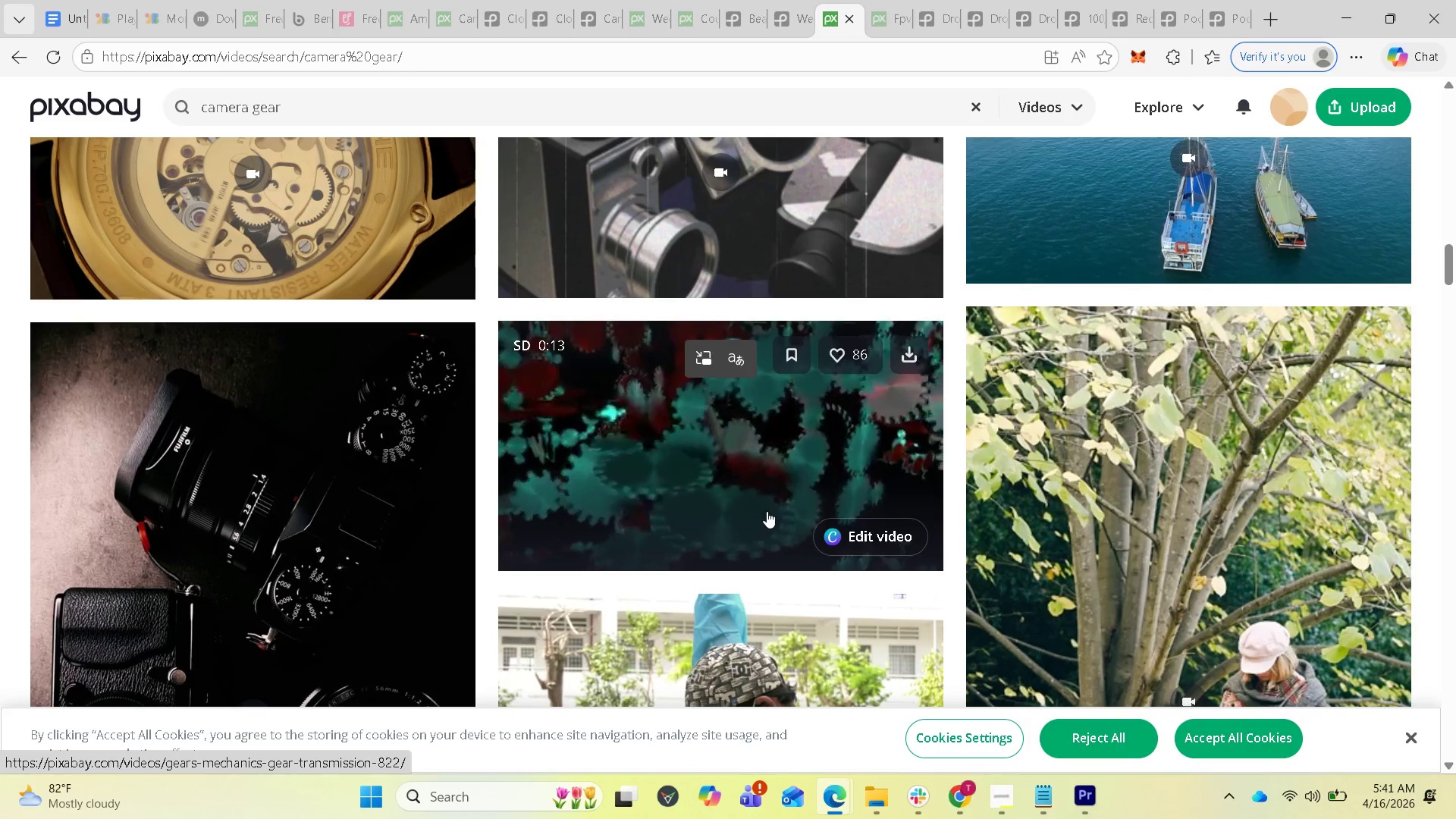 
wait(5.98)
 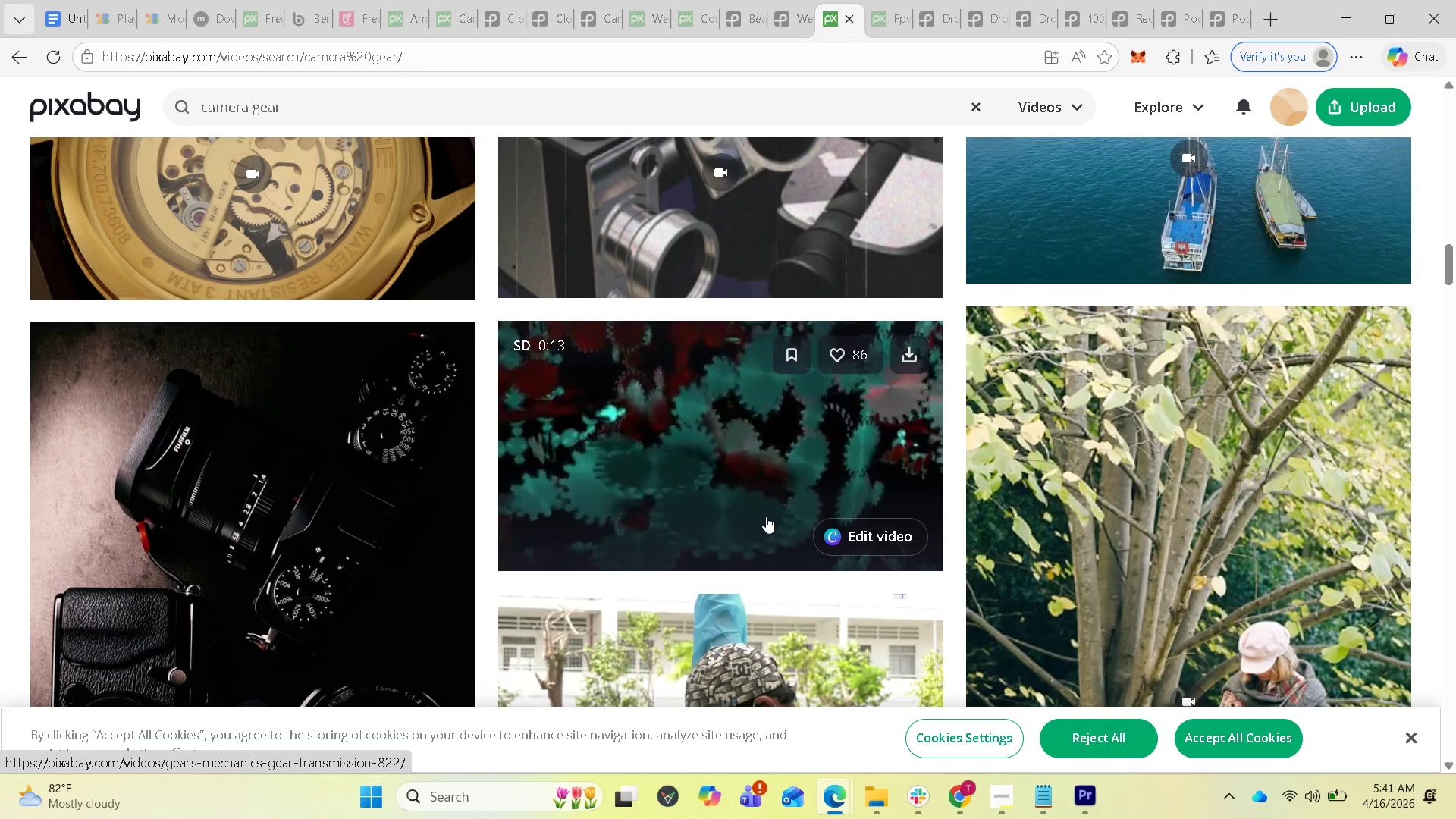 
scroll: coordinate [386, 498], scroll_direction: down, amount: 7.0
 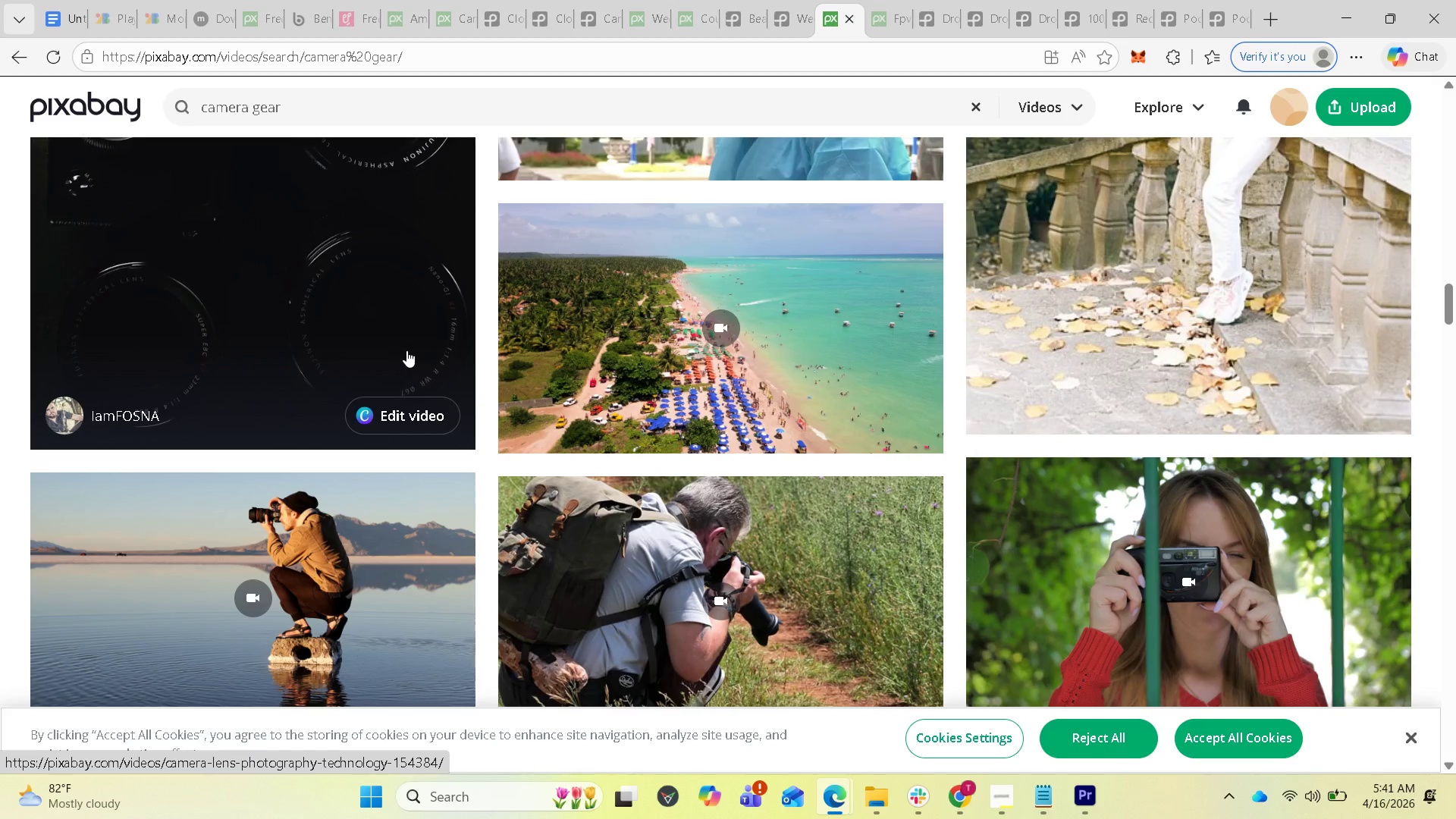 
scroll: coordinate [425, 347], scroll_direction: up, amount: 3.0
 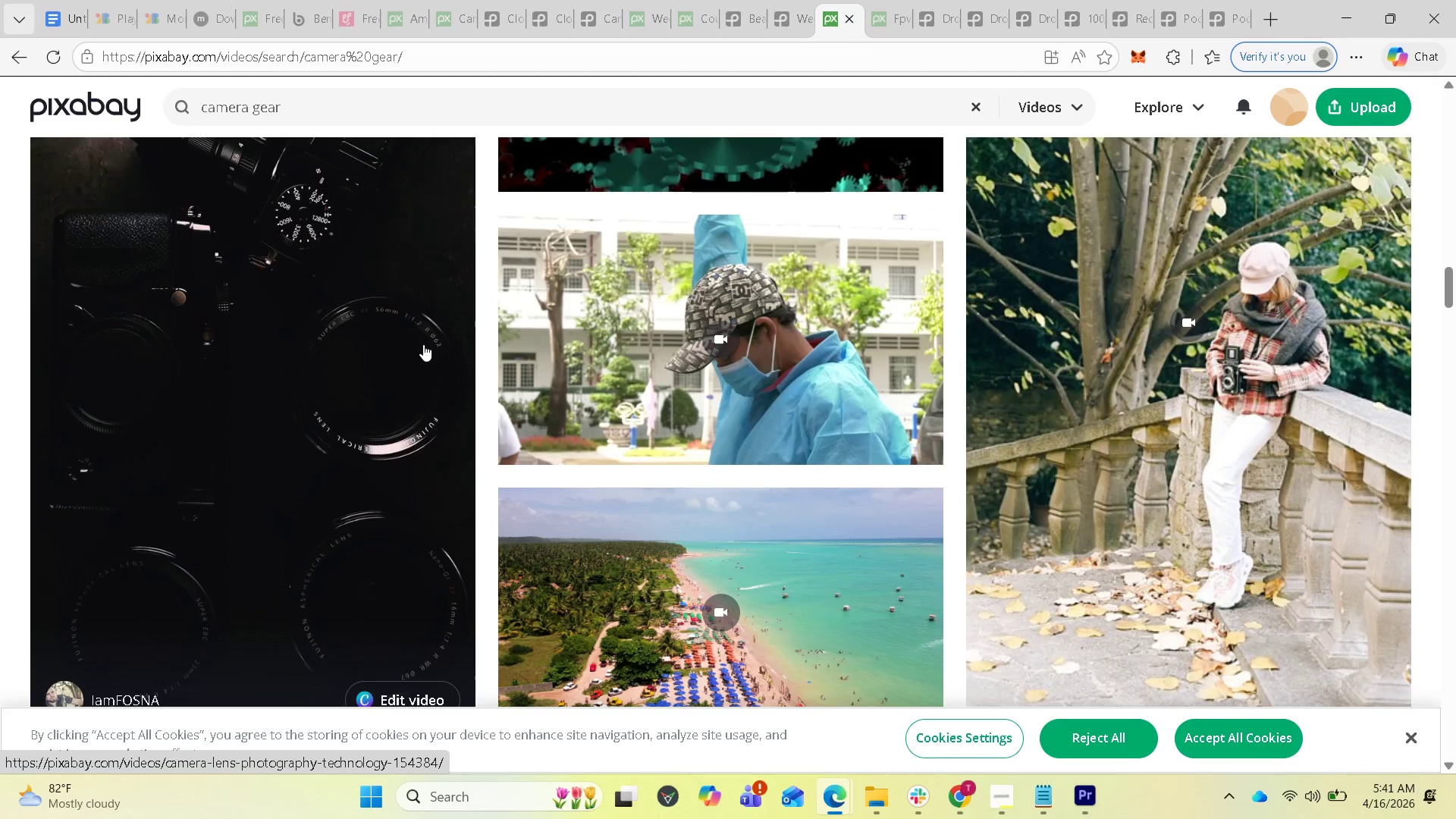 
scroll: coordinate [1128, 548], scroll_direction: down, amount: 19.0
 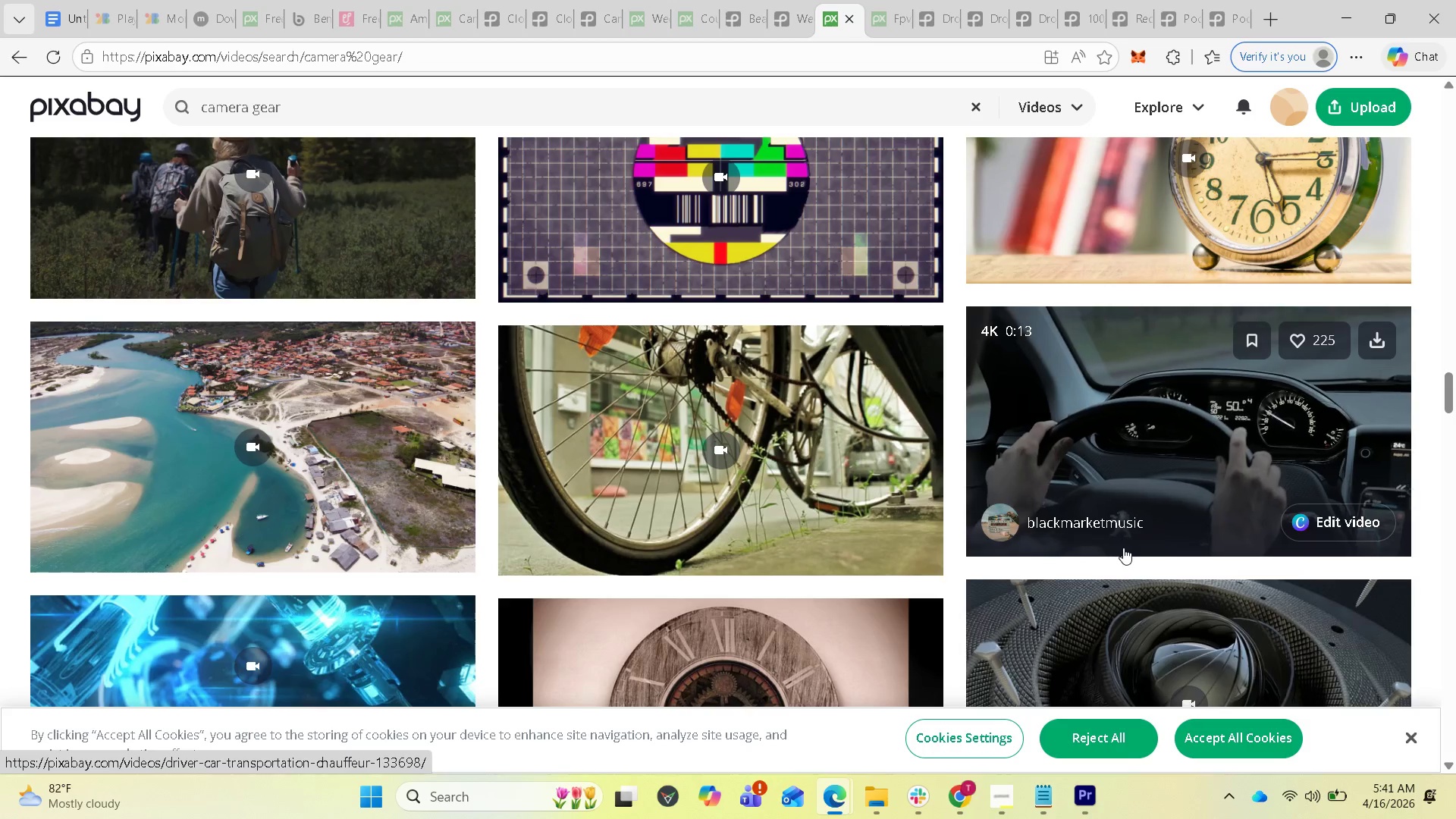 
scroll: coordinate [1107, 541], scroll_direction: down, amount: 2.0
 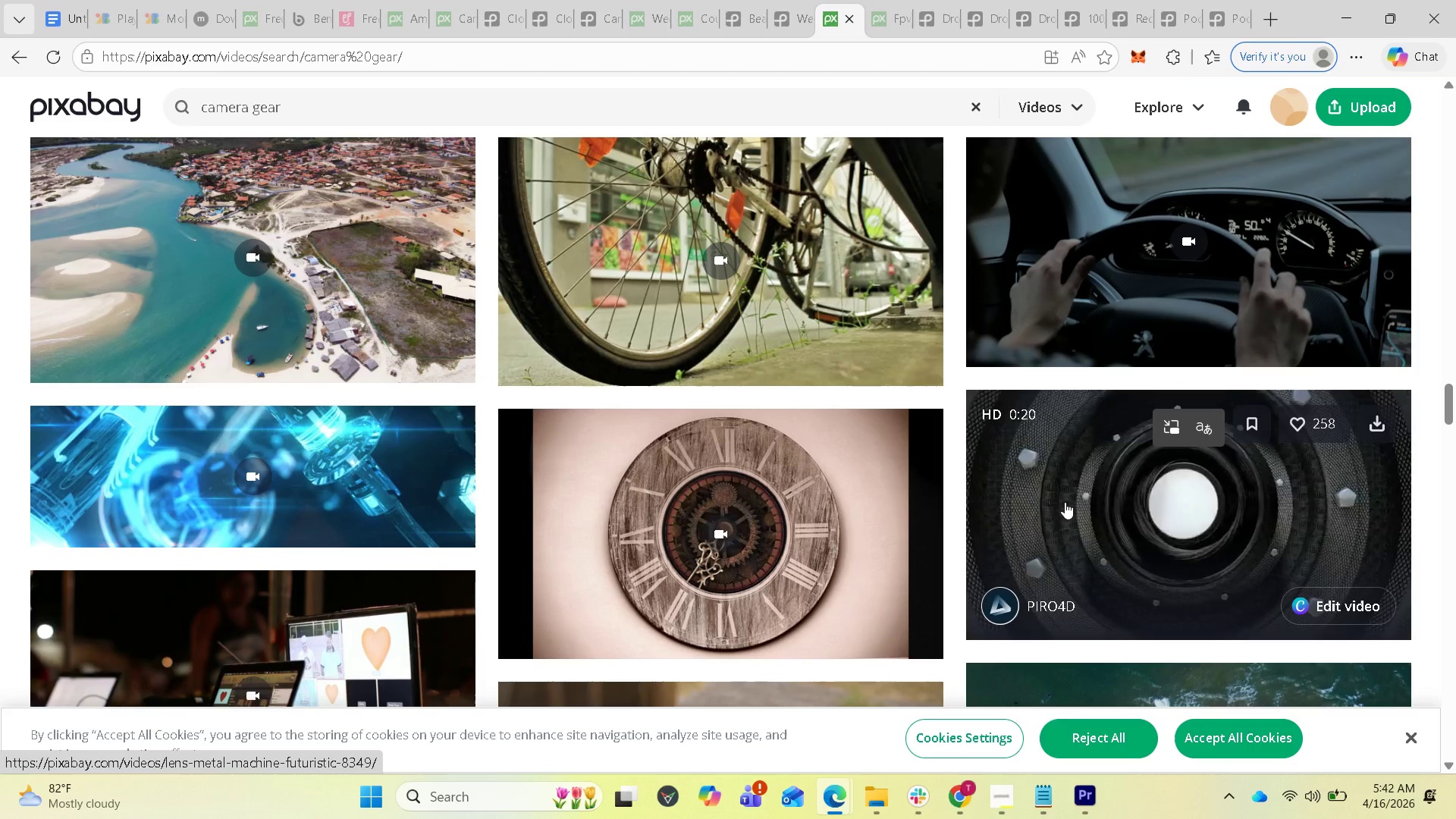 
wait(21.48)
 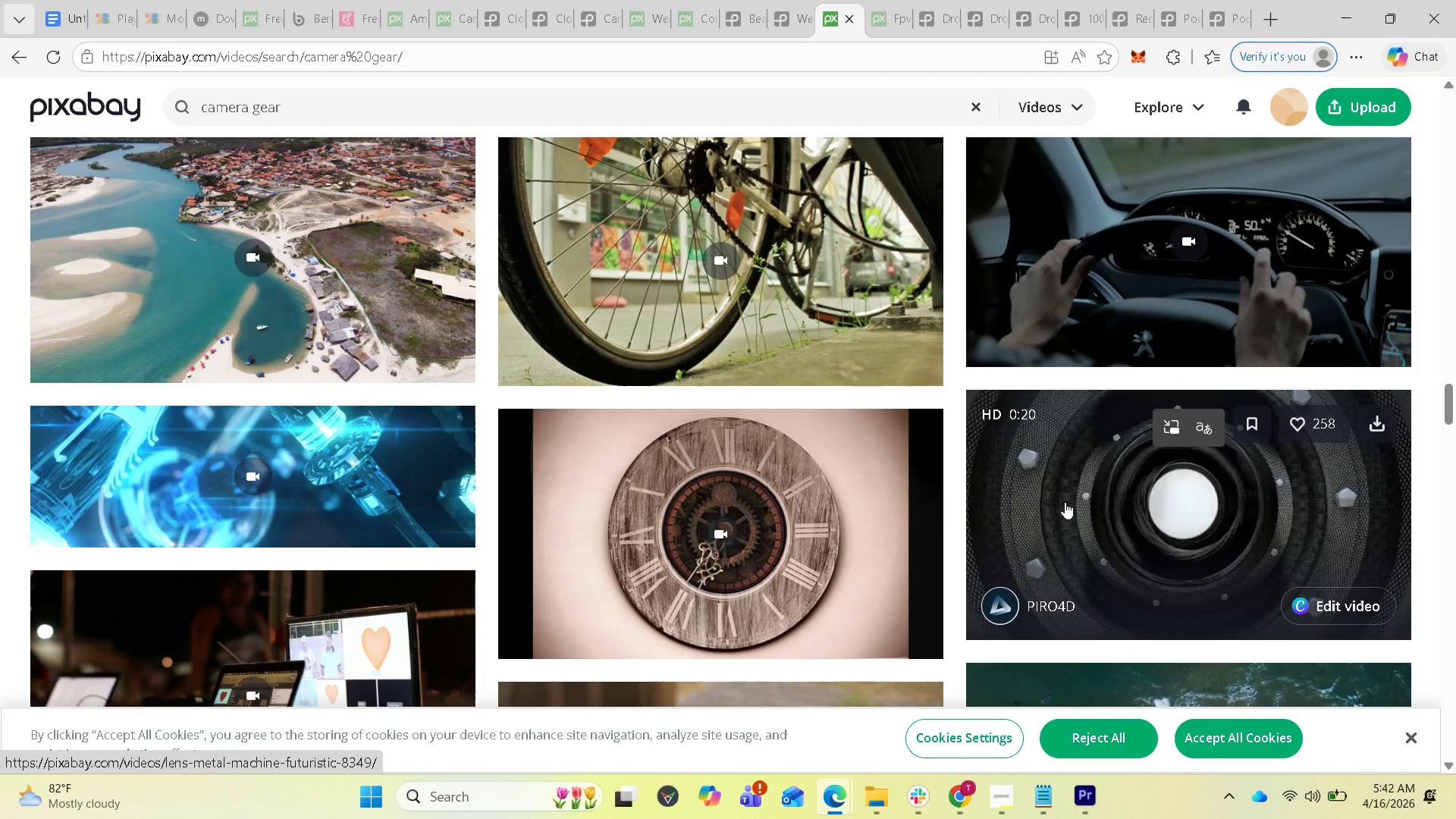 
scroll: coordinate [988, 525], scroll_direction: down, amount: 8.0
 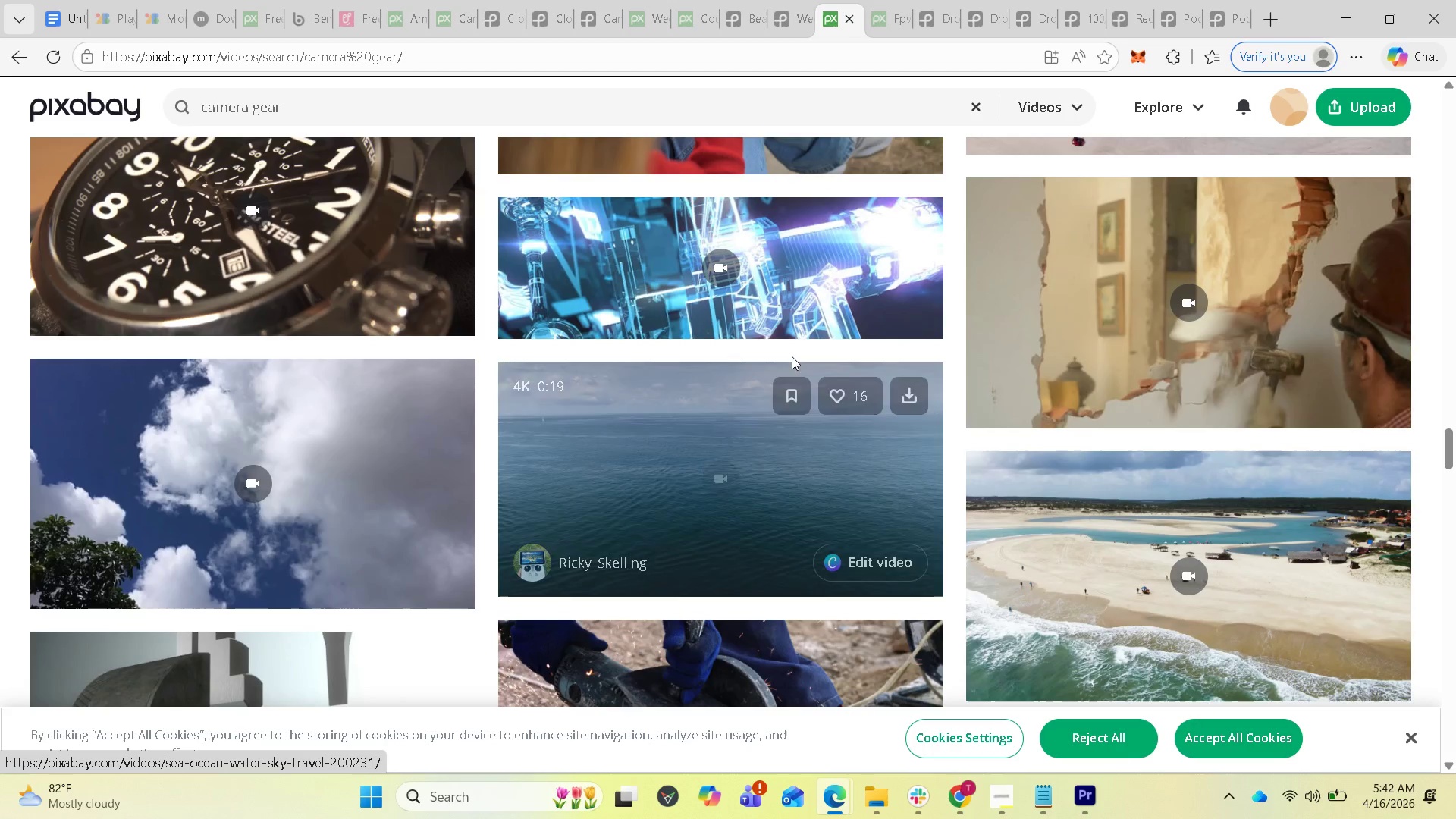 
mouse_move([777, 350])
 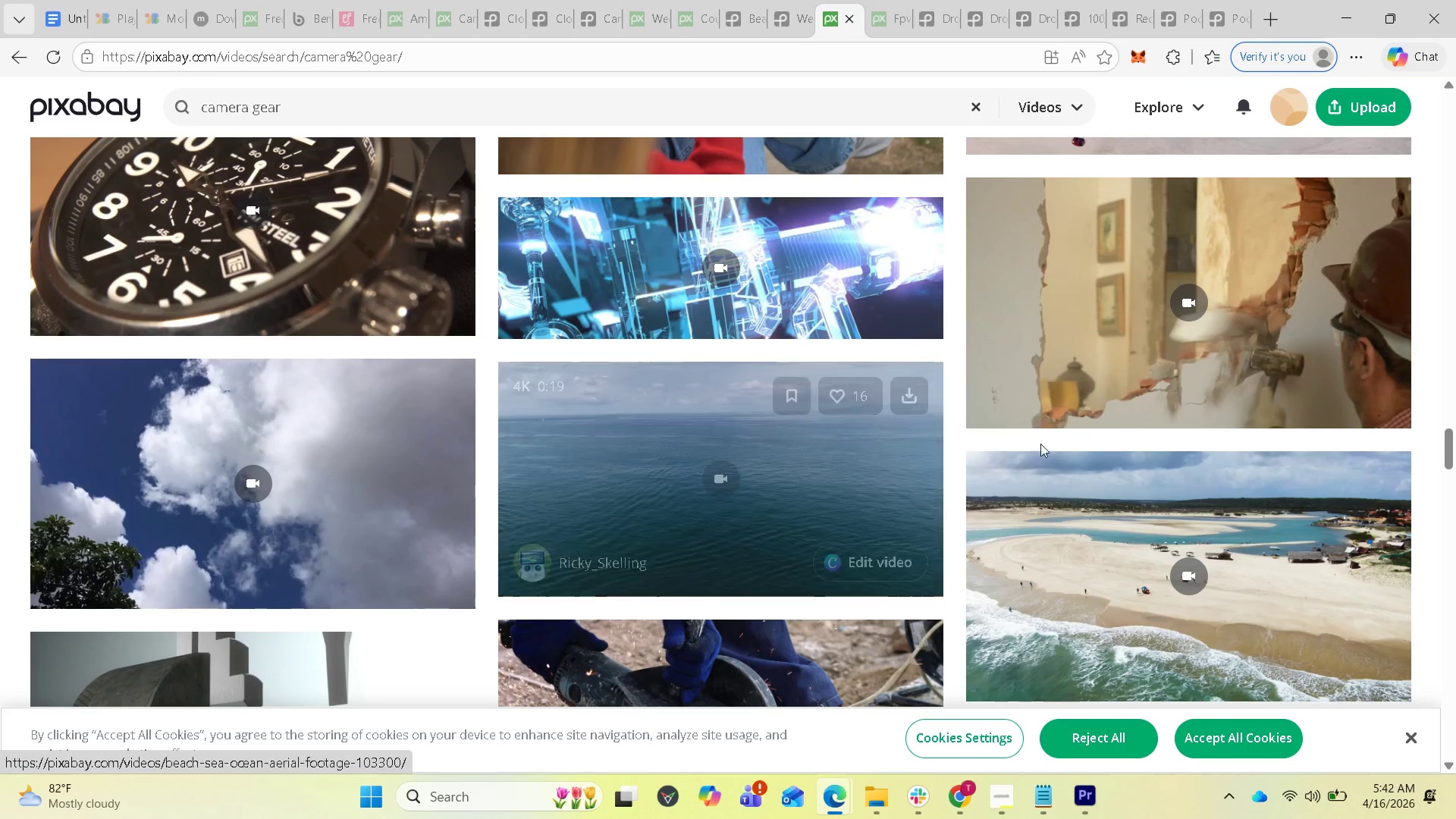 
scroll: coordinate [1108, 509], scroll_direction: down, amount: 11.0
 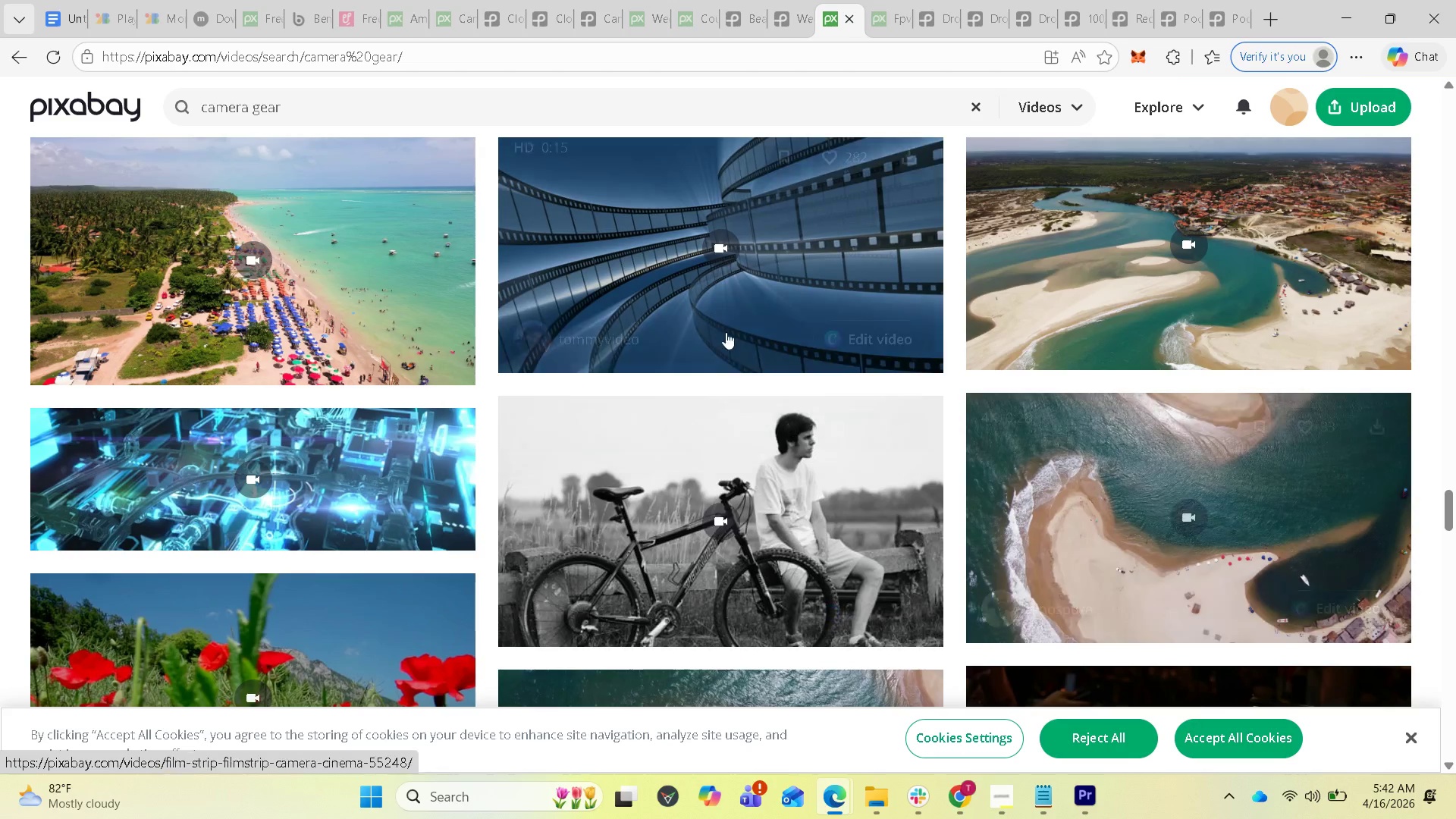 
mouse_move([693, 328])
 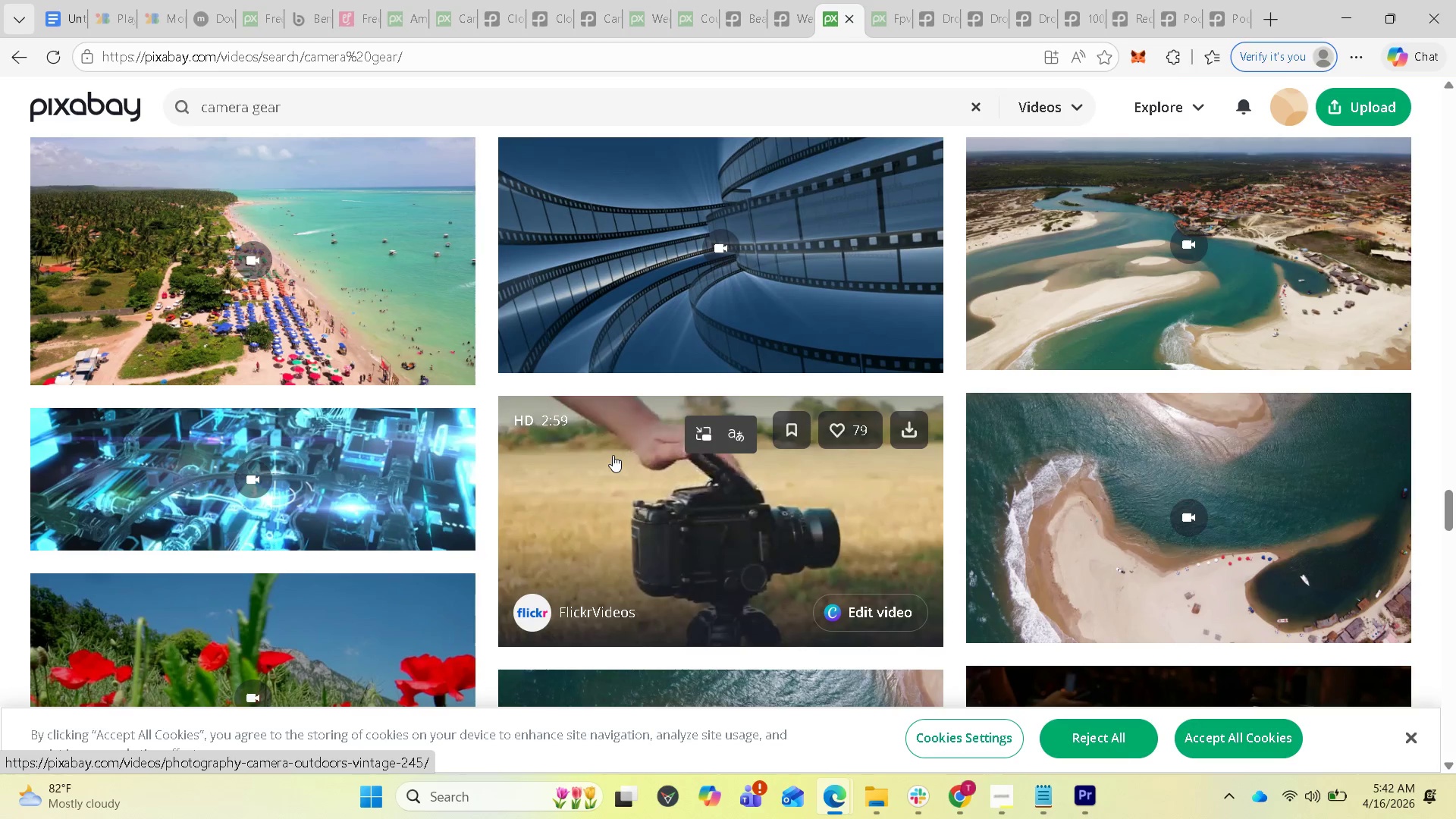 
scroll: coordinate [620, 435], scroll_direction: down, amount: 8.0
 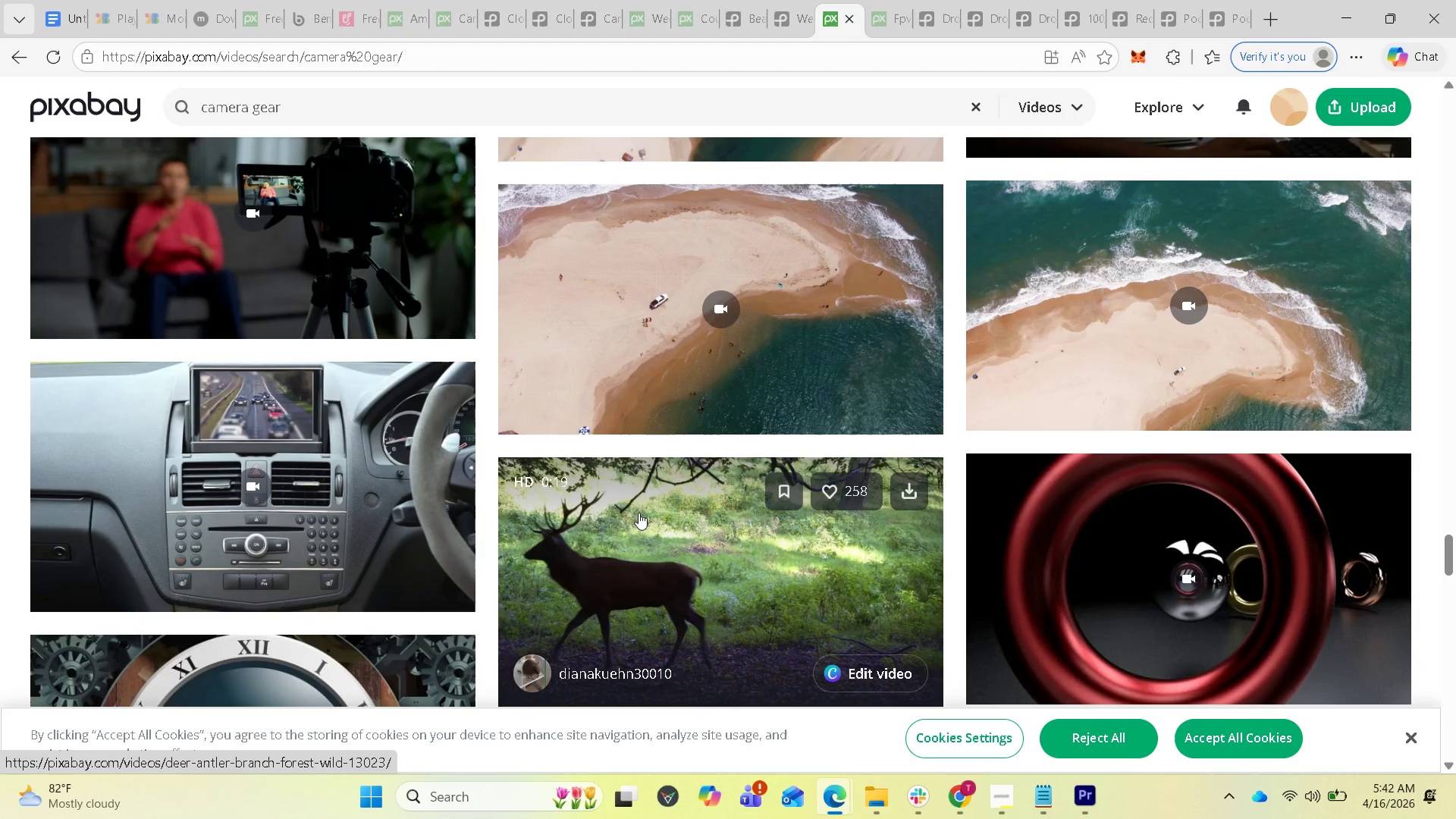 
scroll: coordinate [664, 488], scroll_direction: down, amount: 21.0
 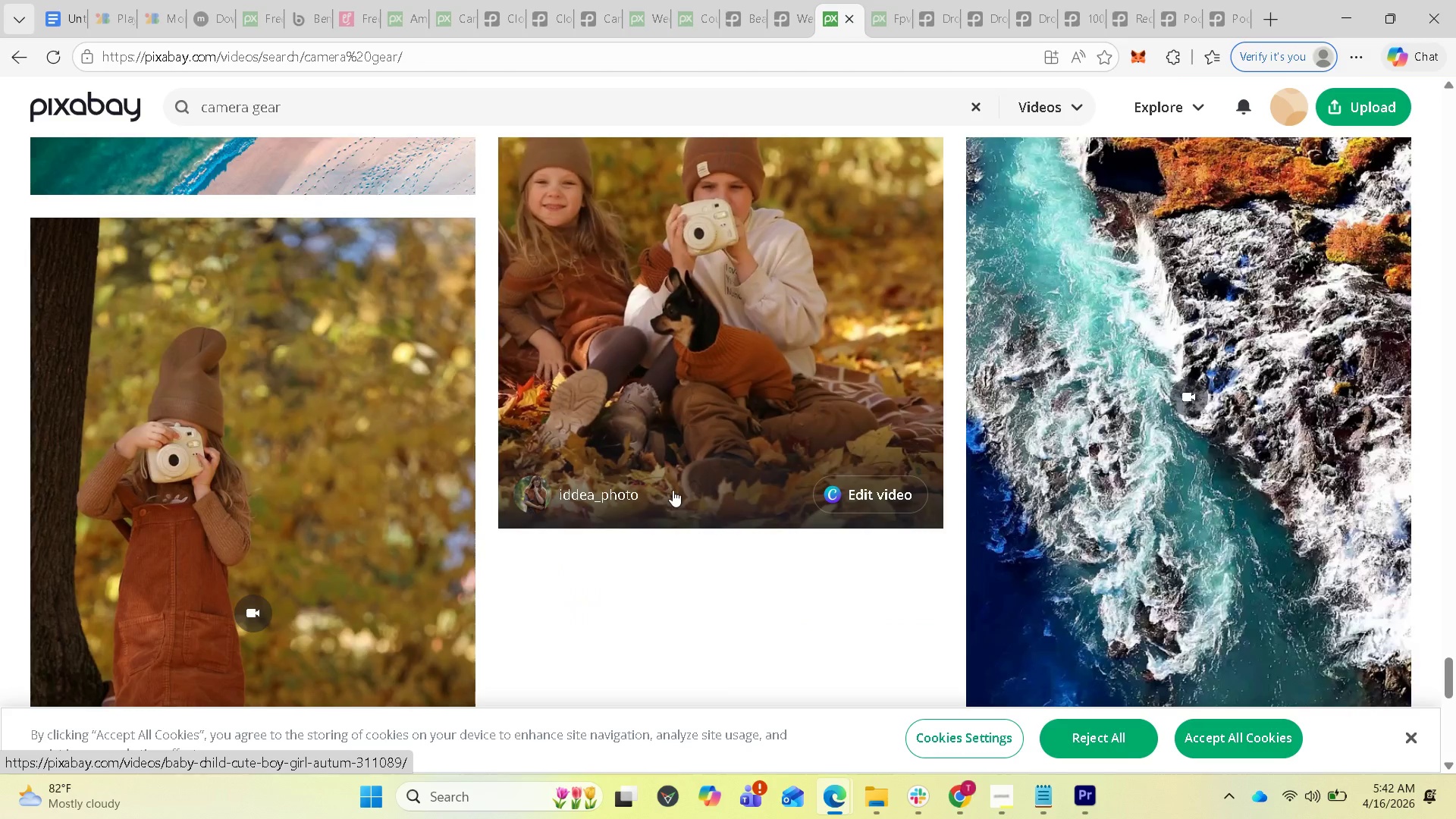 
scroll: coordinate [599, 373], scroll_direction: up, amount: 106.0
 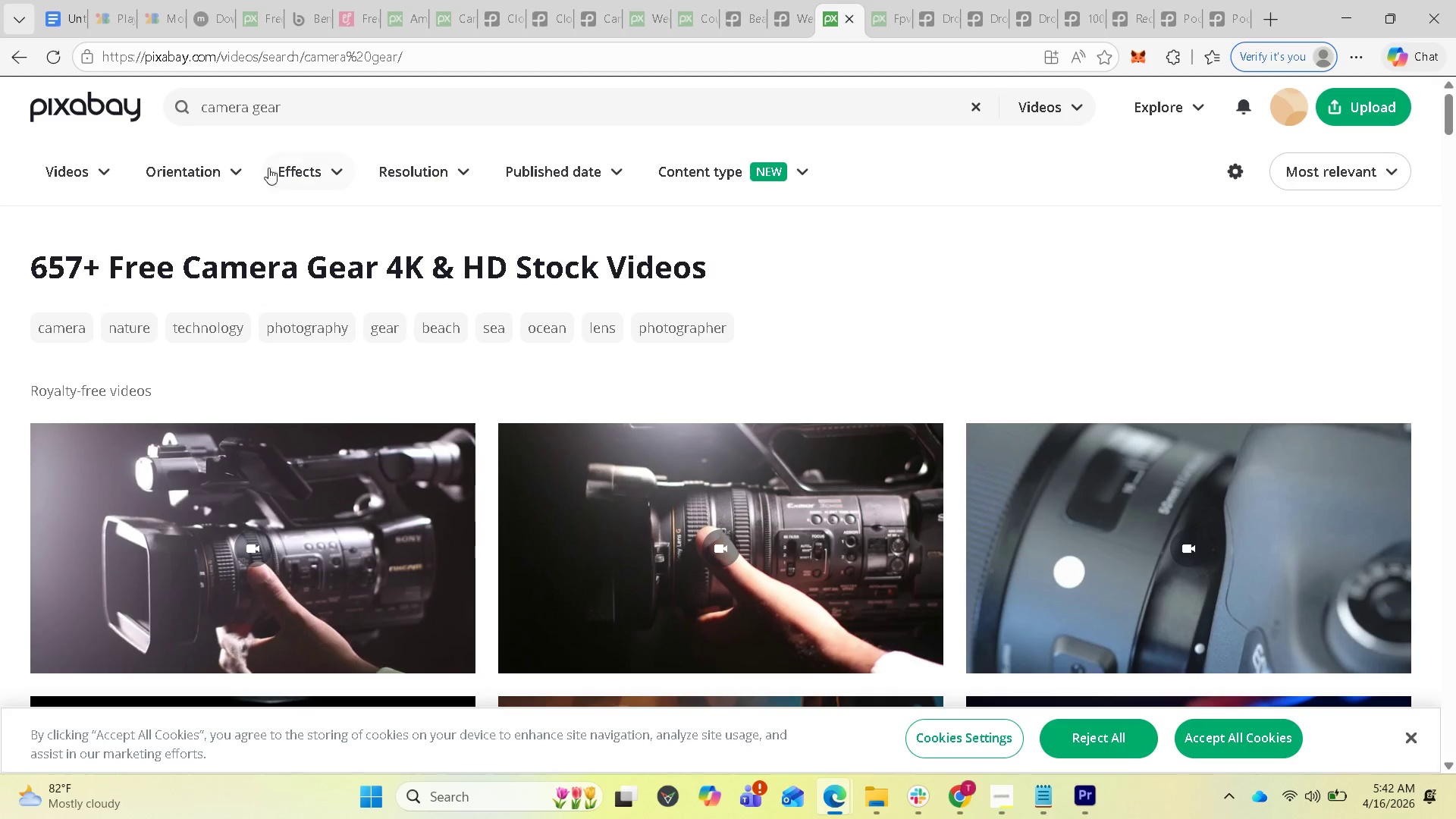 
left_click([244, 104])
 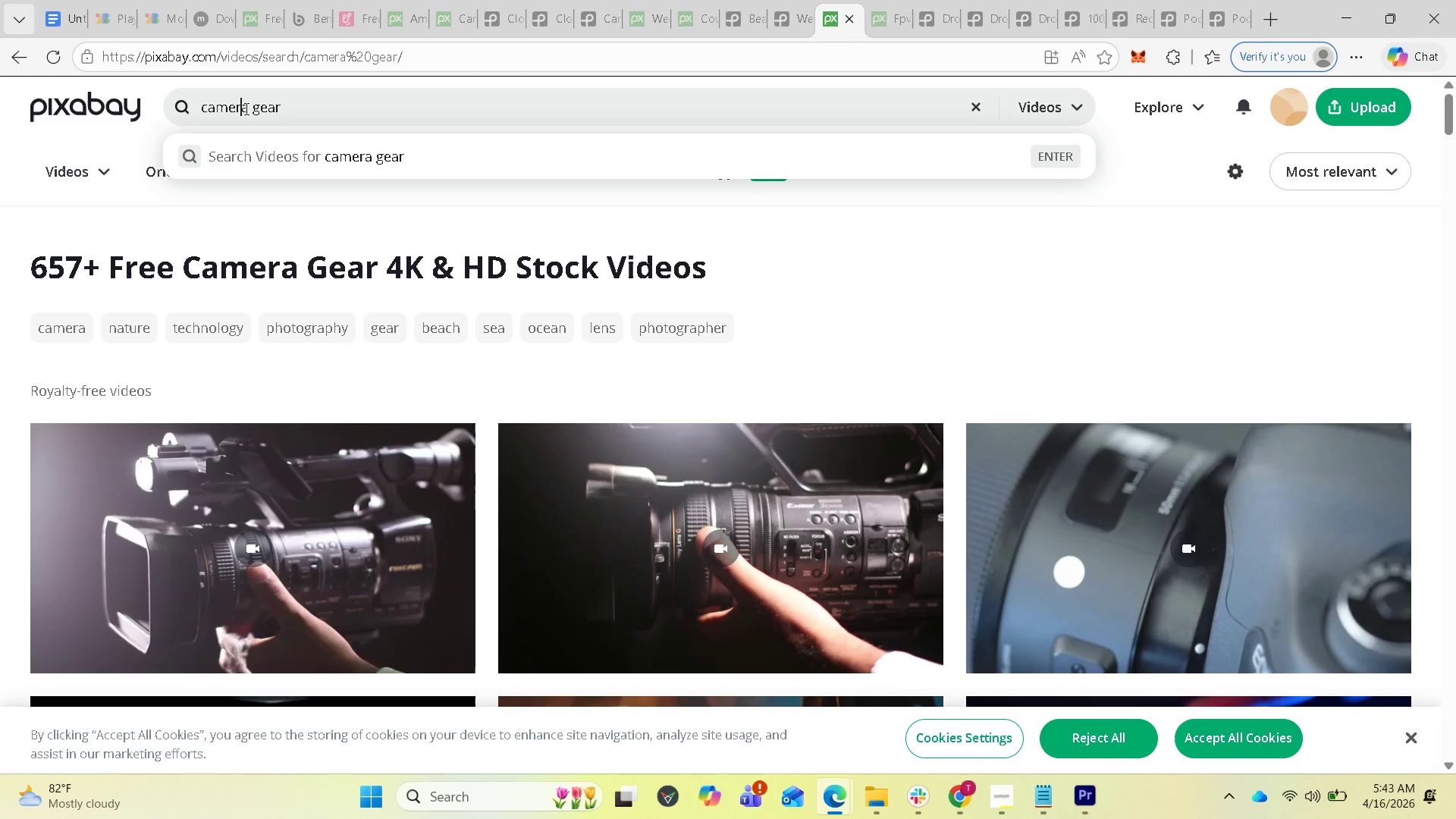 
left_click([246, 109])
 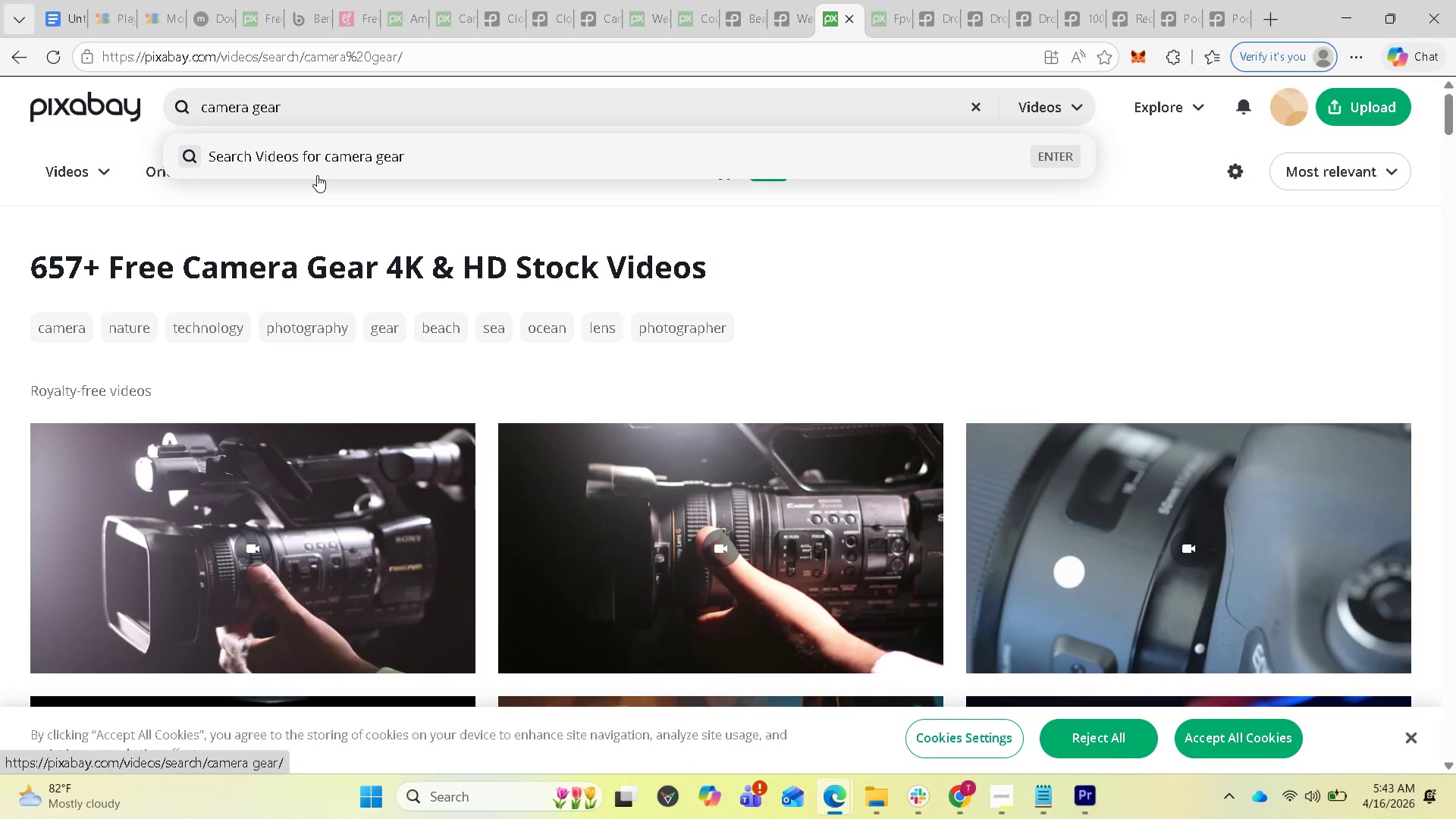 
key(Backspace)
key(Backspace)
key(Backspace)
key(Backspace)
key(Backspace)
key(Backspace)
type(drone)
 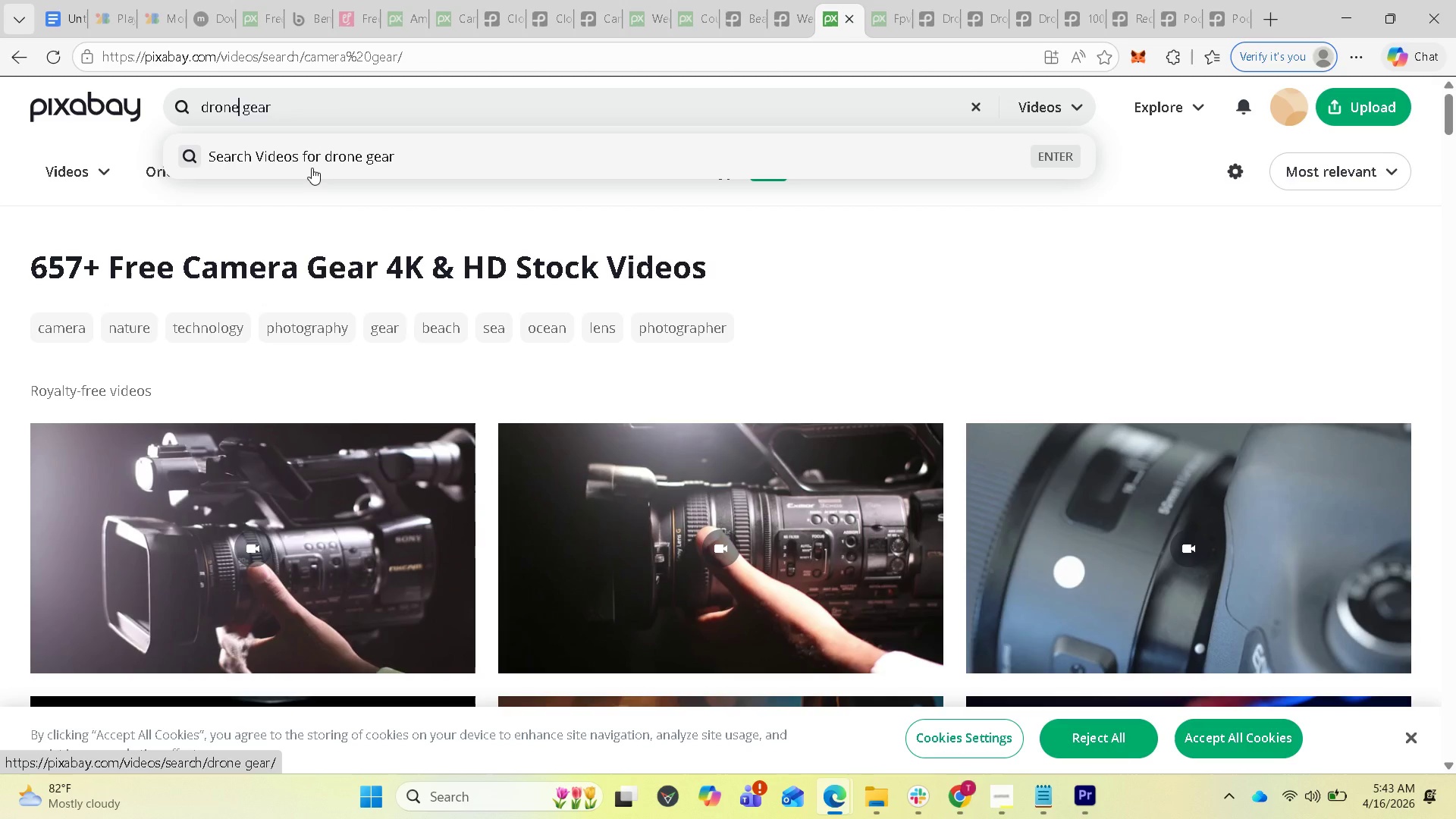 
key(Enter)
 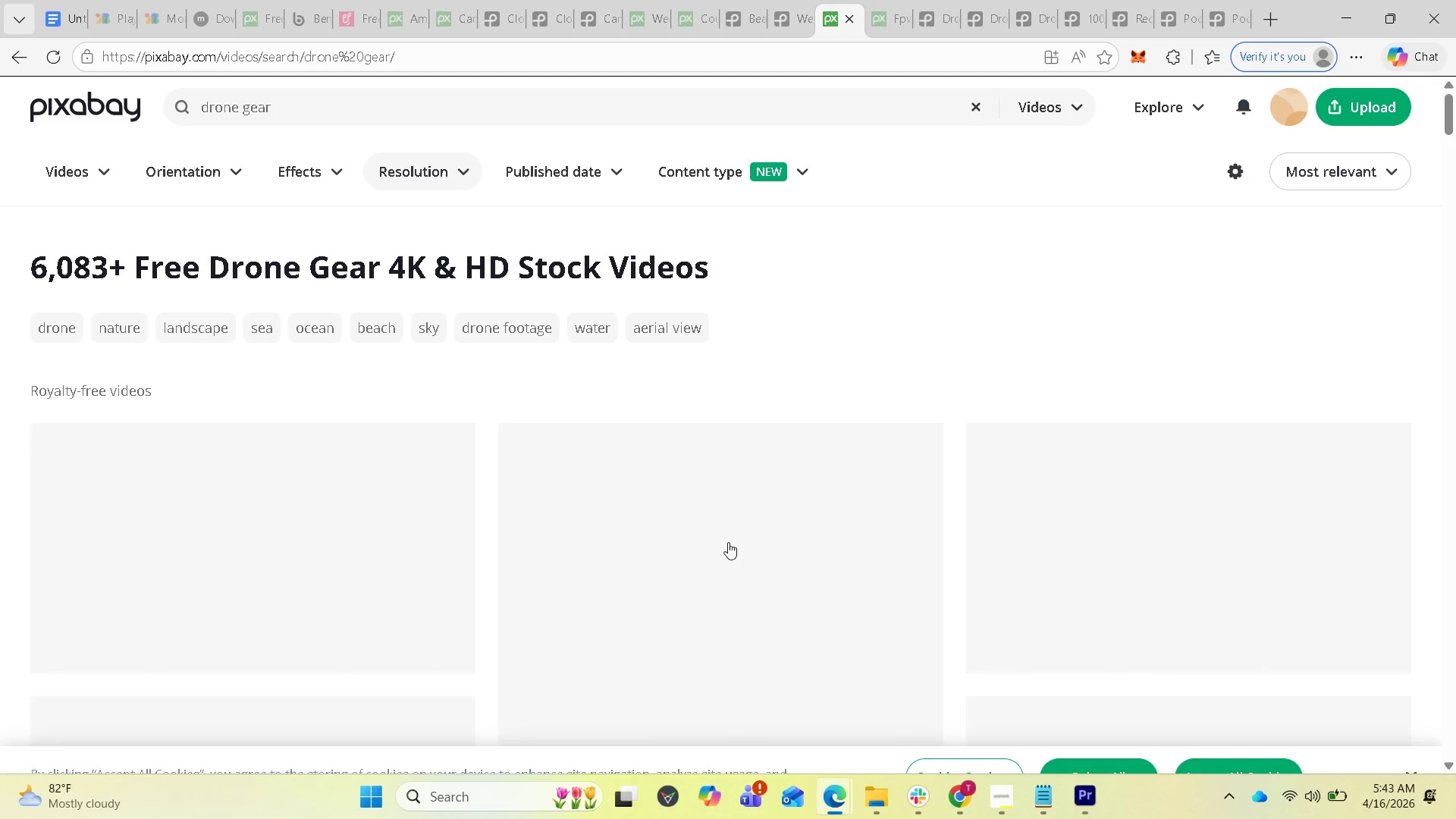 
scroll: coordinate [740, 471], scroll_direction: down, amount: 38.0
 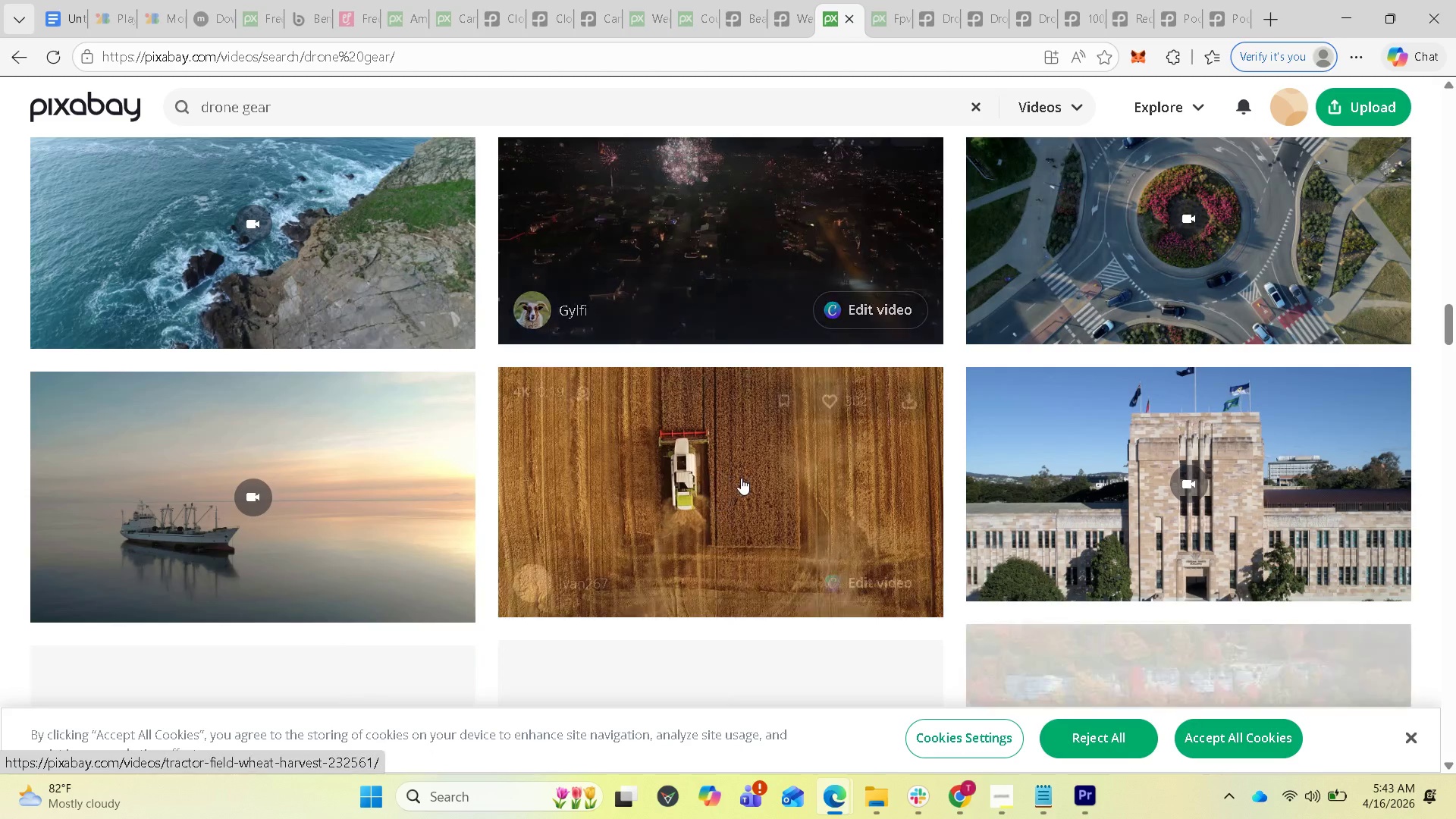 
mouse_move([730, 463])
 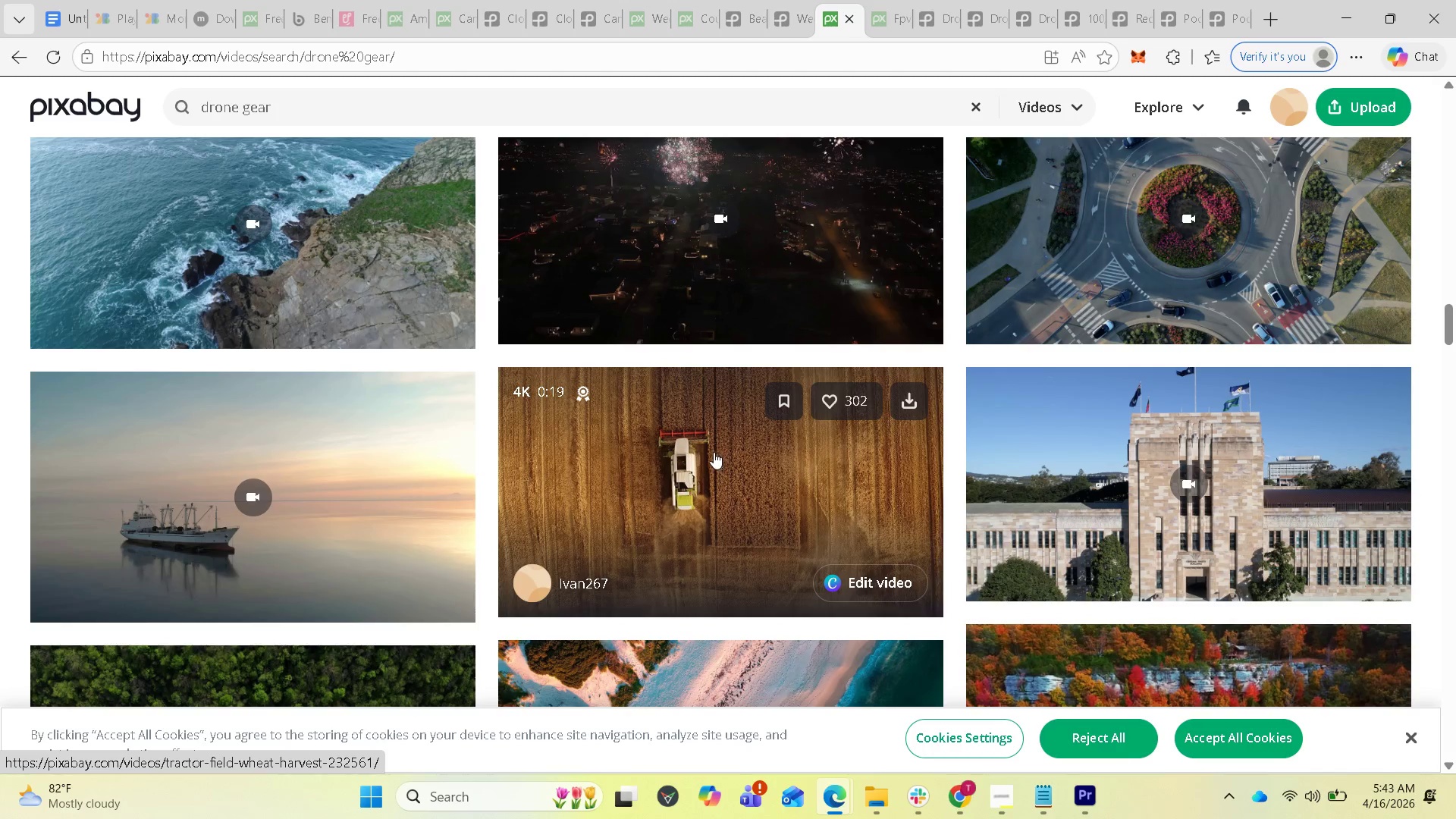 
scroll: coordinate [471, 398], scroll_direction: up, amount: 40.0
 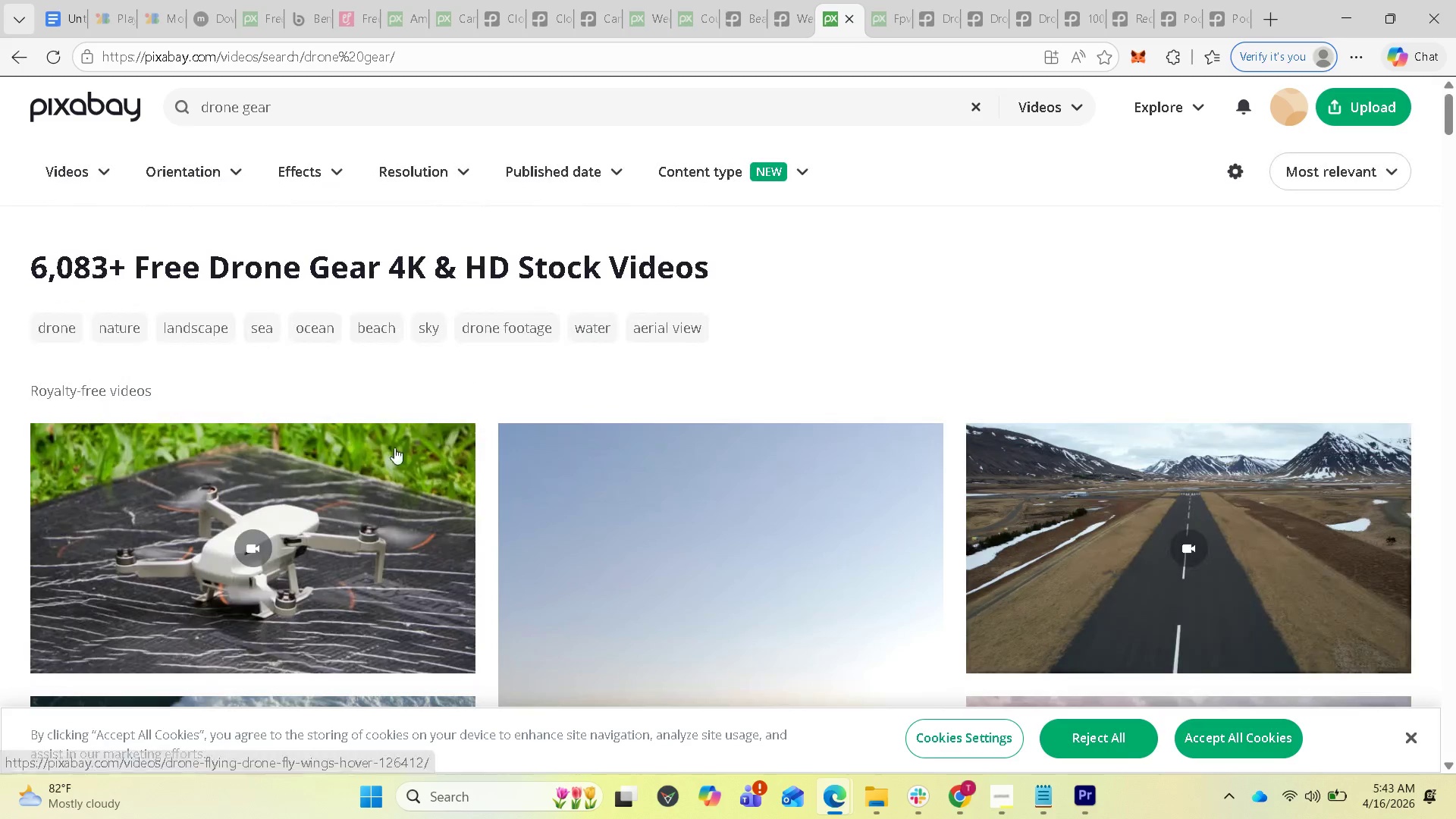 
mouse_move([287, 511])
 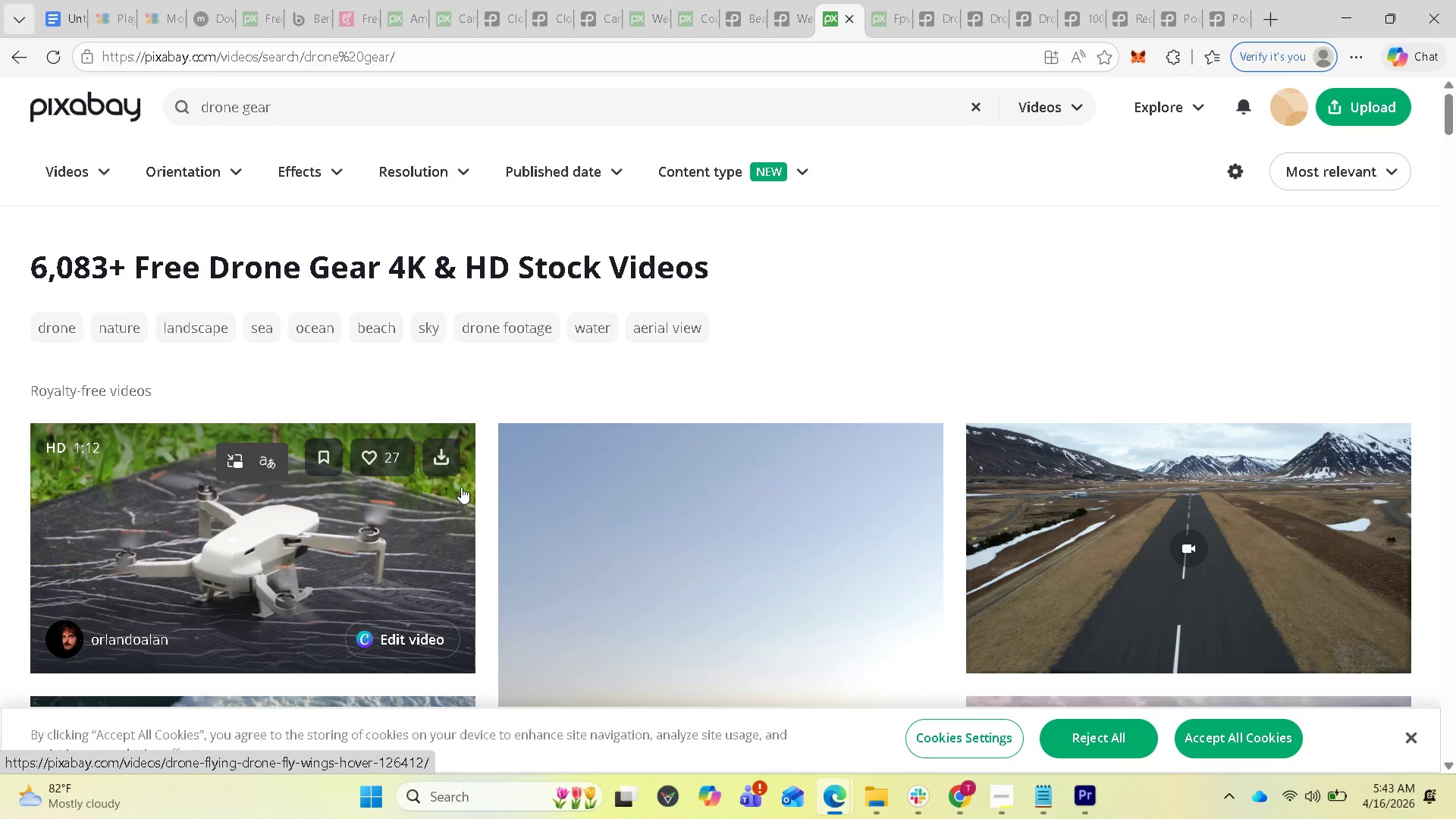 
left_click([450, 453])
 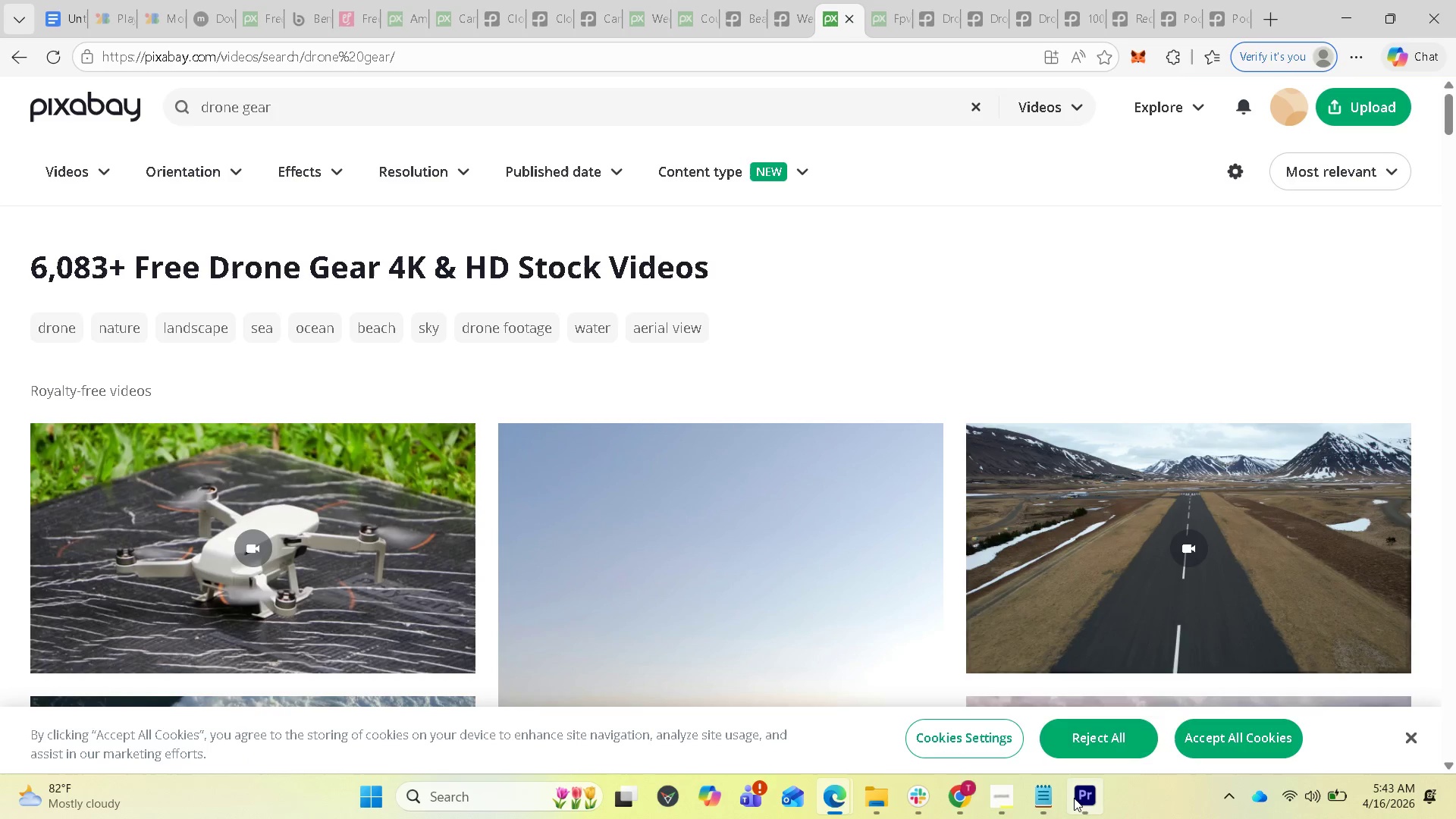 
left_click([1082, 802])
 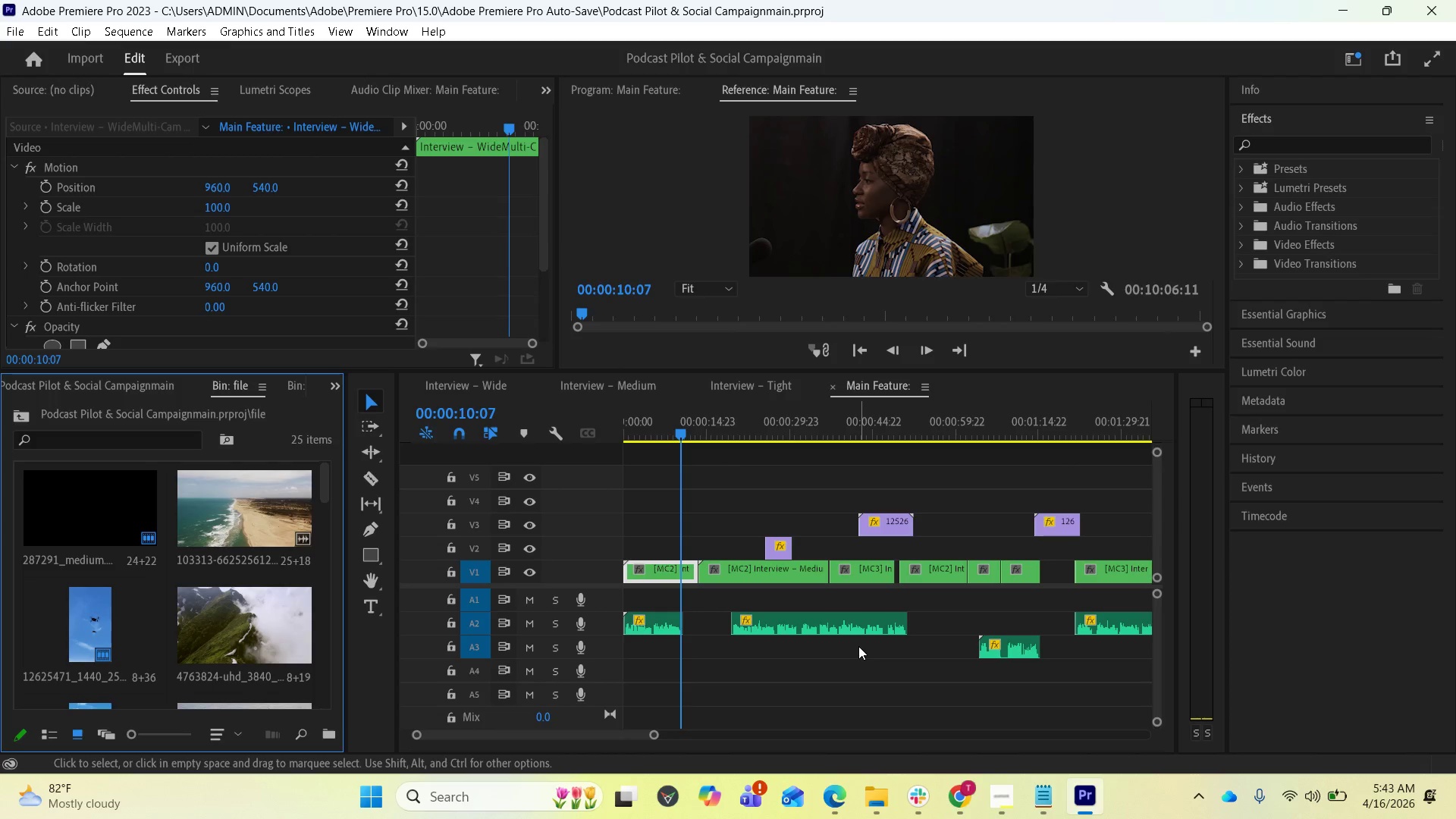 
key(Space)
 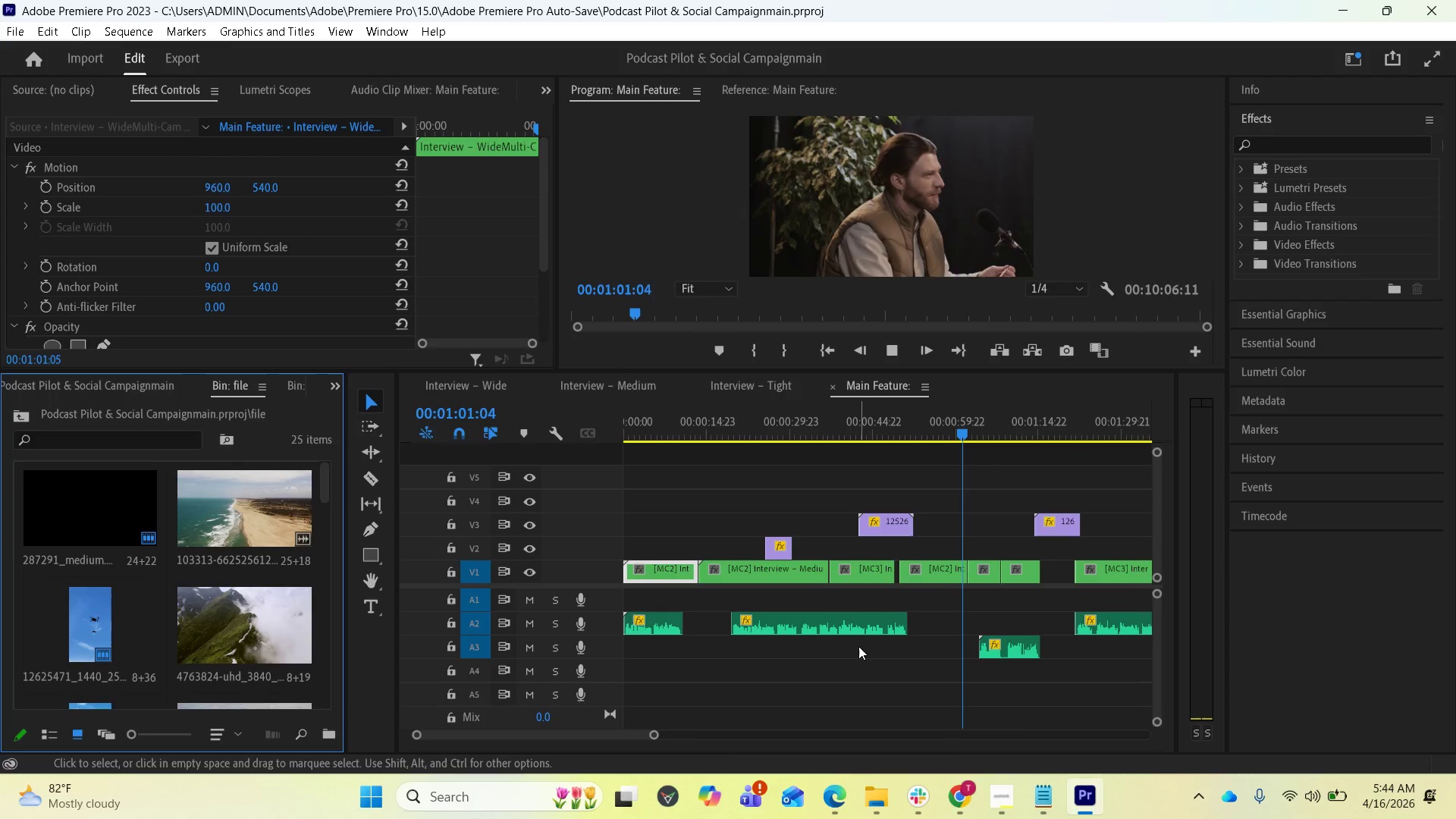 
wait(56.44)
 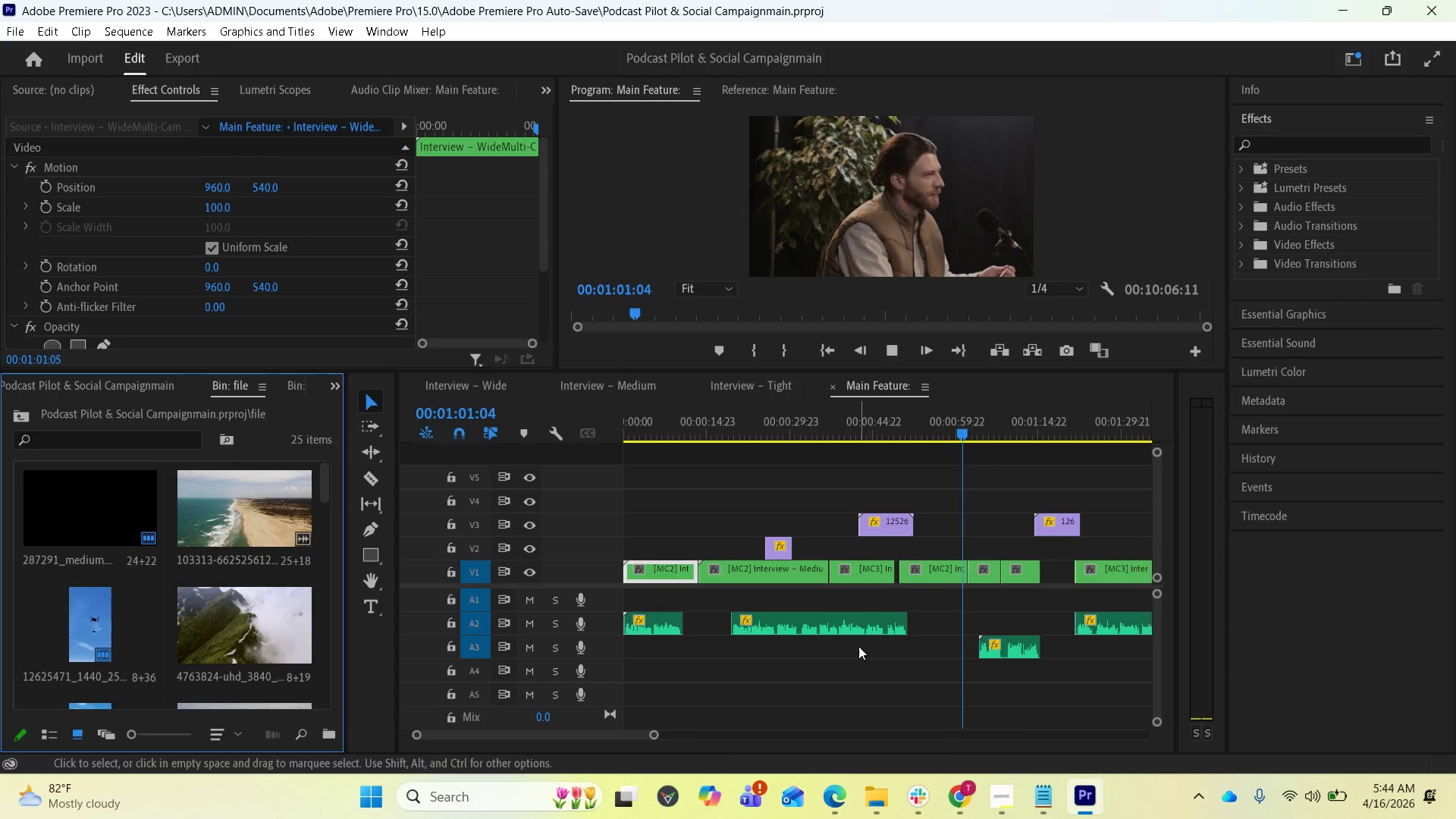 
key(Space)
 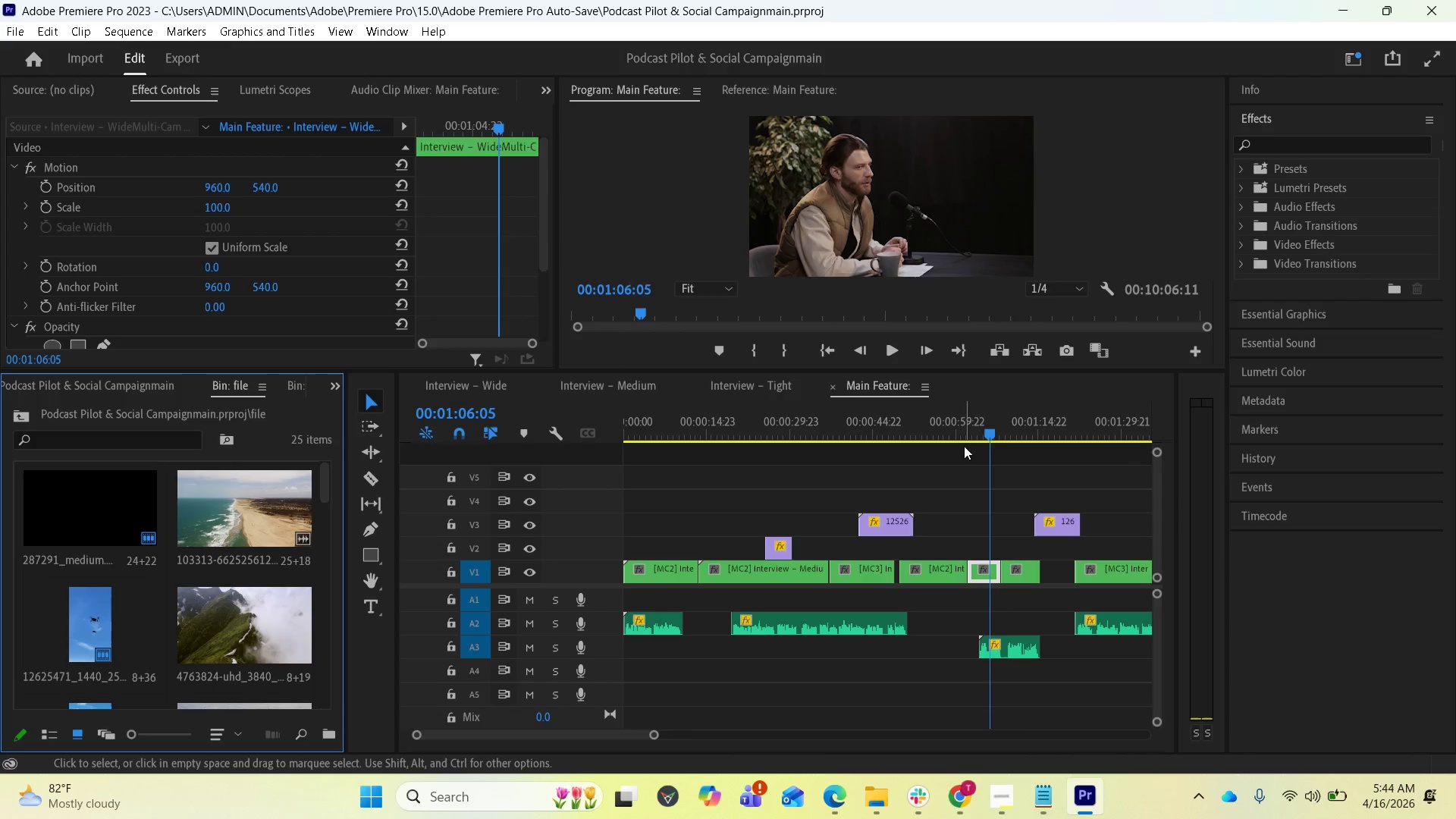 
left_click_drag(start_coordinate=[989, 433], to_coordinate=[830, 453])
 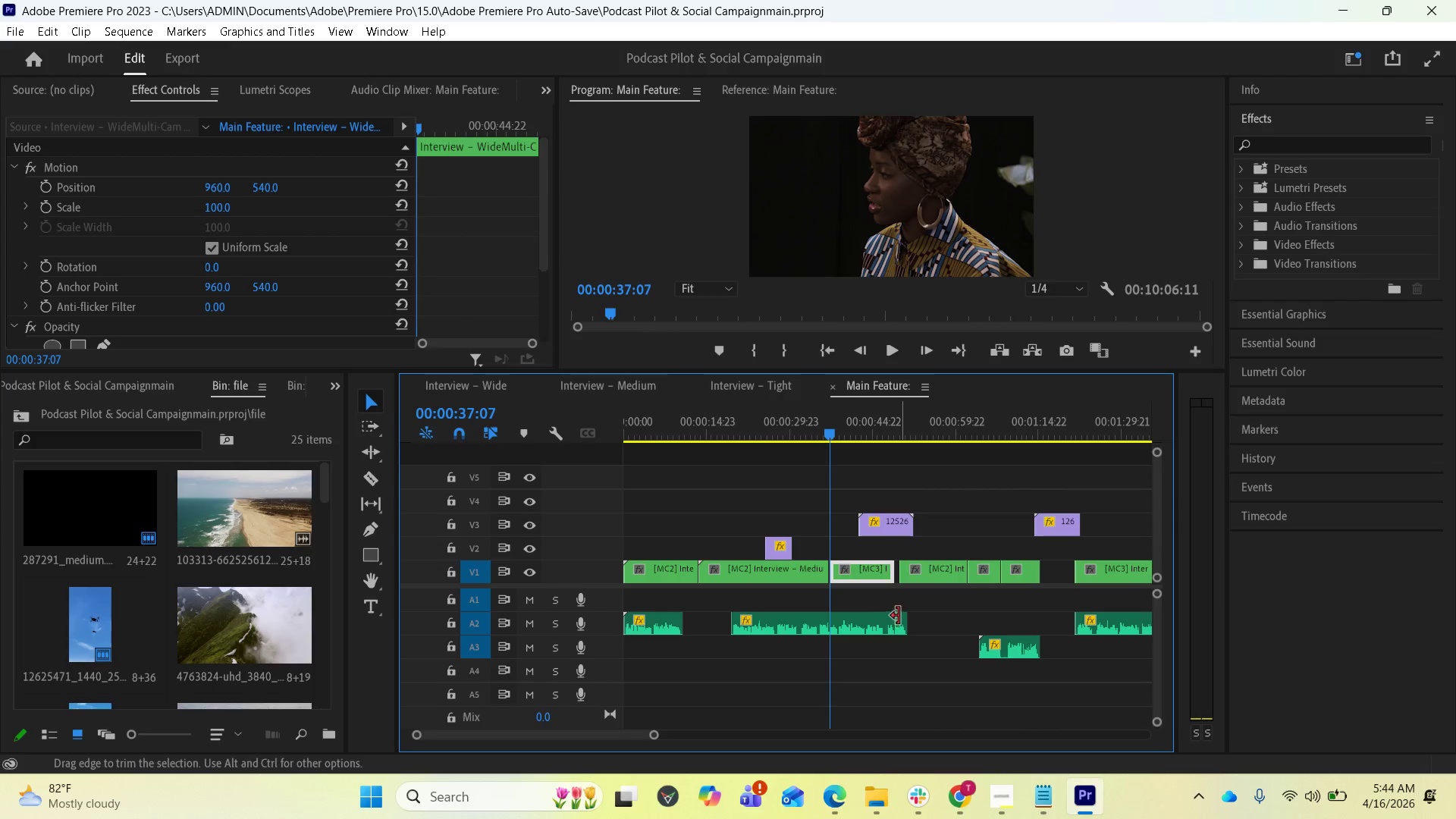 
key(Space)
 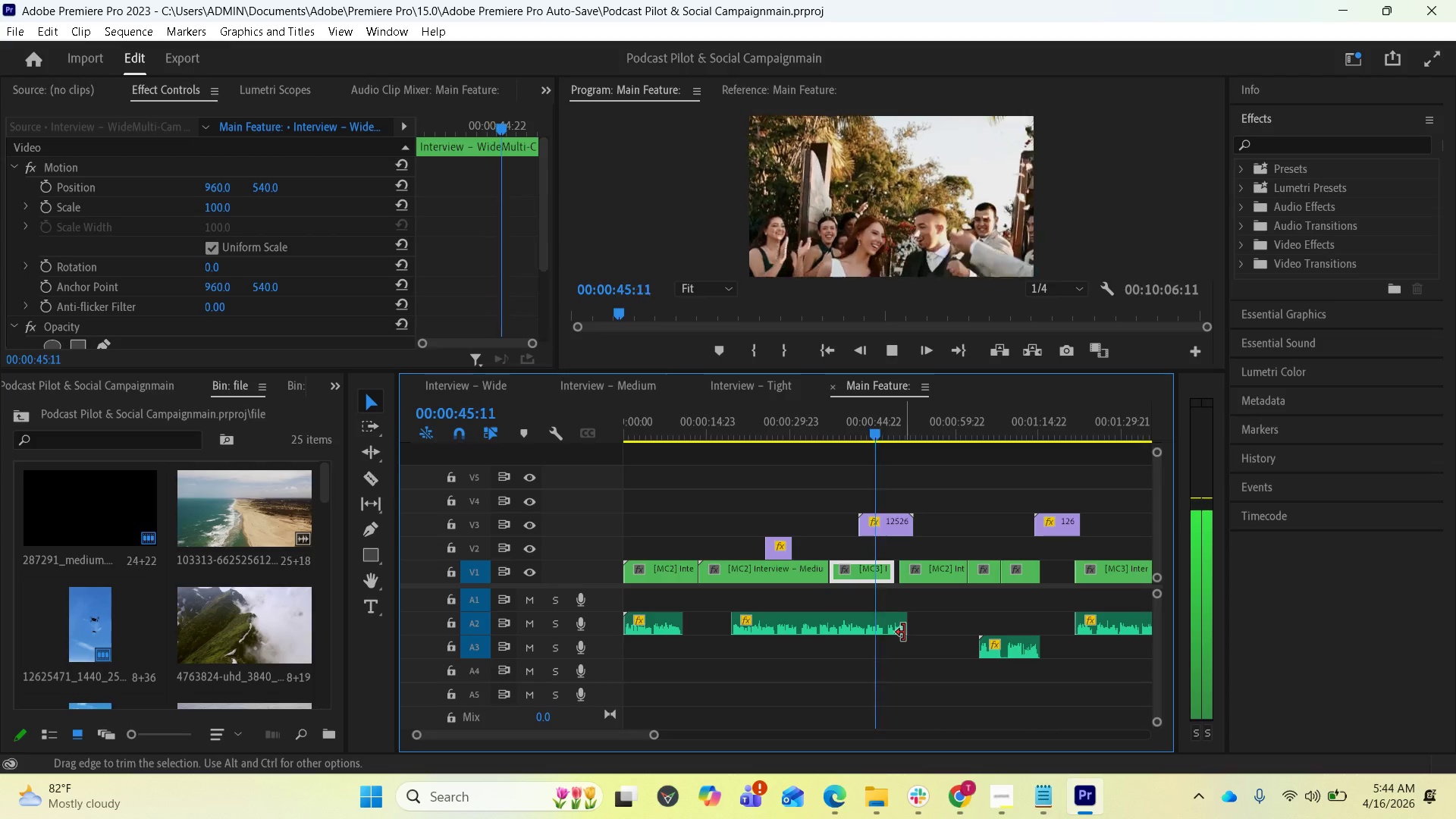 
wait(13.73)
 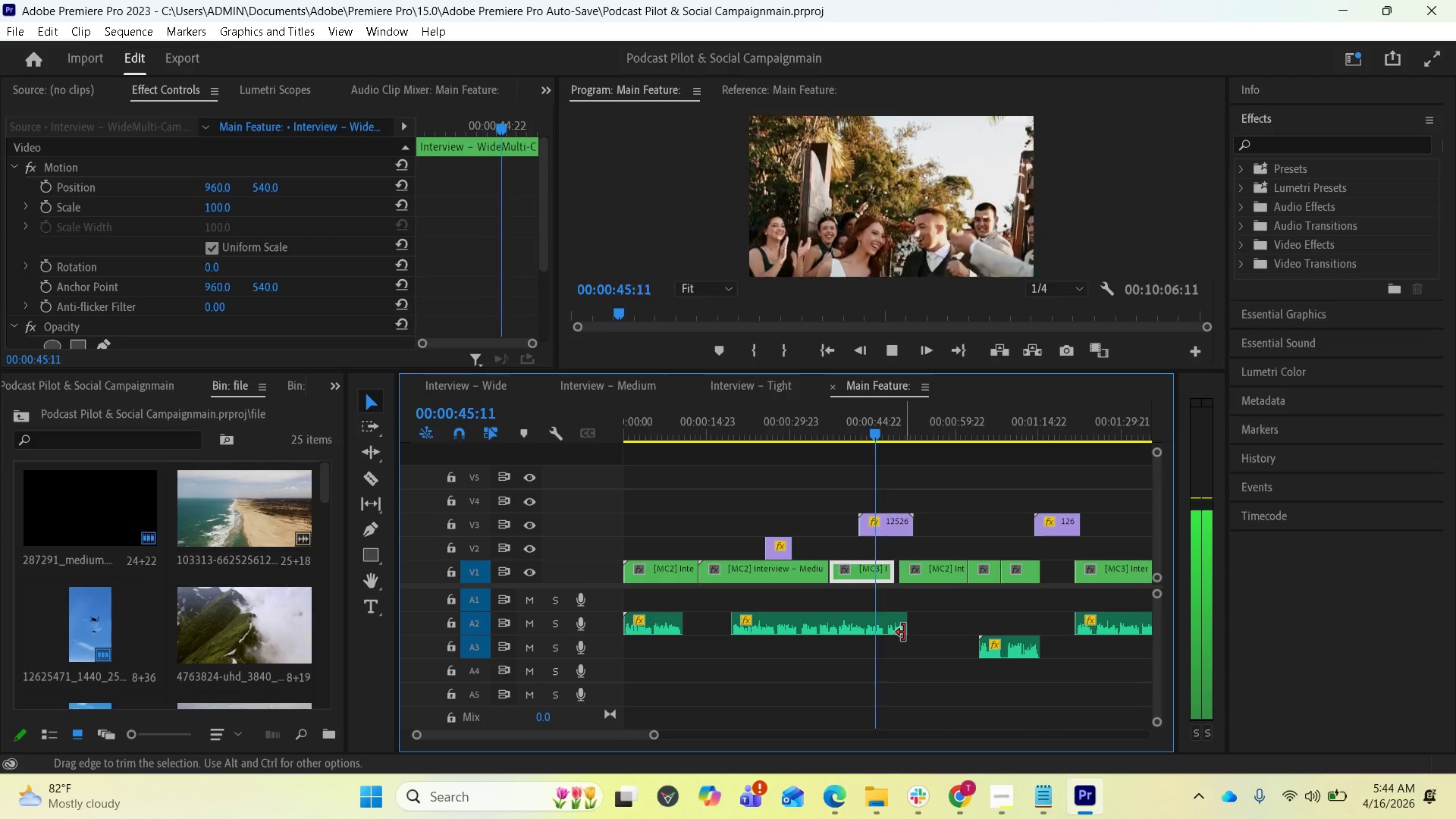 
key(Space)
 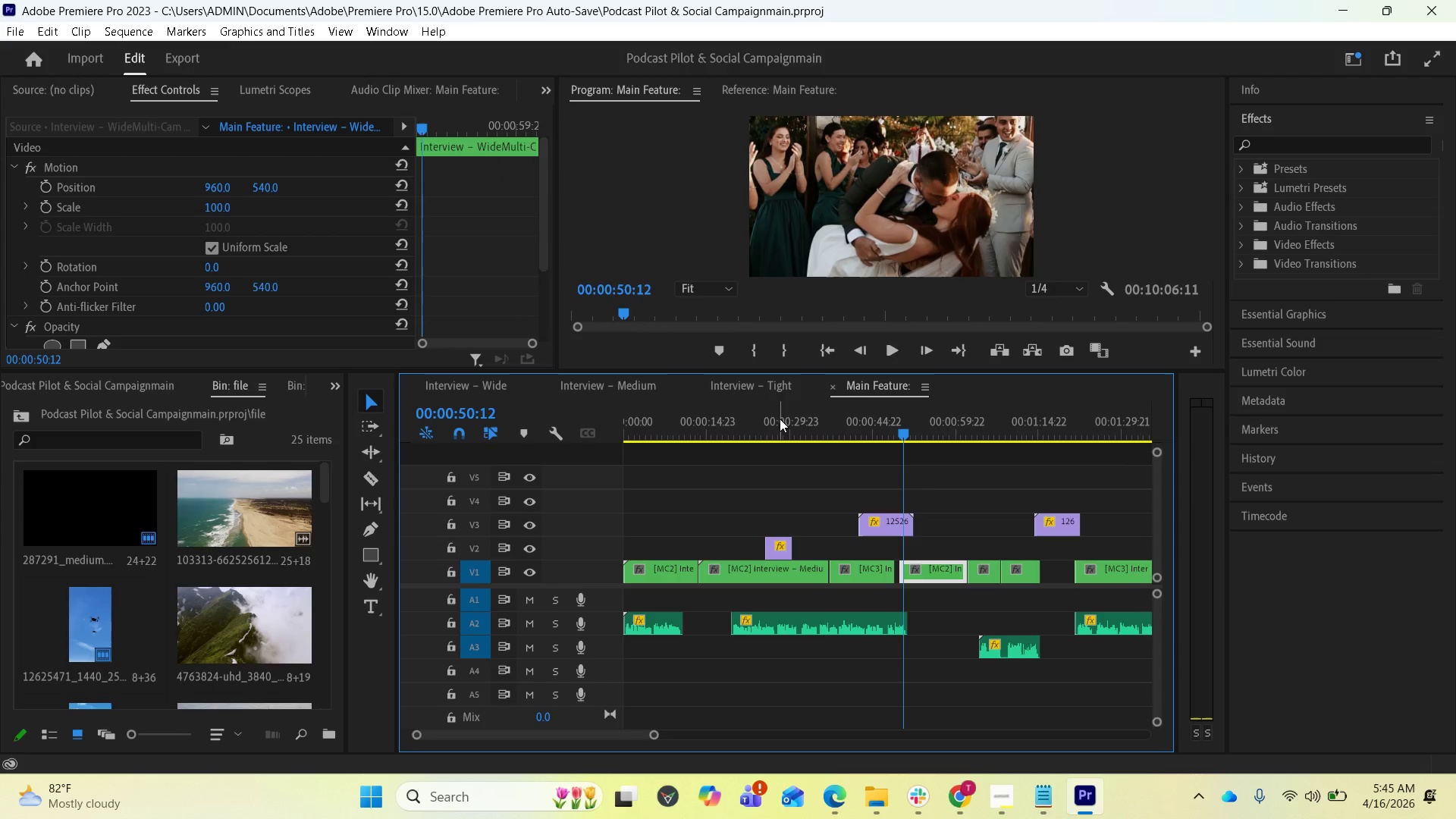 
key(Space)
 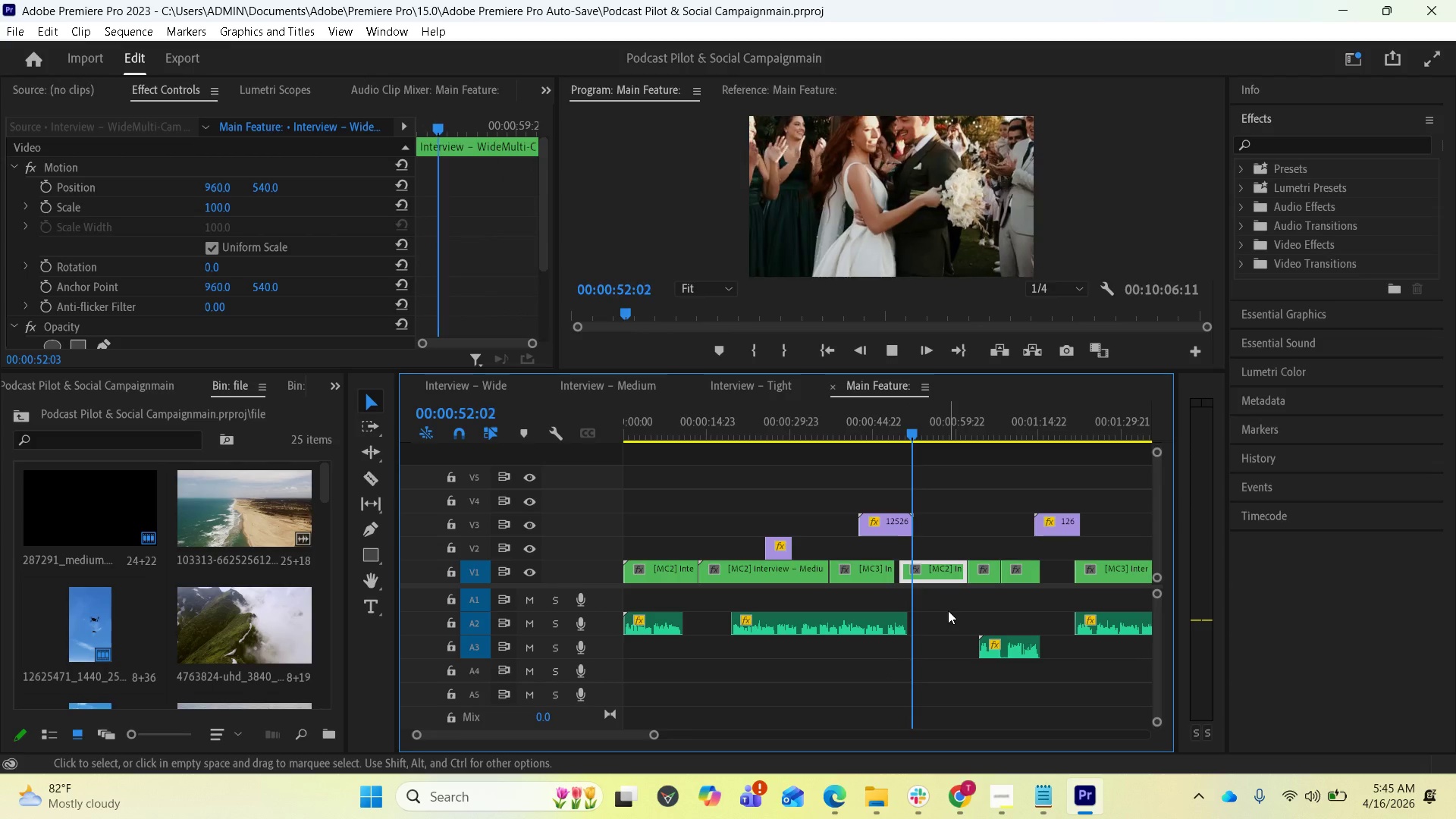 
key(Space)
 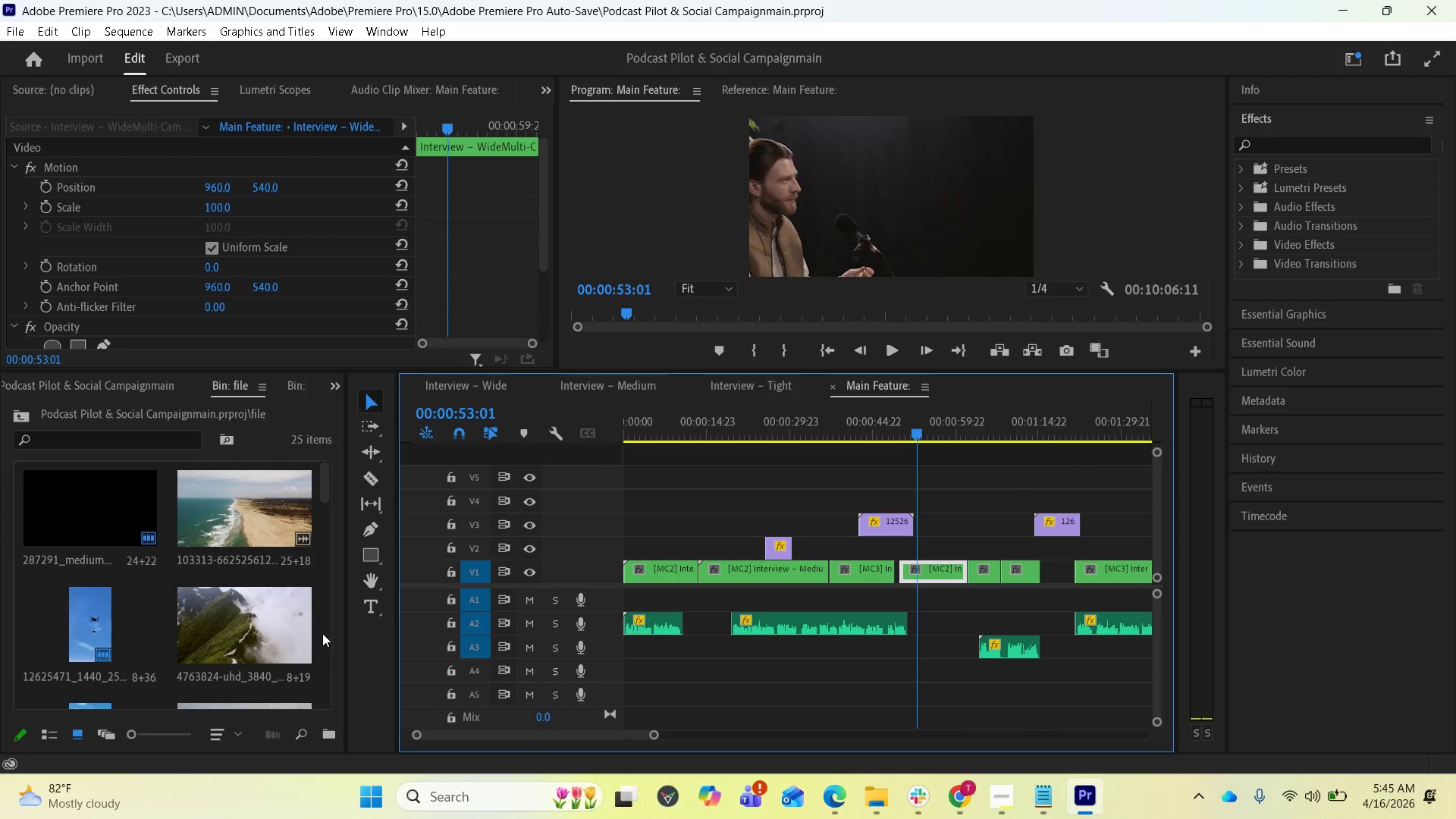 
scroll: coordinate [256, 636], scroll_direction: down, amount: 3.0
 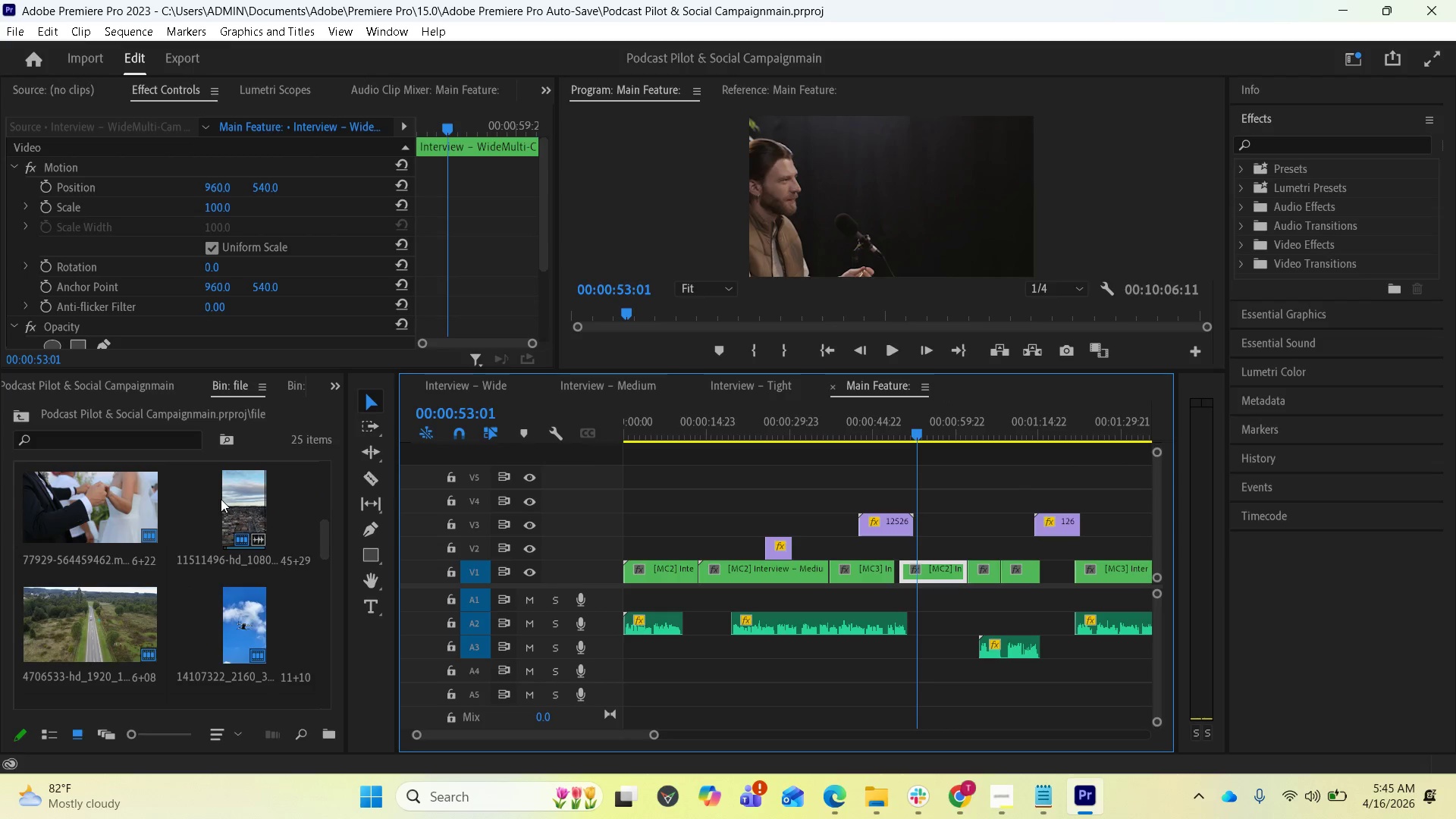 
wait(9.27)
 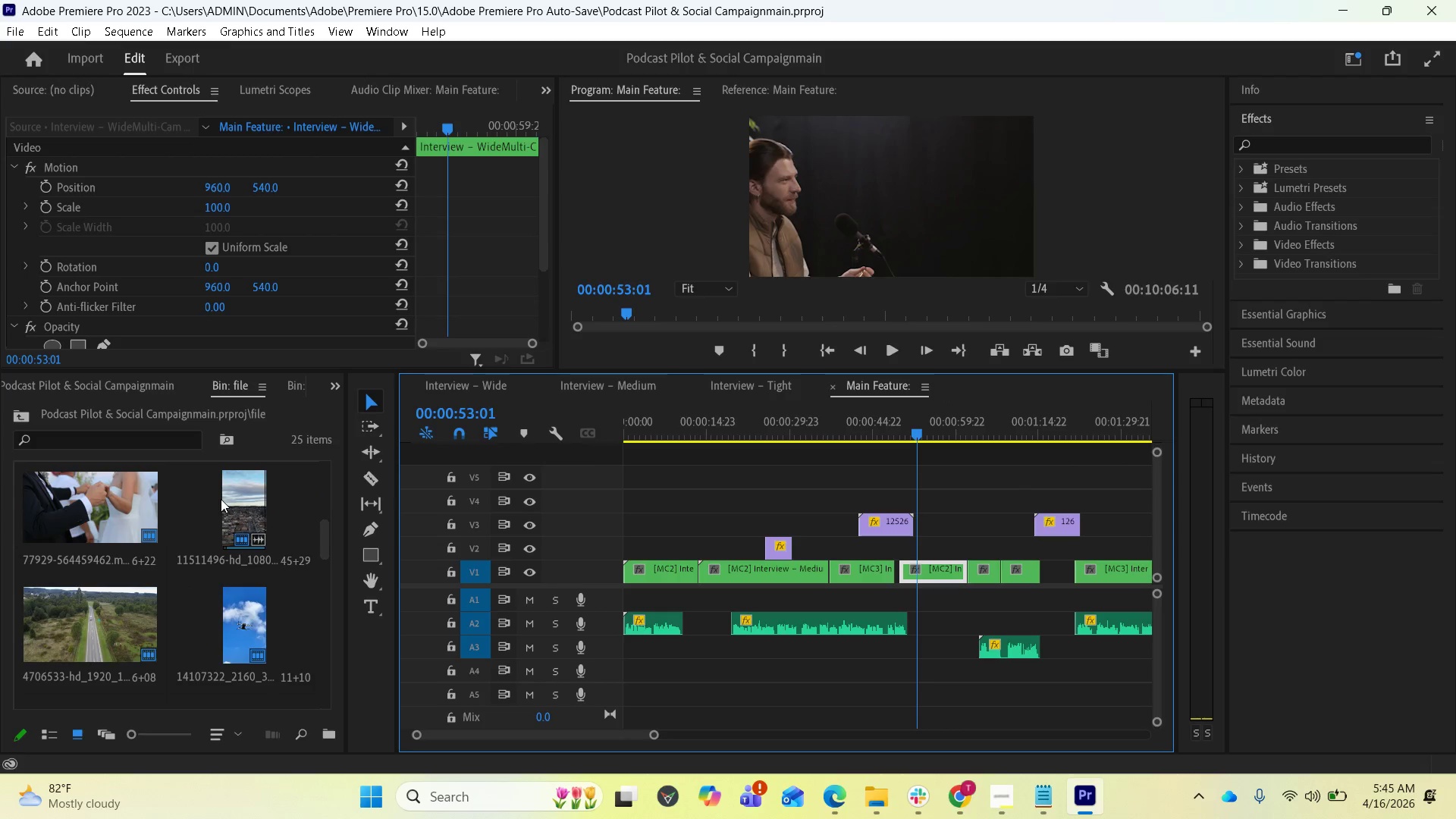 
scroll: coordinate [142, 609], scroll_direction: down, amount: 8.0
 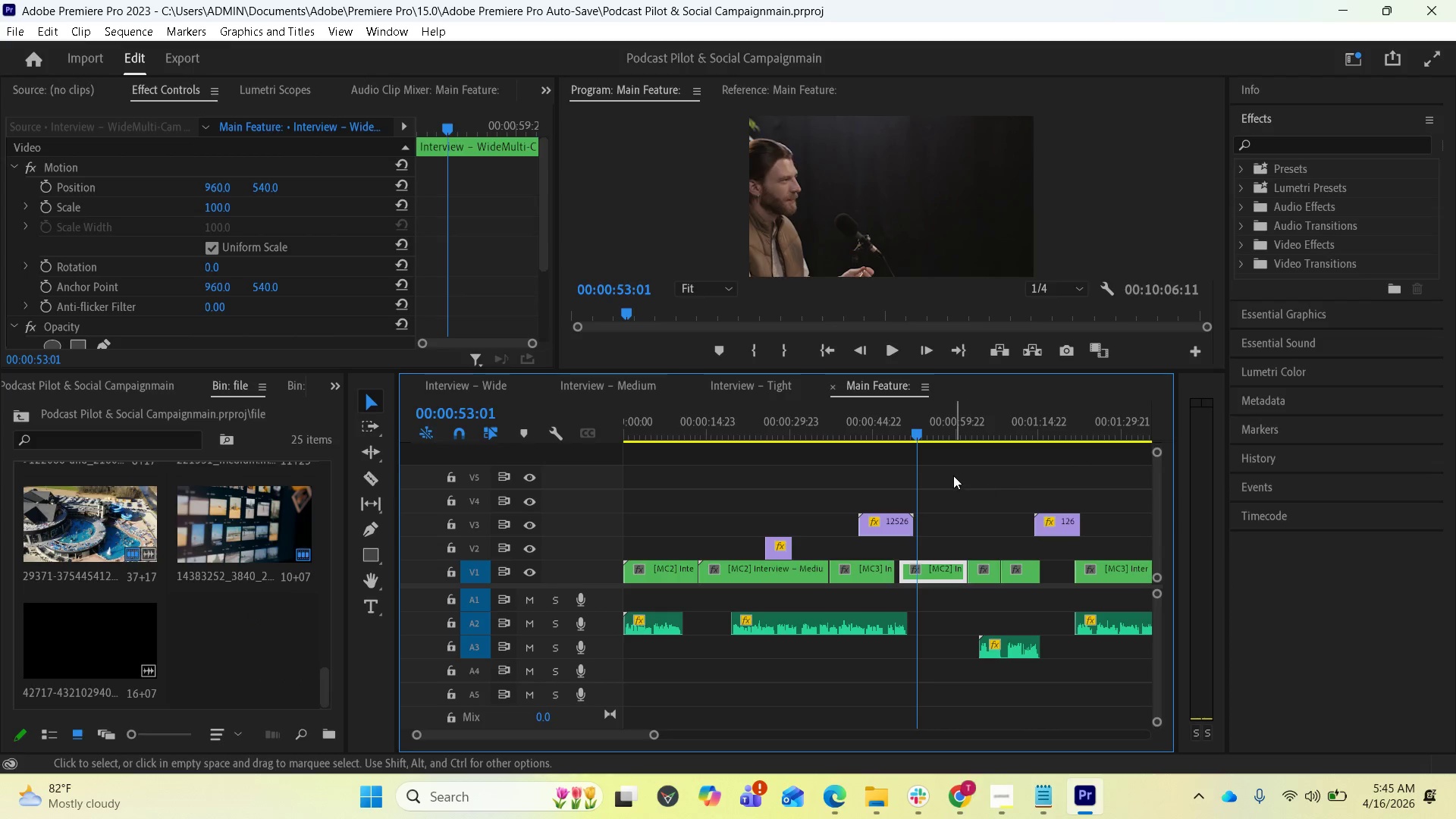 
left_click_drag(start_coordinate=[913, 433], to_coordinate=[838, 444])
 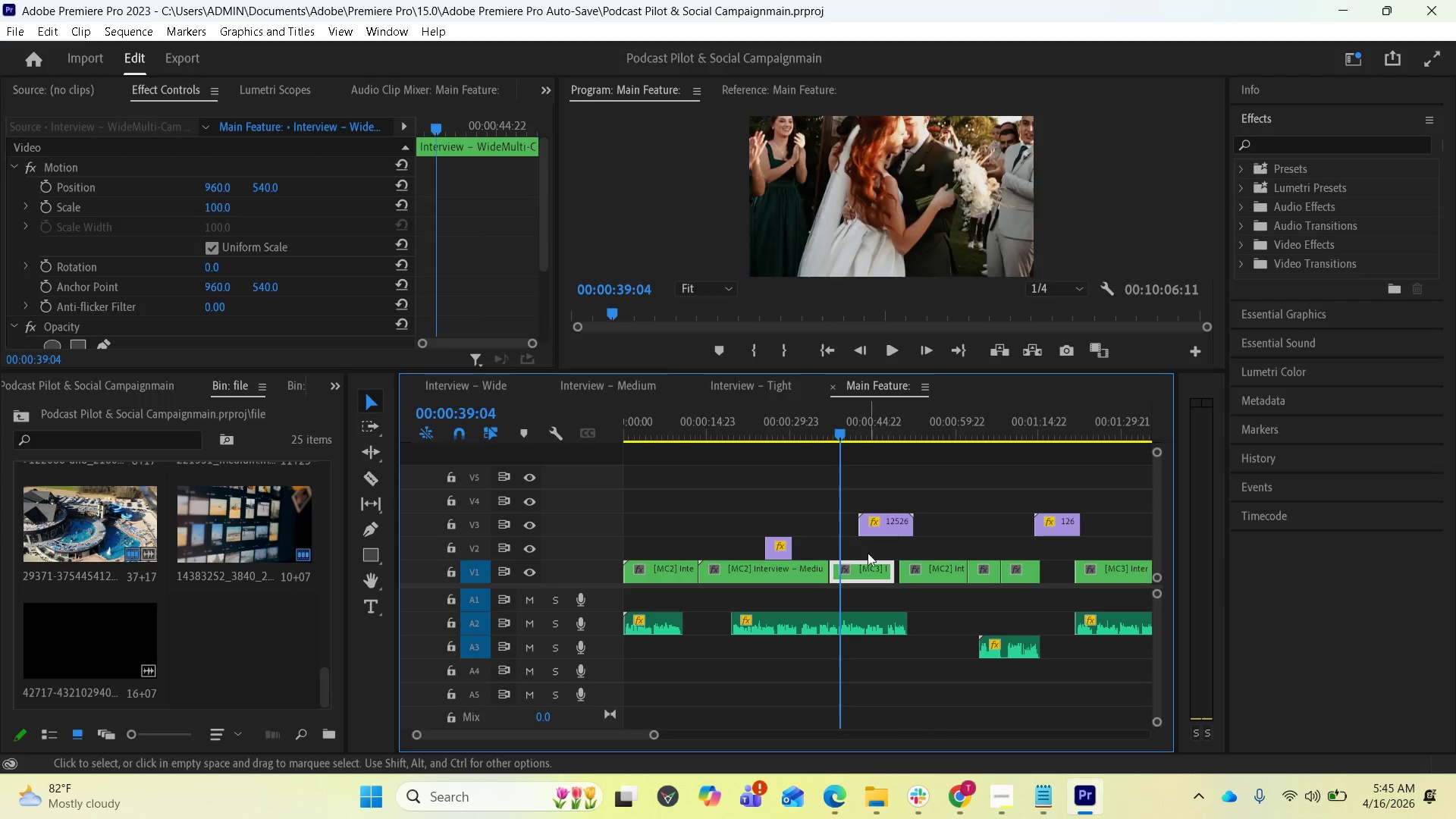 
key(Space)
 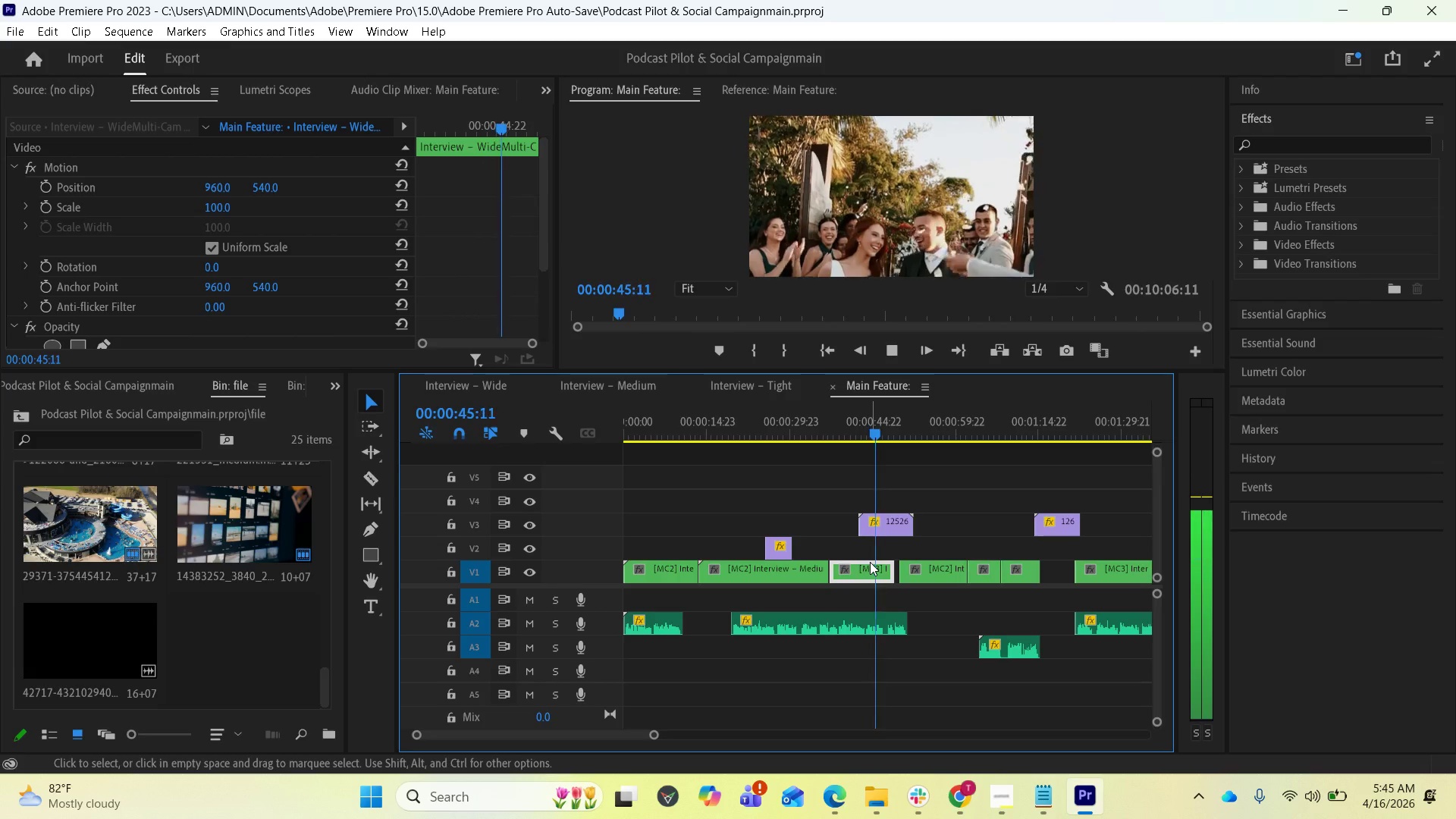 
wait(11.81)
 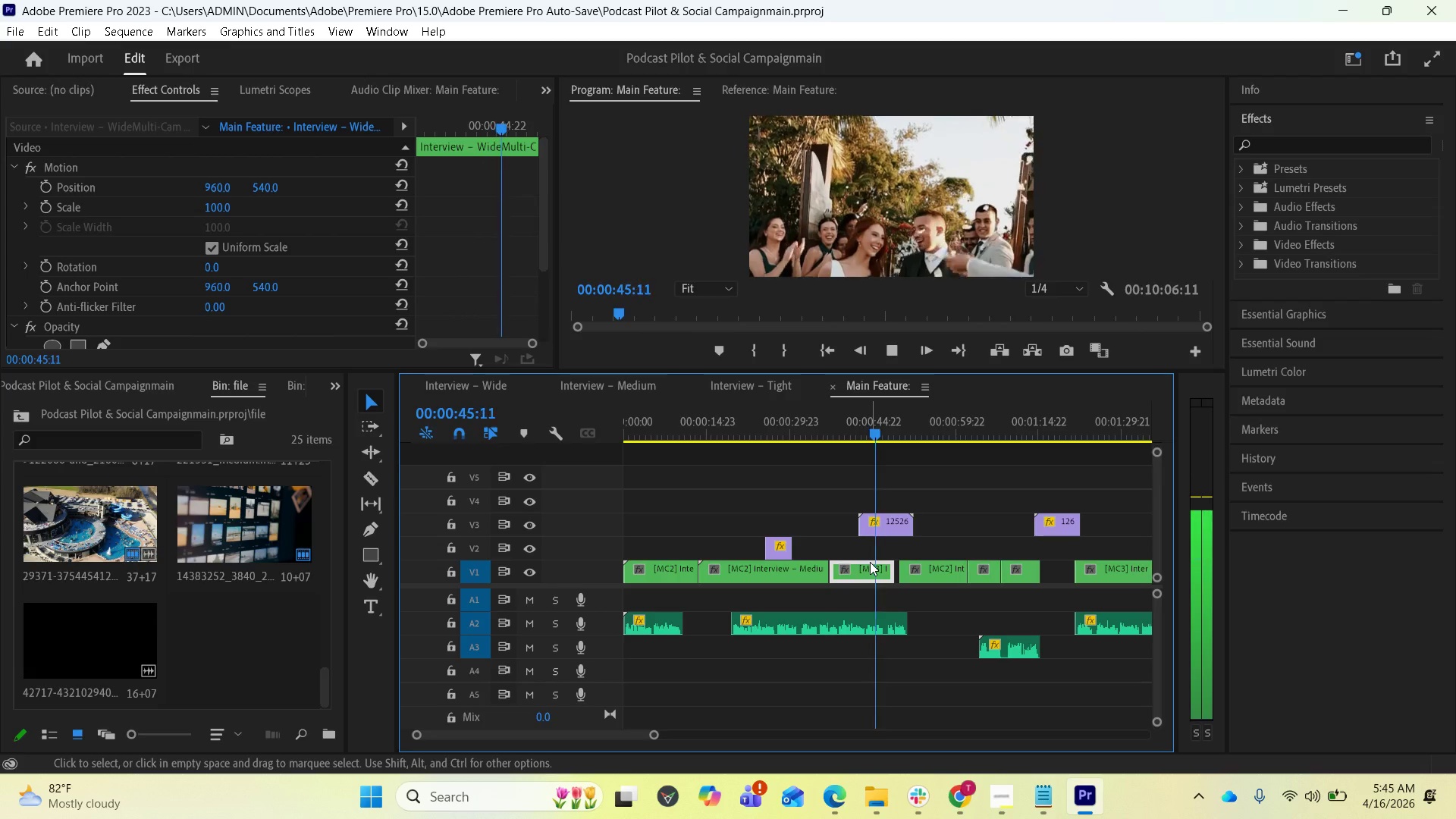 
key(Space)
 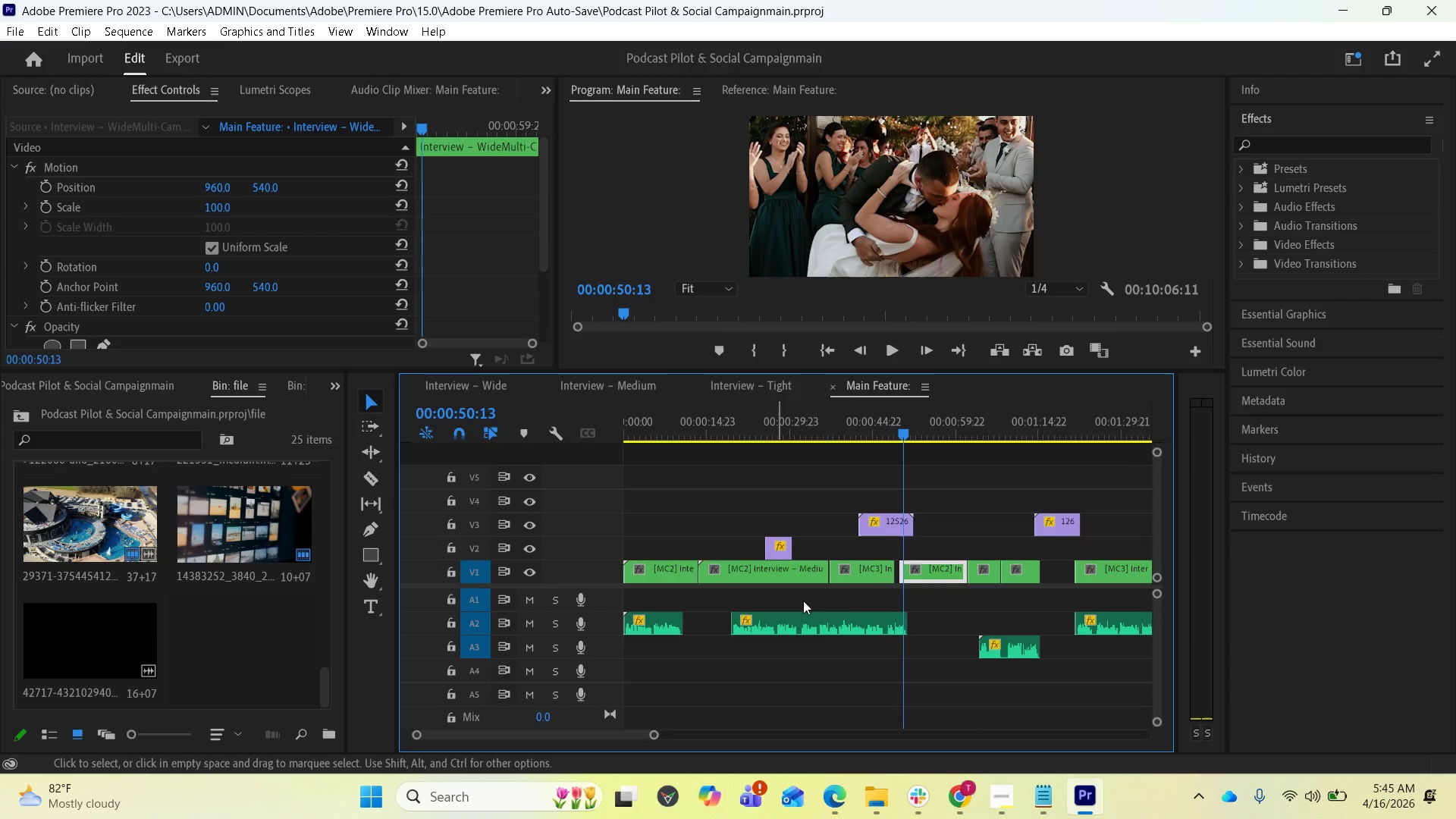 
left_click([1055, 410])
 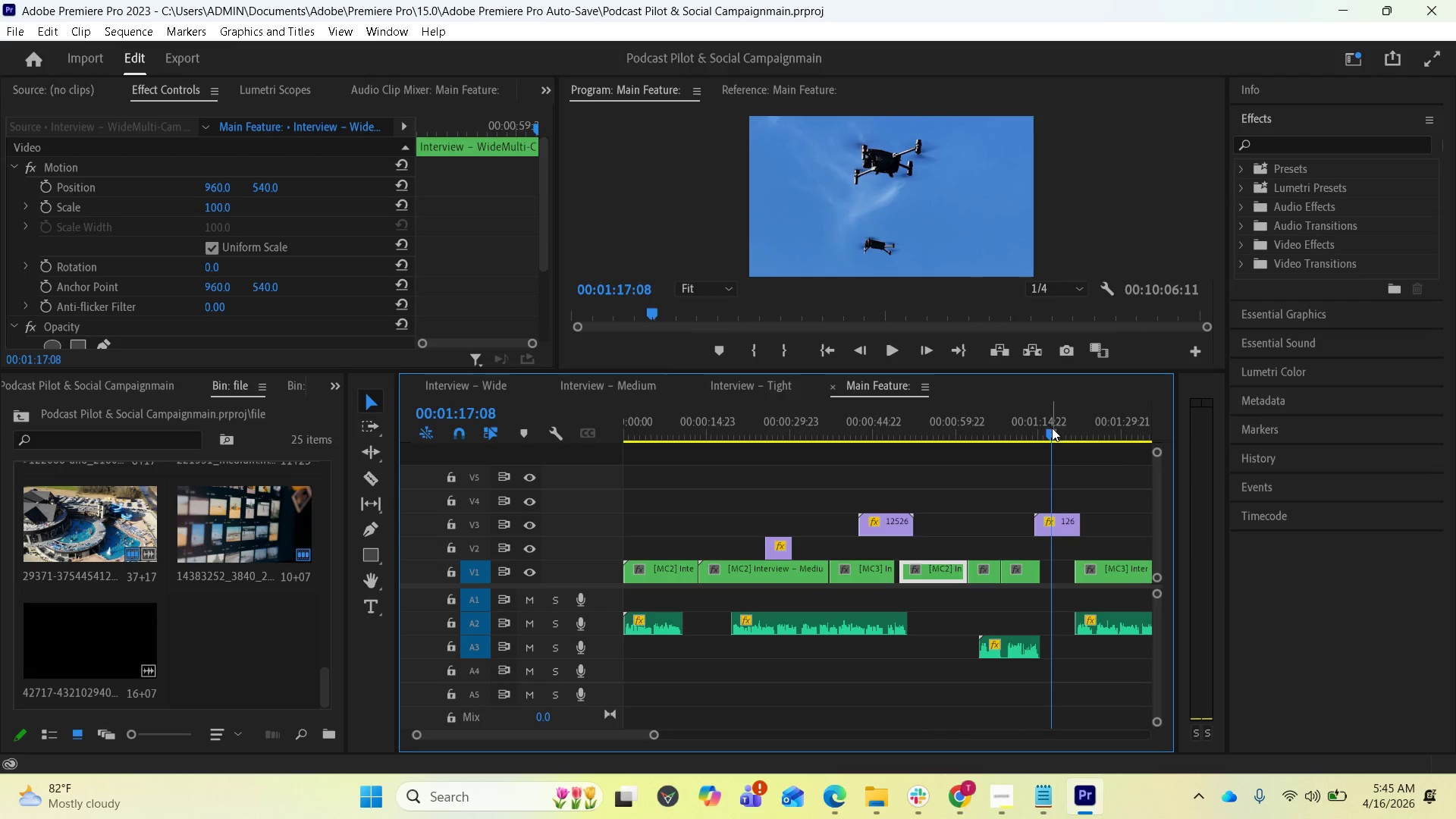 
left_click_drag(start_coordinate=[1052, 428], to_coordinate=[947, 441])
 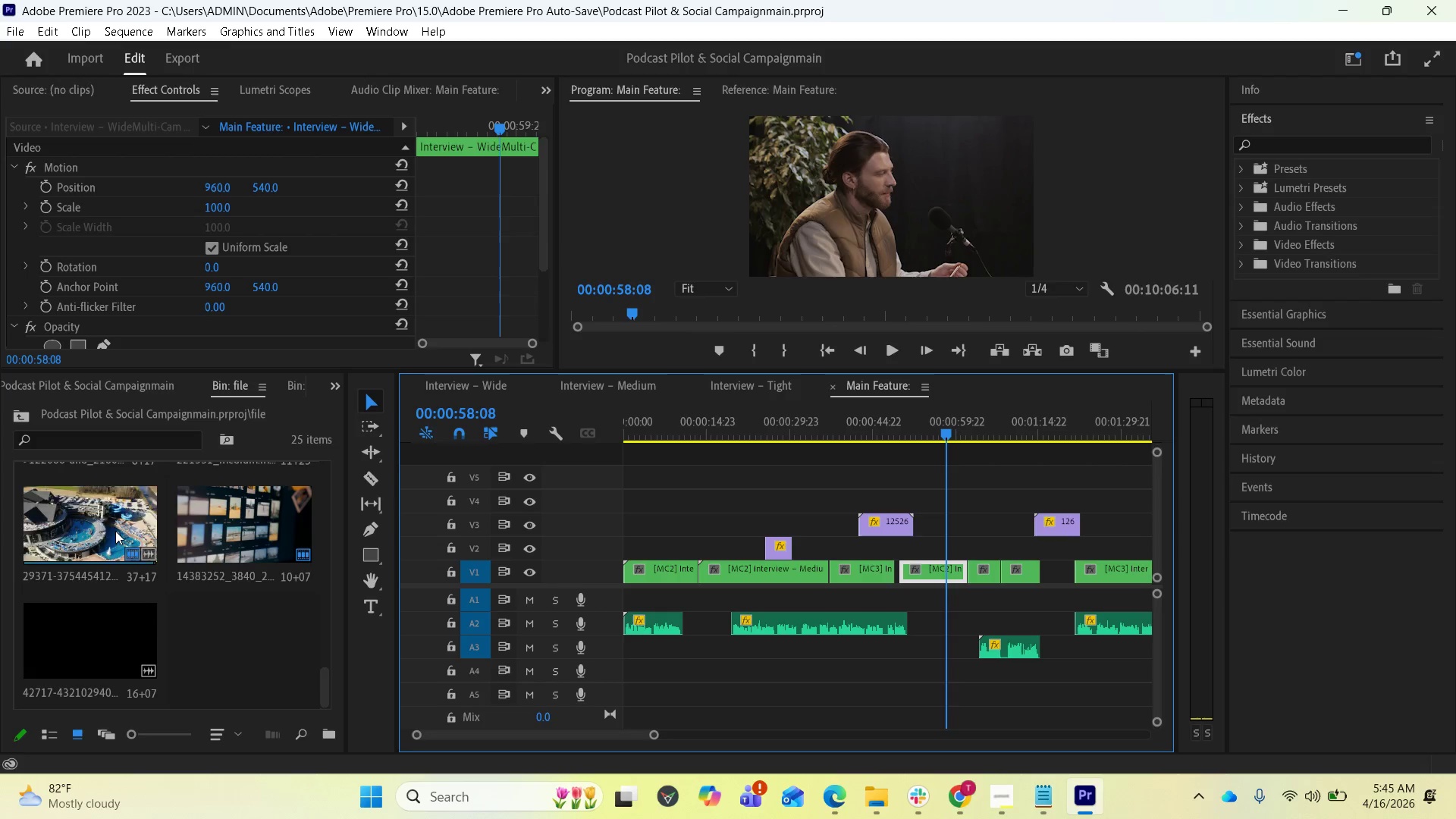 
wait(5.95)
 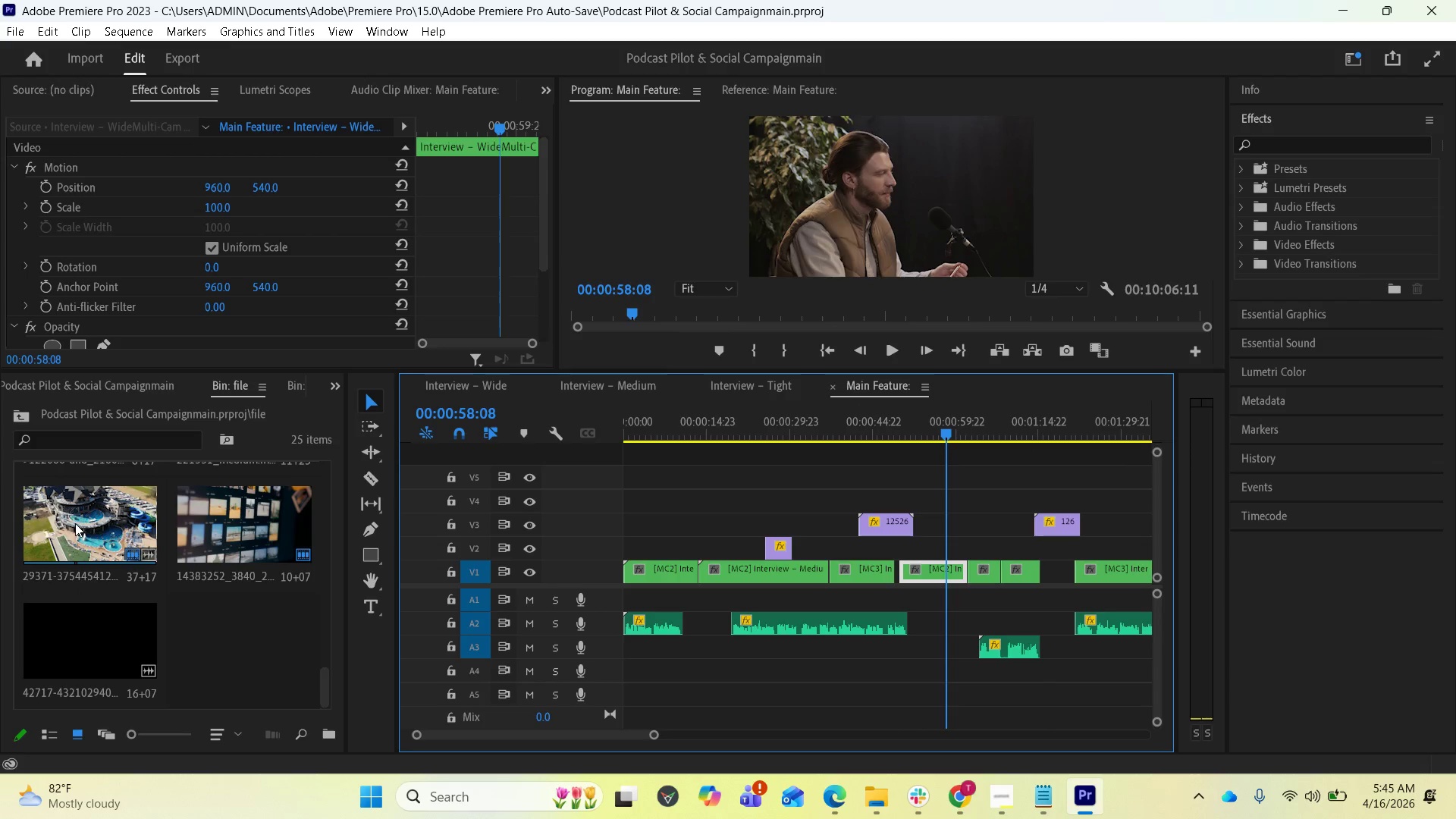 
scroll: coordinate [891, 708], scroll_direction: down, amount: 6.0
 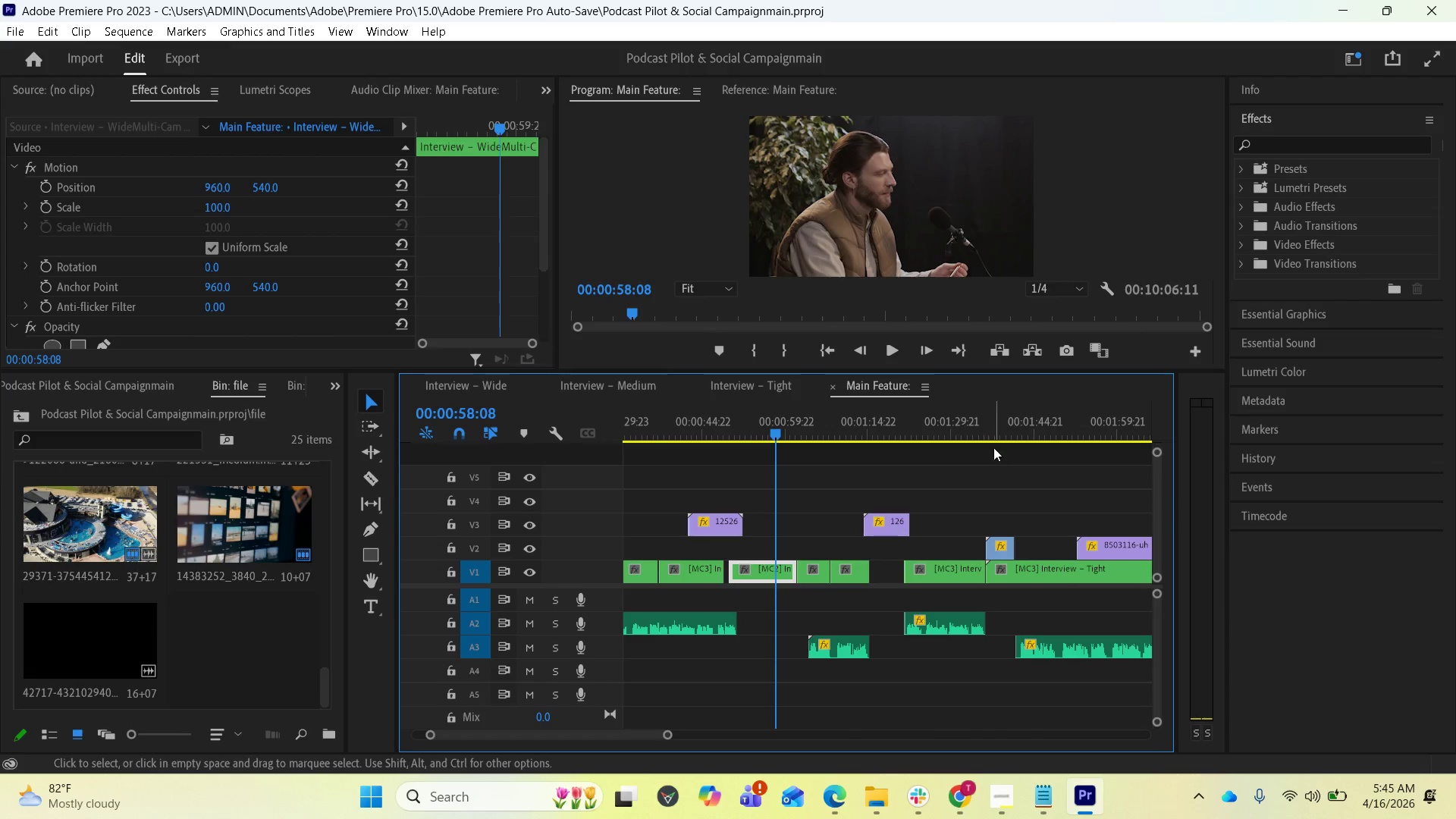 
left_click([1002, 423])
 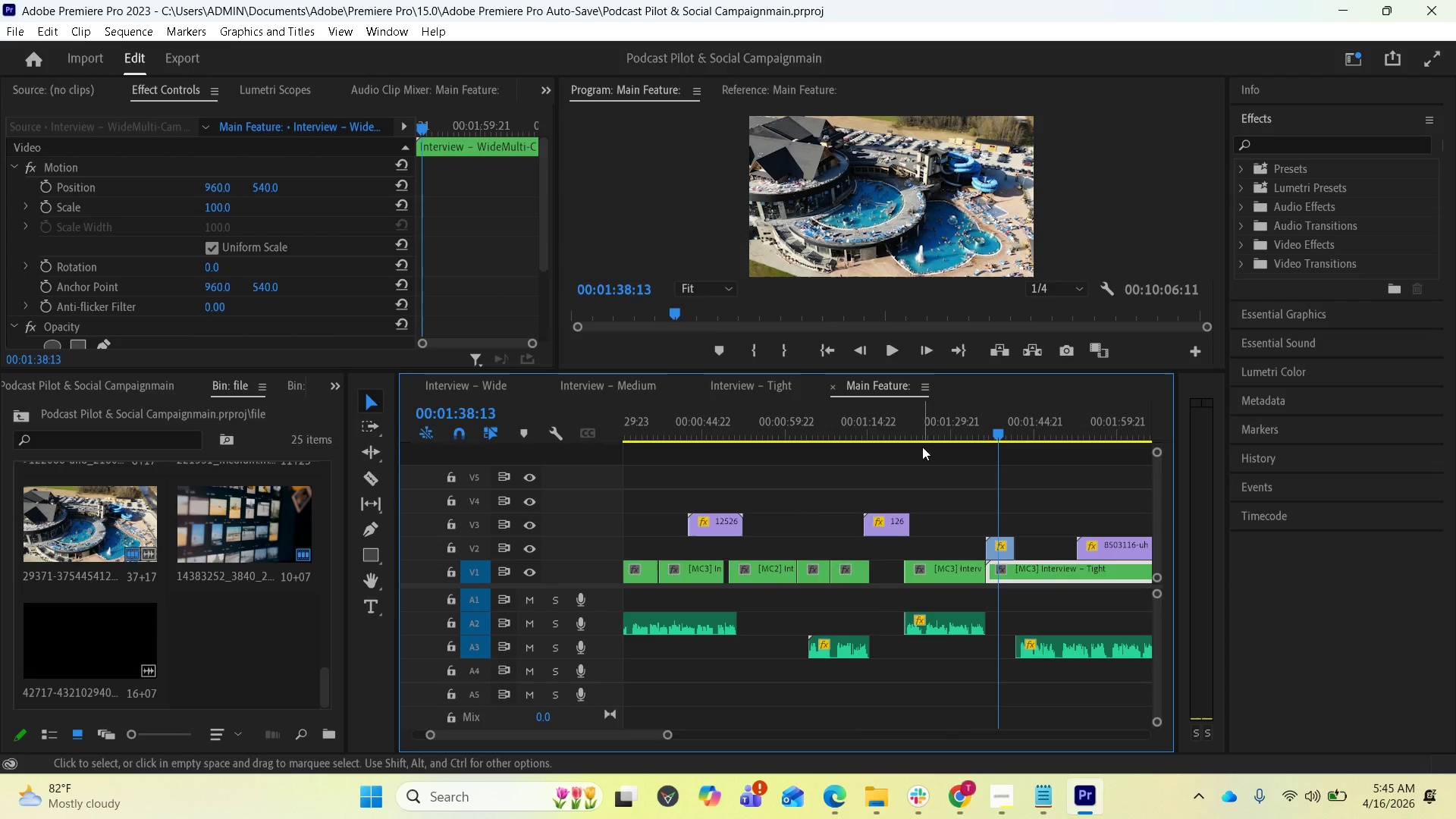 
left_click([783, 435])
 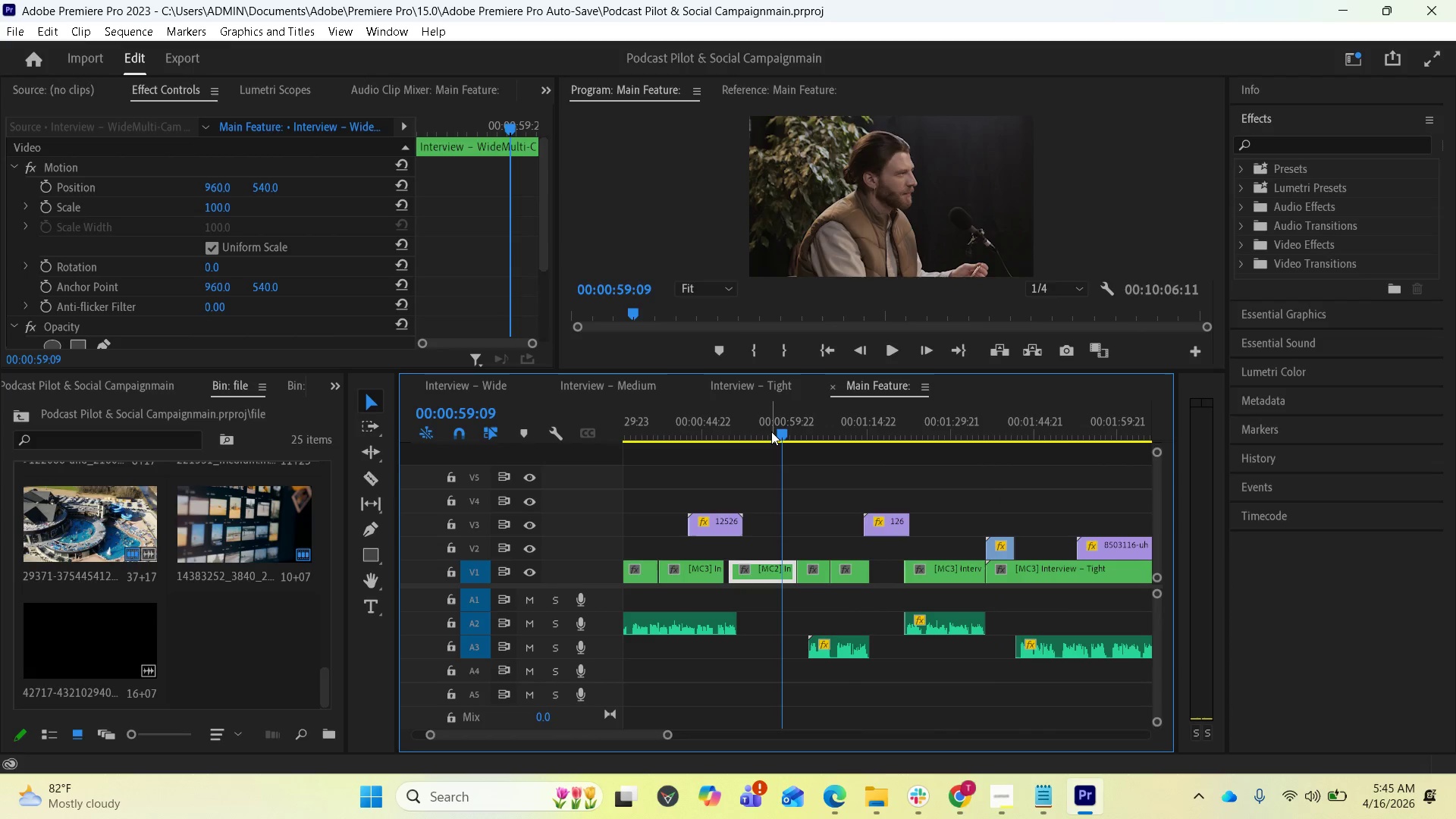 
left_click_drag(start_coordinate=[771, 431], to_coordinate=[735, 419])
 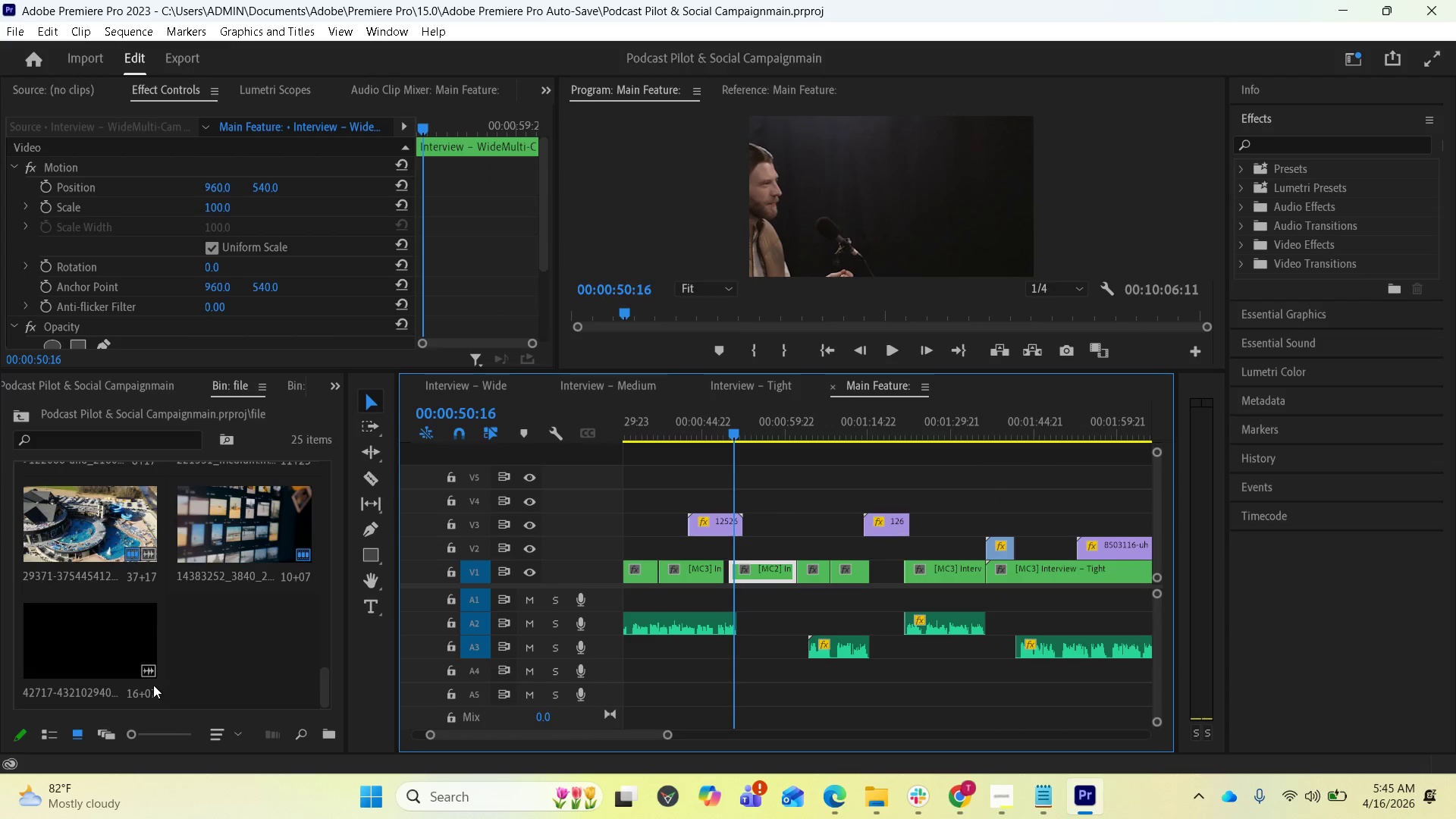 
scroll: coordinate [176, 652], scroll_direction: up, amount: 7.0
 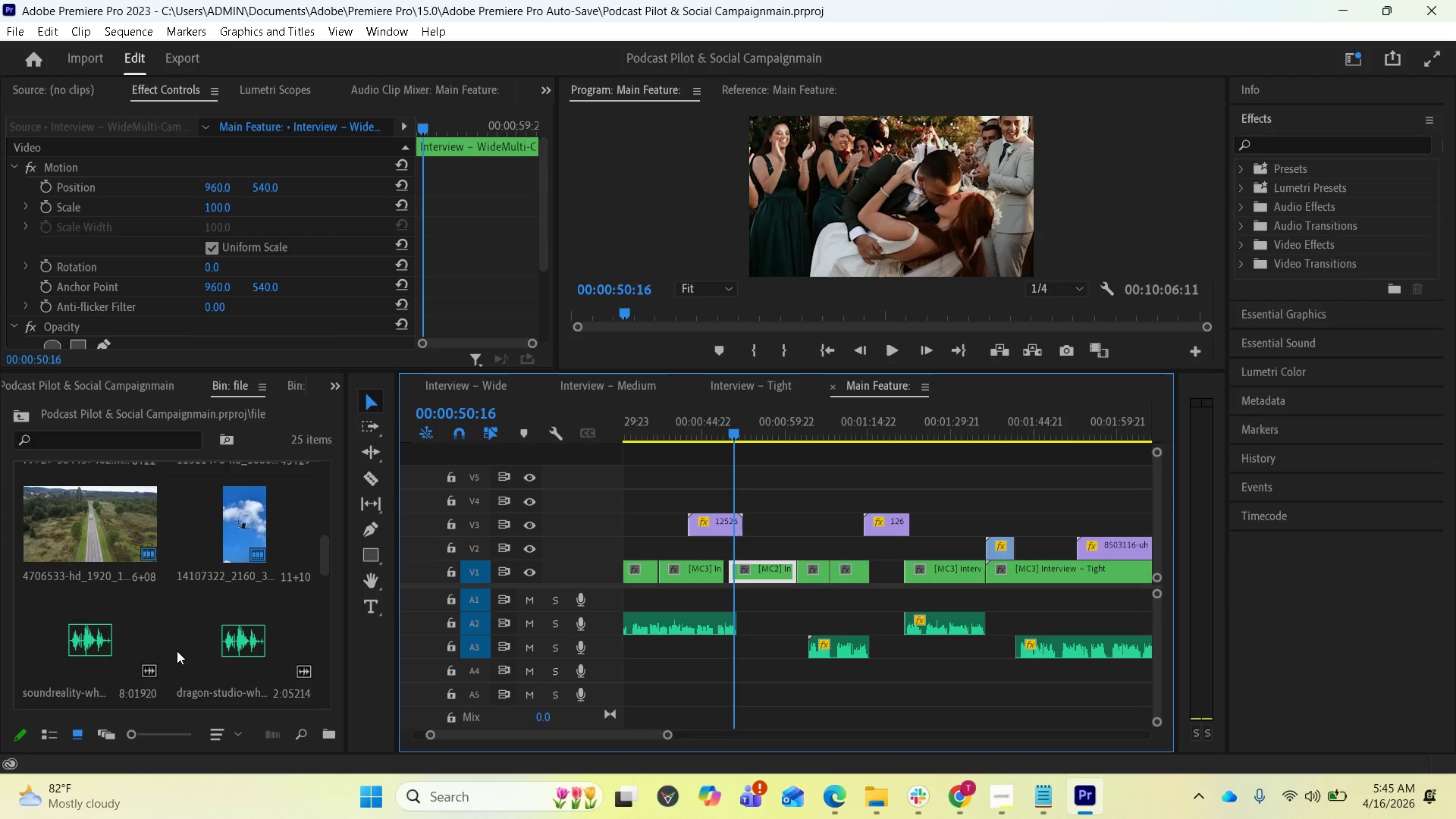 
scroll: coordinate [177, 651], scroll_direction: down, amount: 2.0
 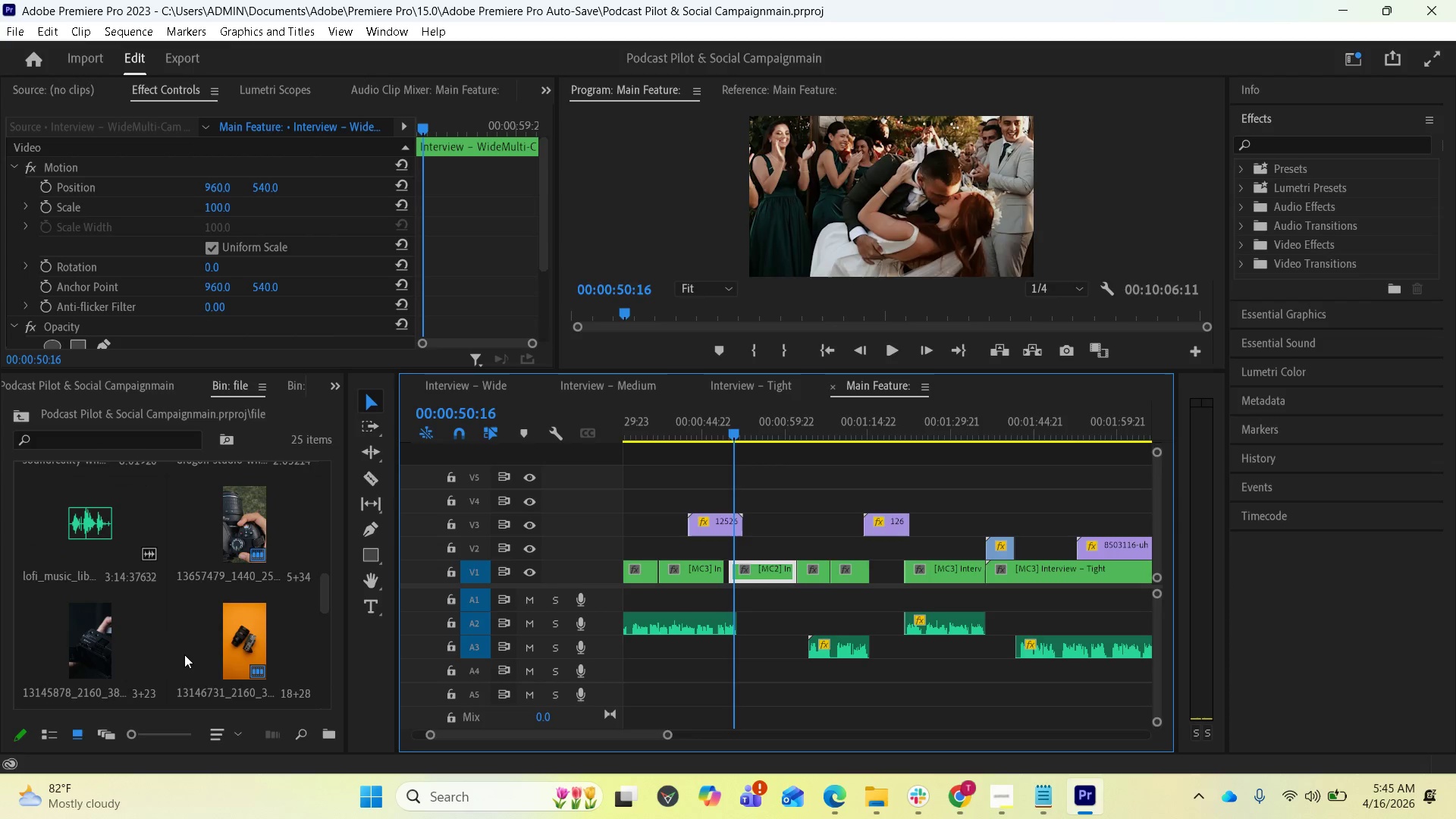 
scroll: coordinate [197, 651], scroll_direction: up, amount: 2.0
 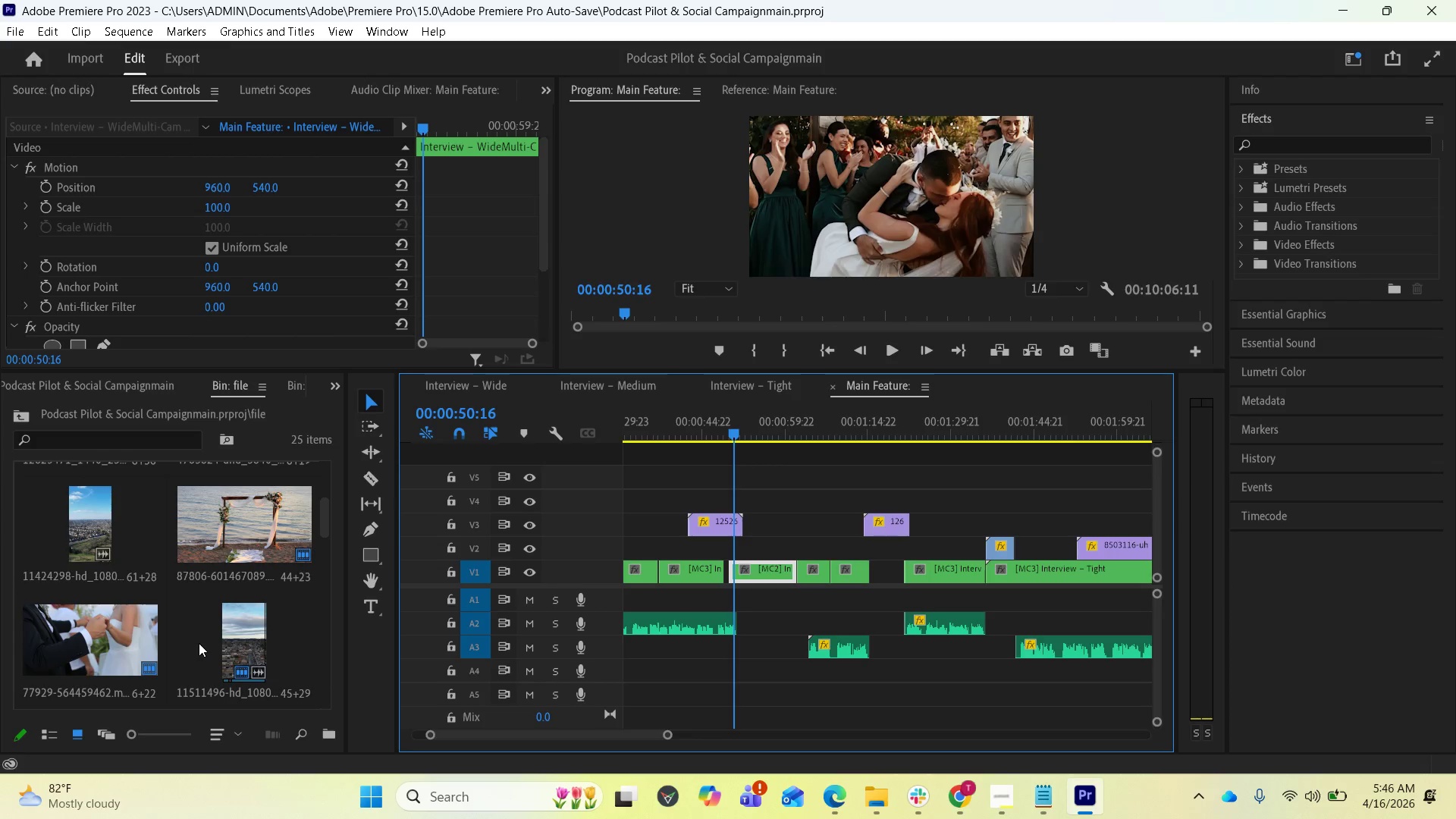 
mouse_move([228, 635])
 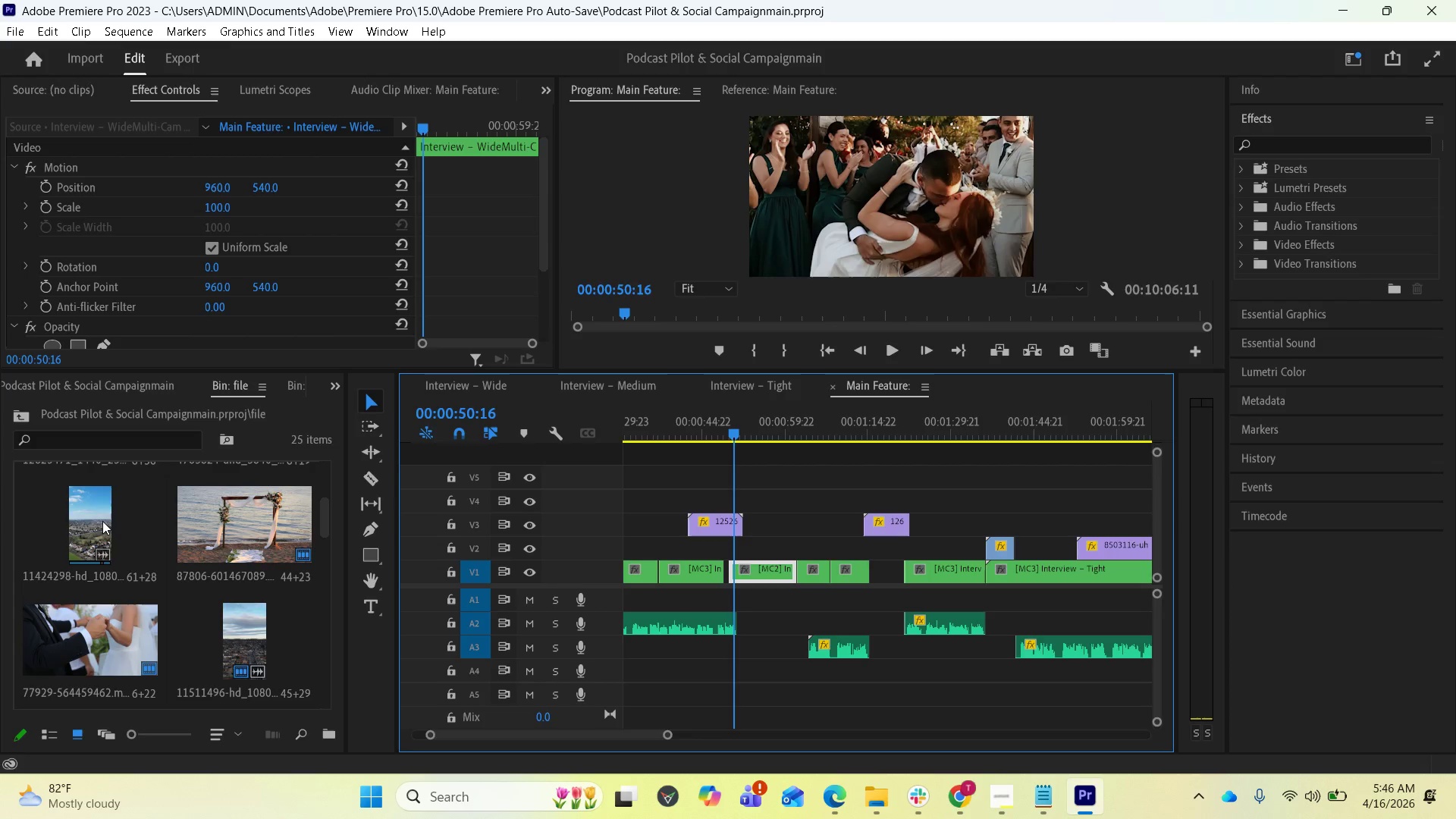 
scroll: coordinate [120, 551], scroll_direction: up, amount: 1.0
 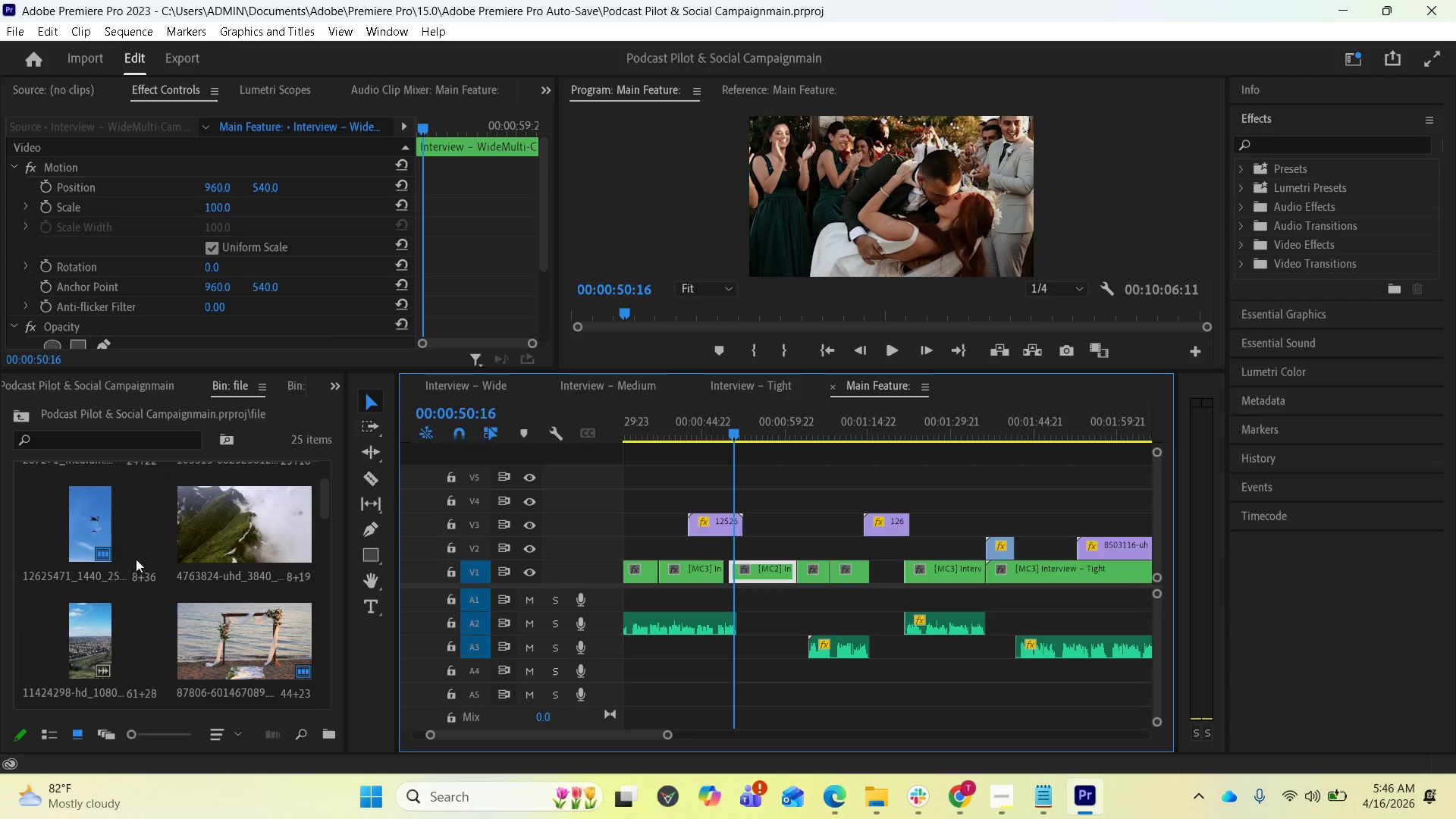 
mouse_move([157, 576])
 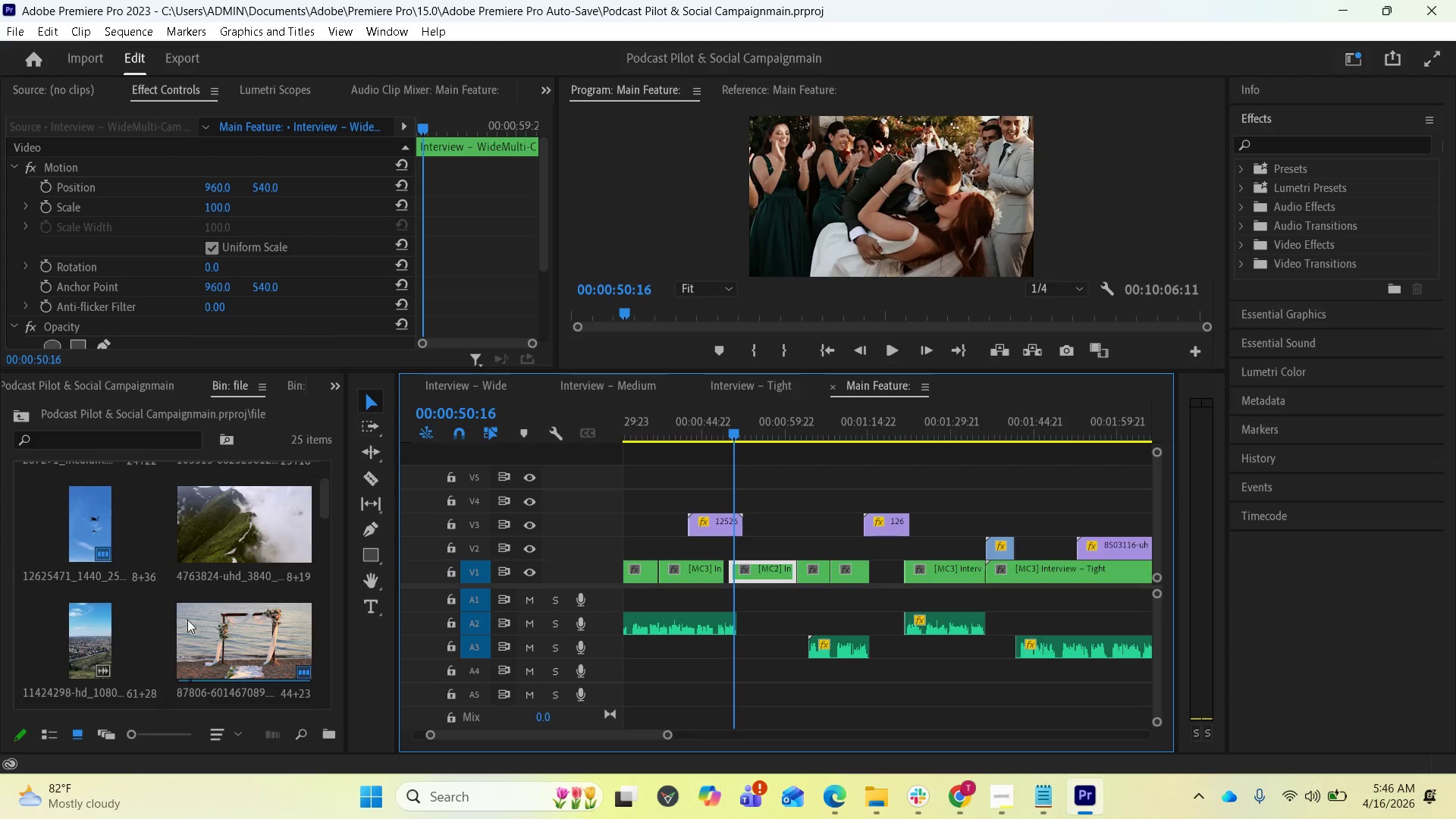 
scroll: coordinate [178, 617], scroll_direction: up, amount: 1.0
 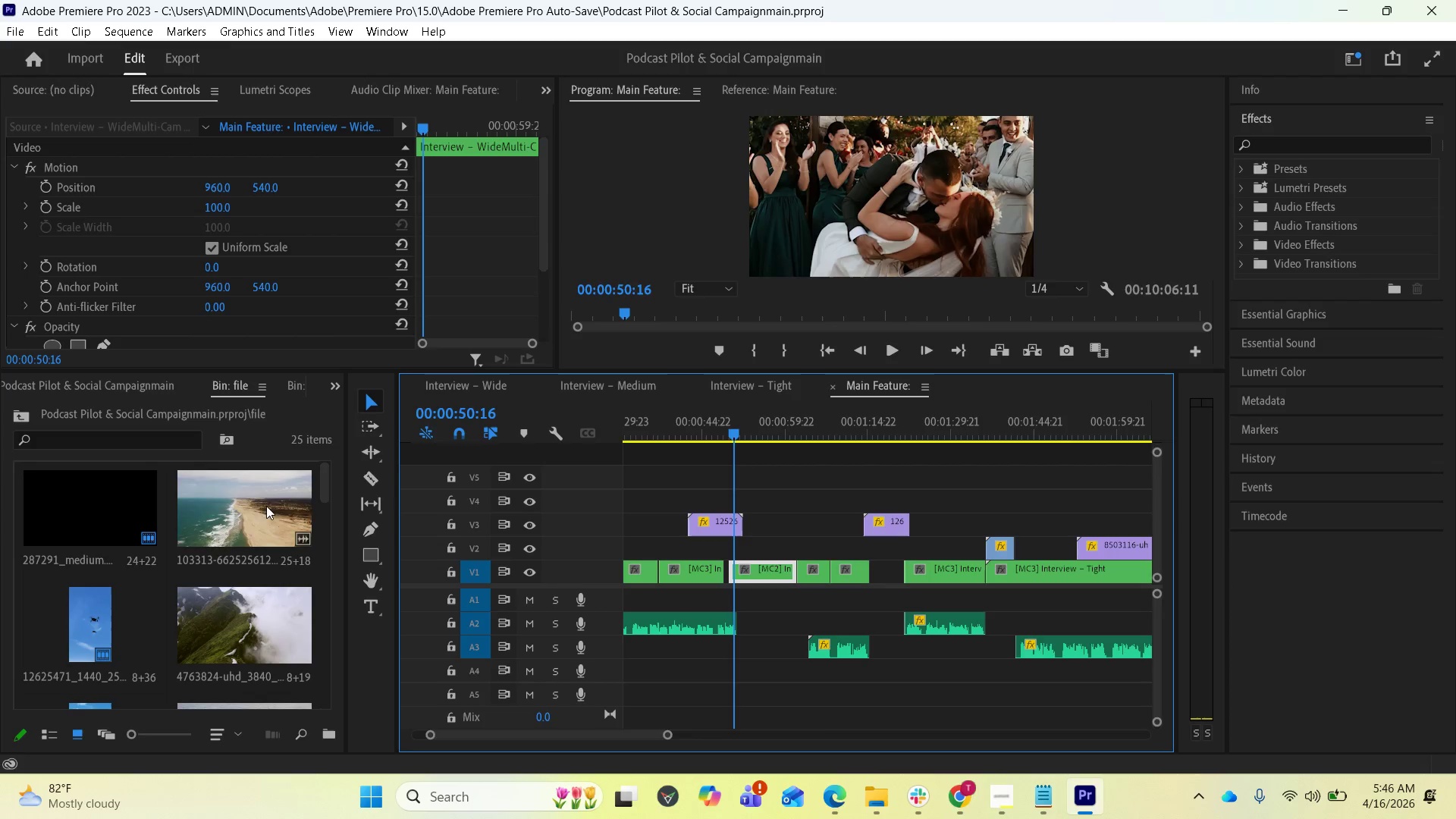 
wait(5.51)
 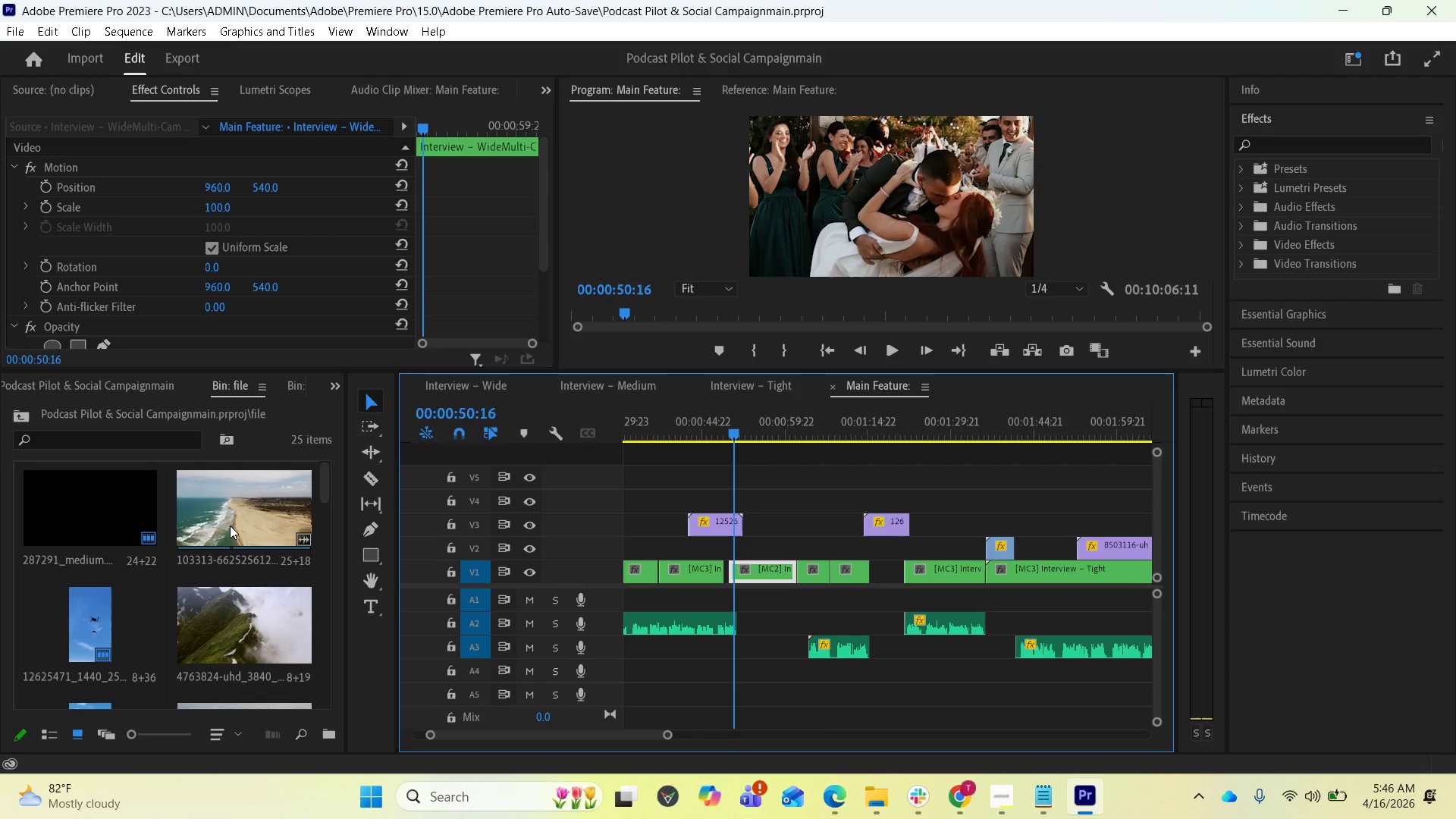 
left_click_drag(start_coordinate=[255, 513], to_coordinate=[726, 472])
 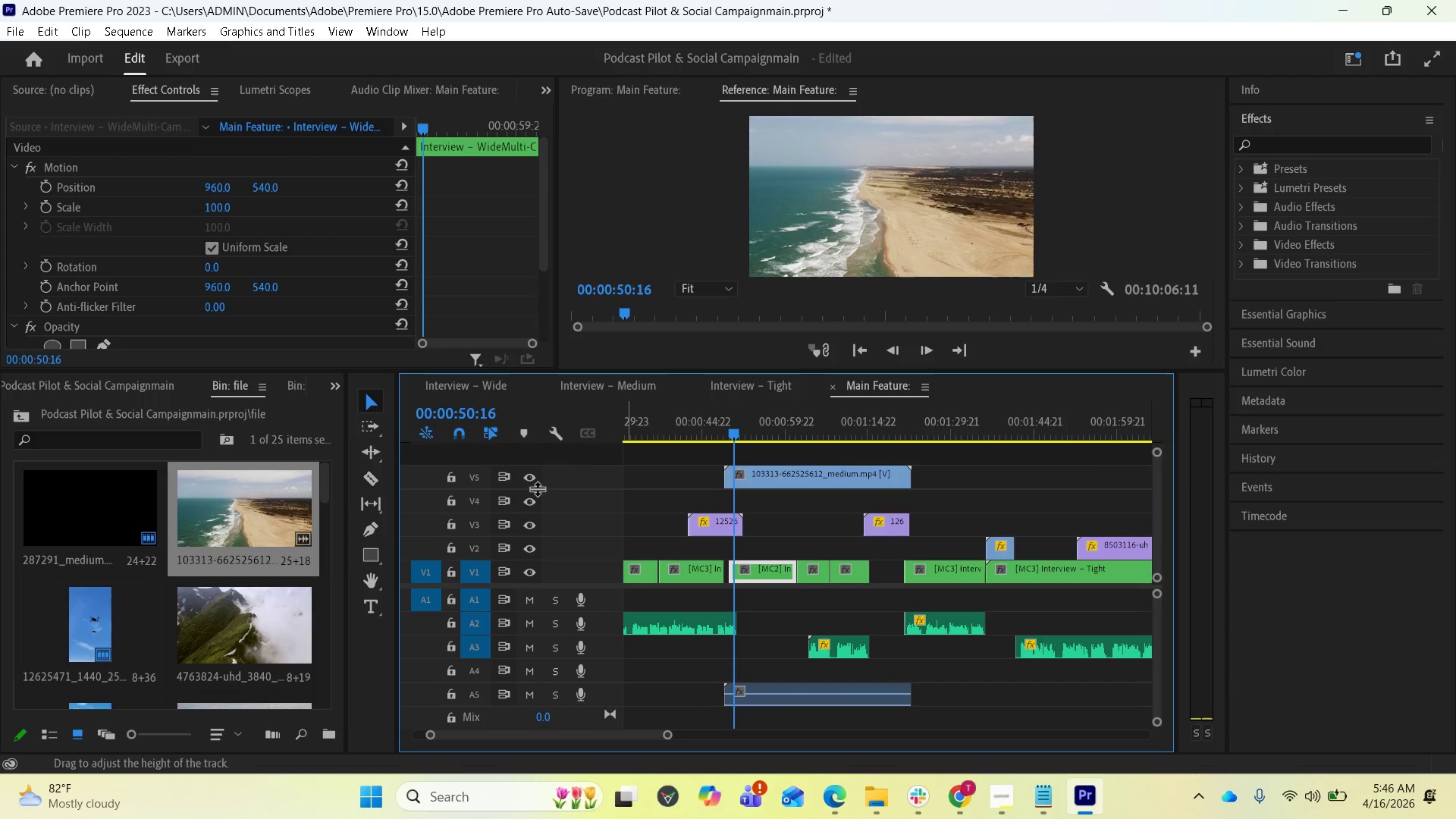 
wait(5.48)
 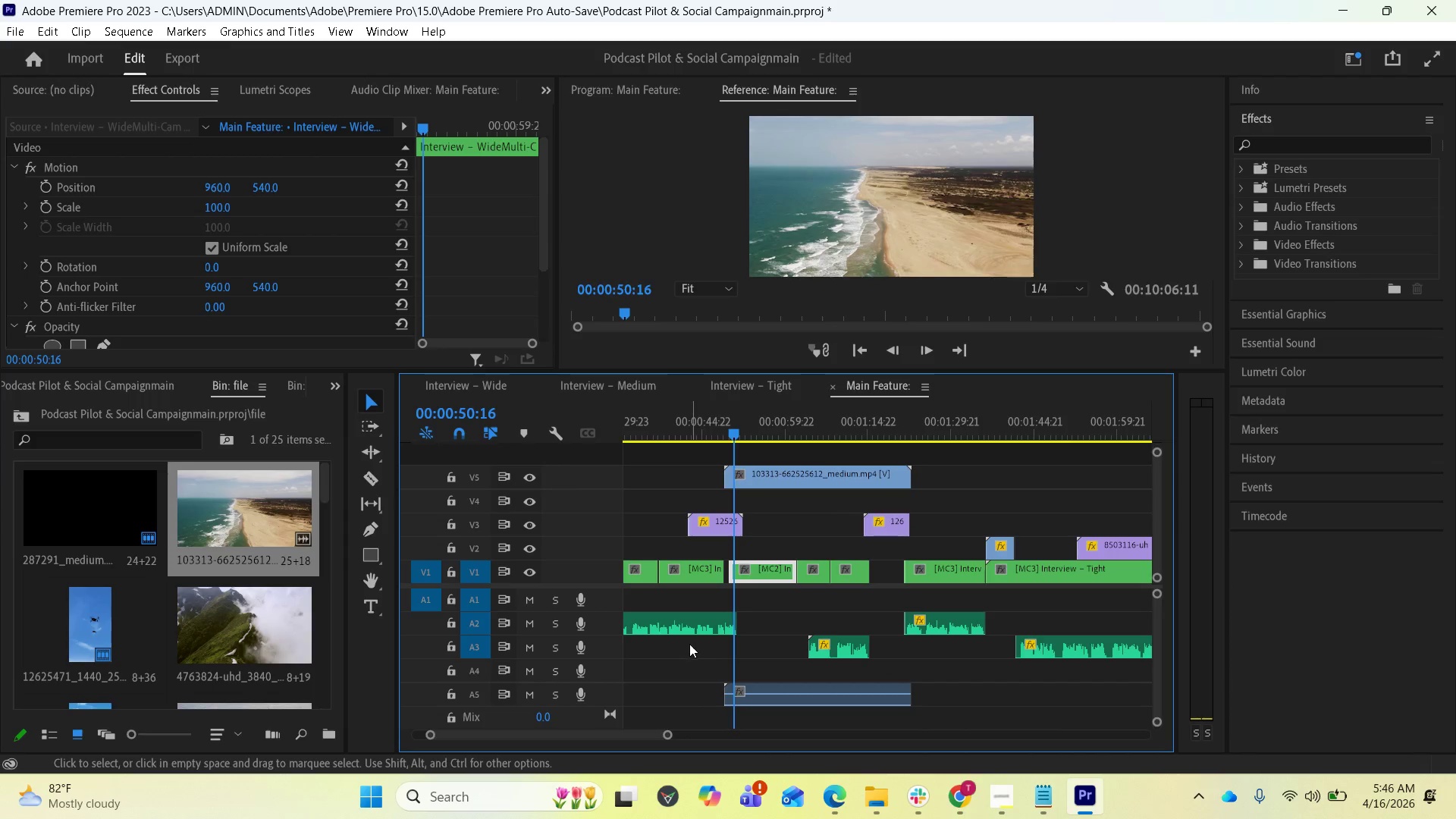 
left_click([457, 480])
 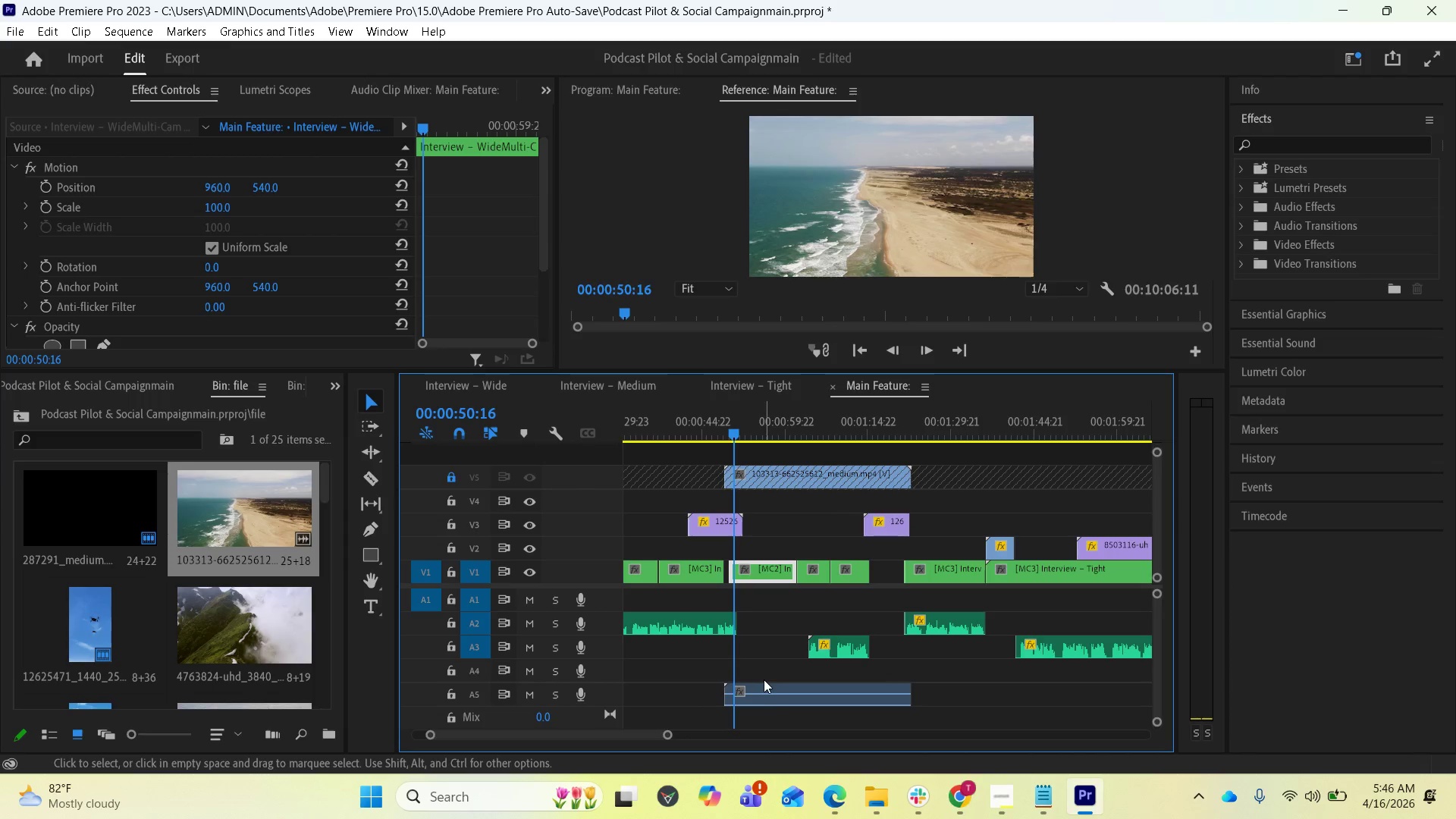 
left_click([771, 699])
 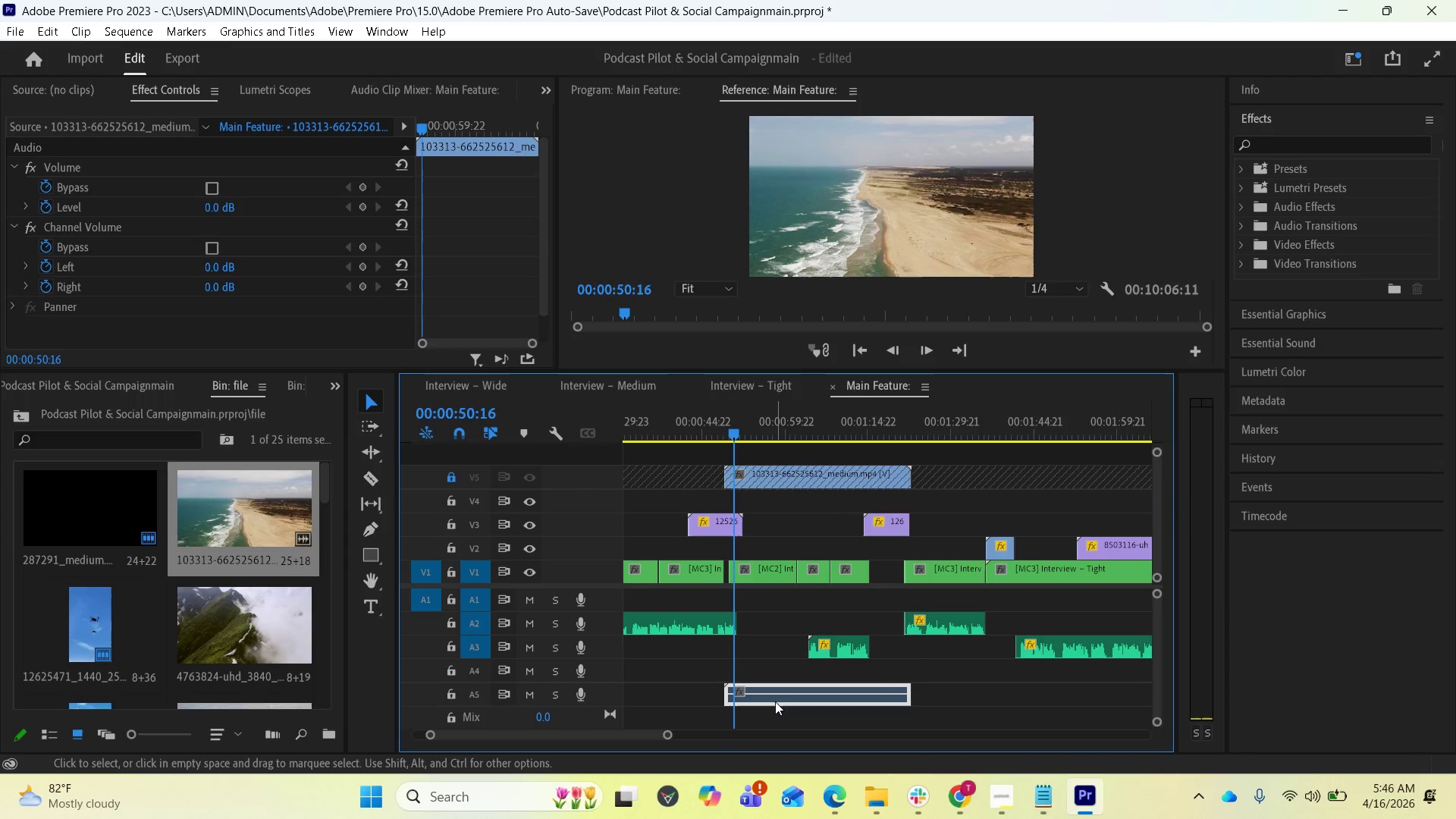 
key(Delete)
 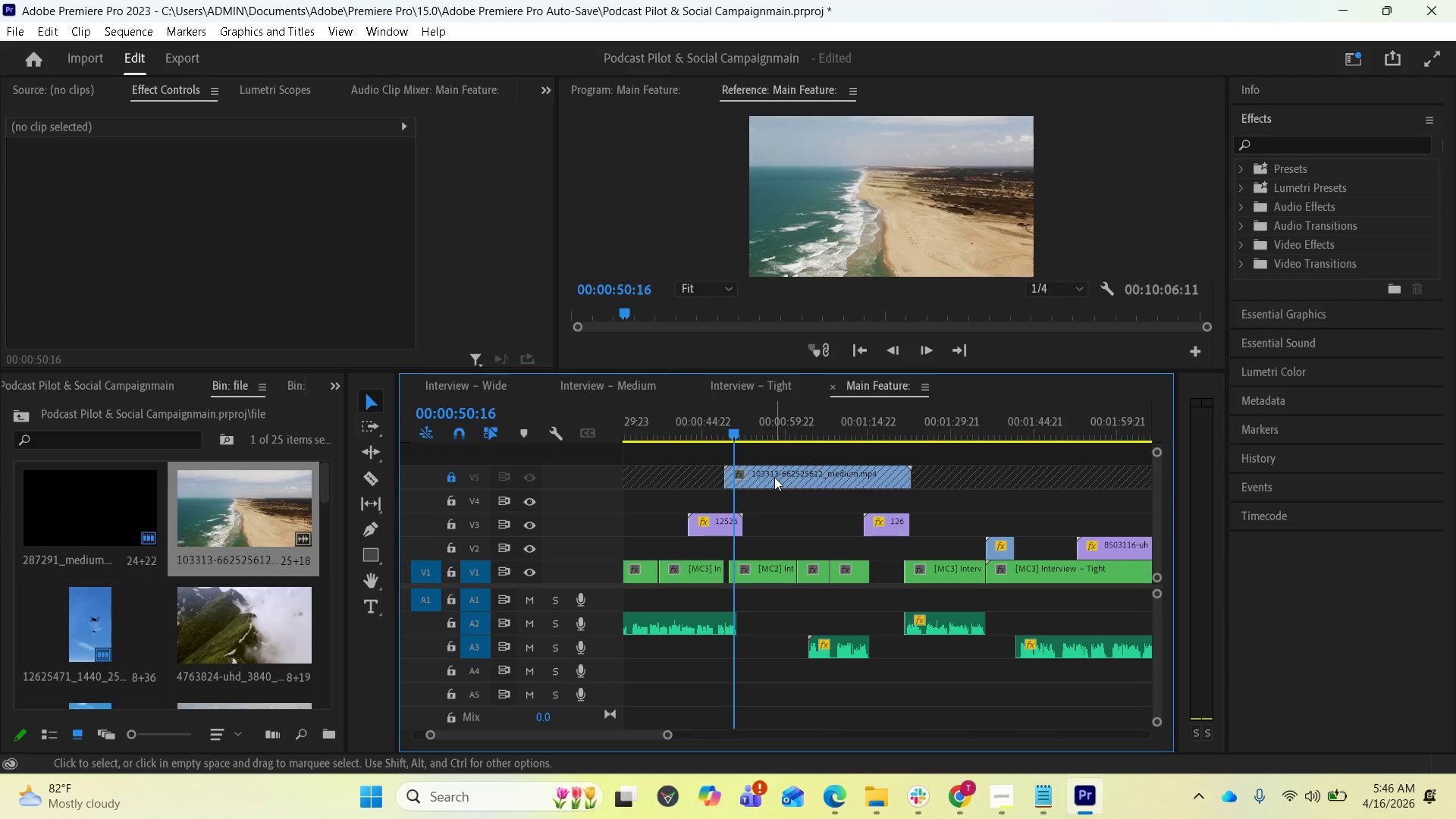 
left_click_drag(start_coordinate=[734, 432], to_coordinate=[788, 435])
 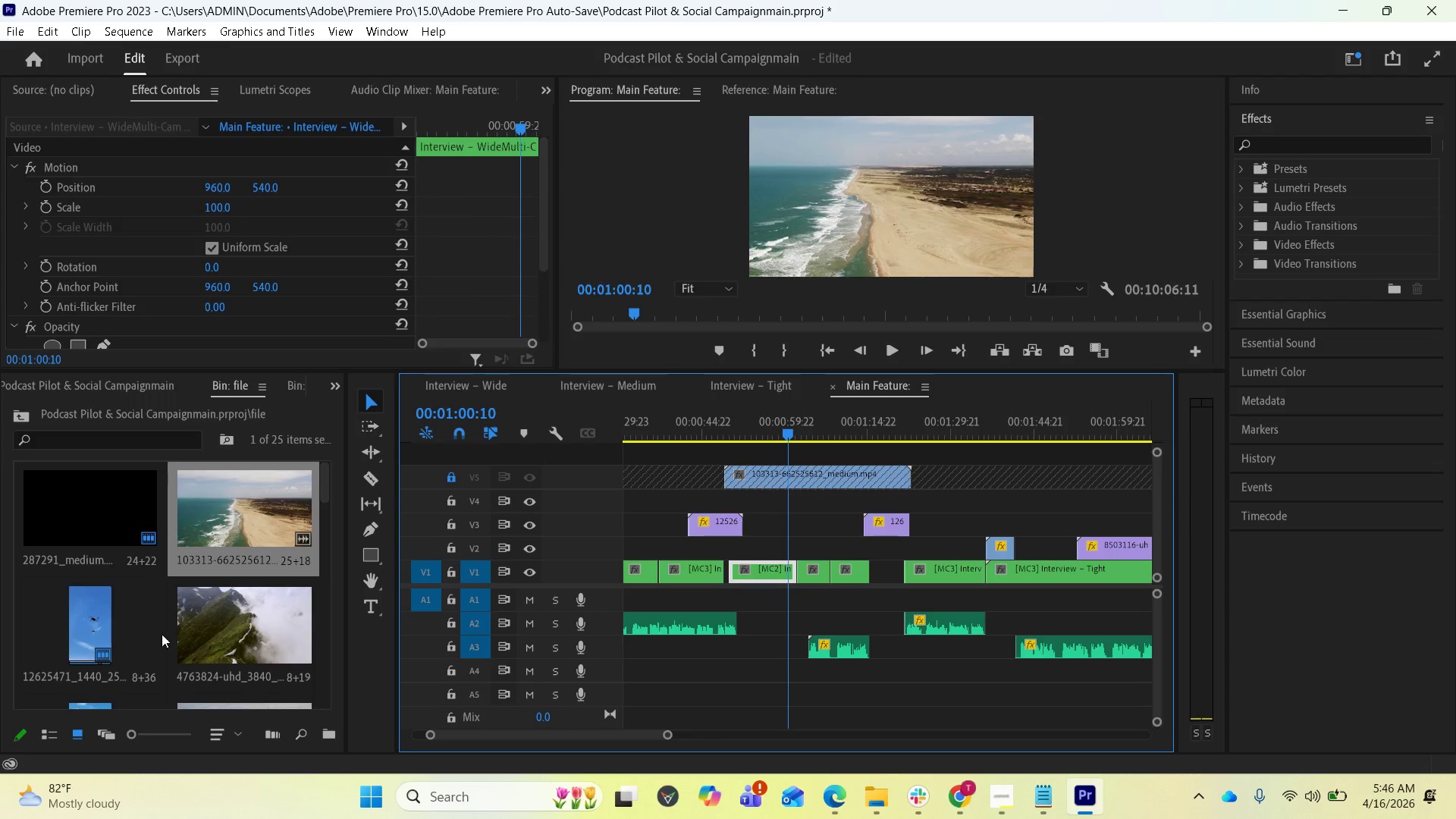 
scroll: coordinate [248, 646], scroll_direction: up, amount: 3.0
 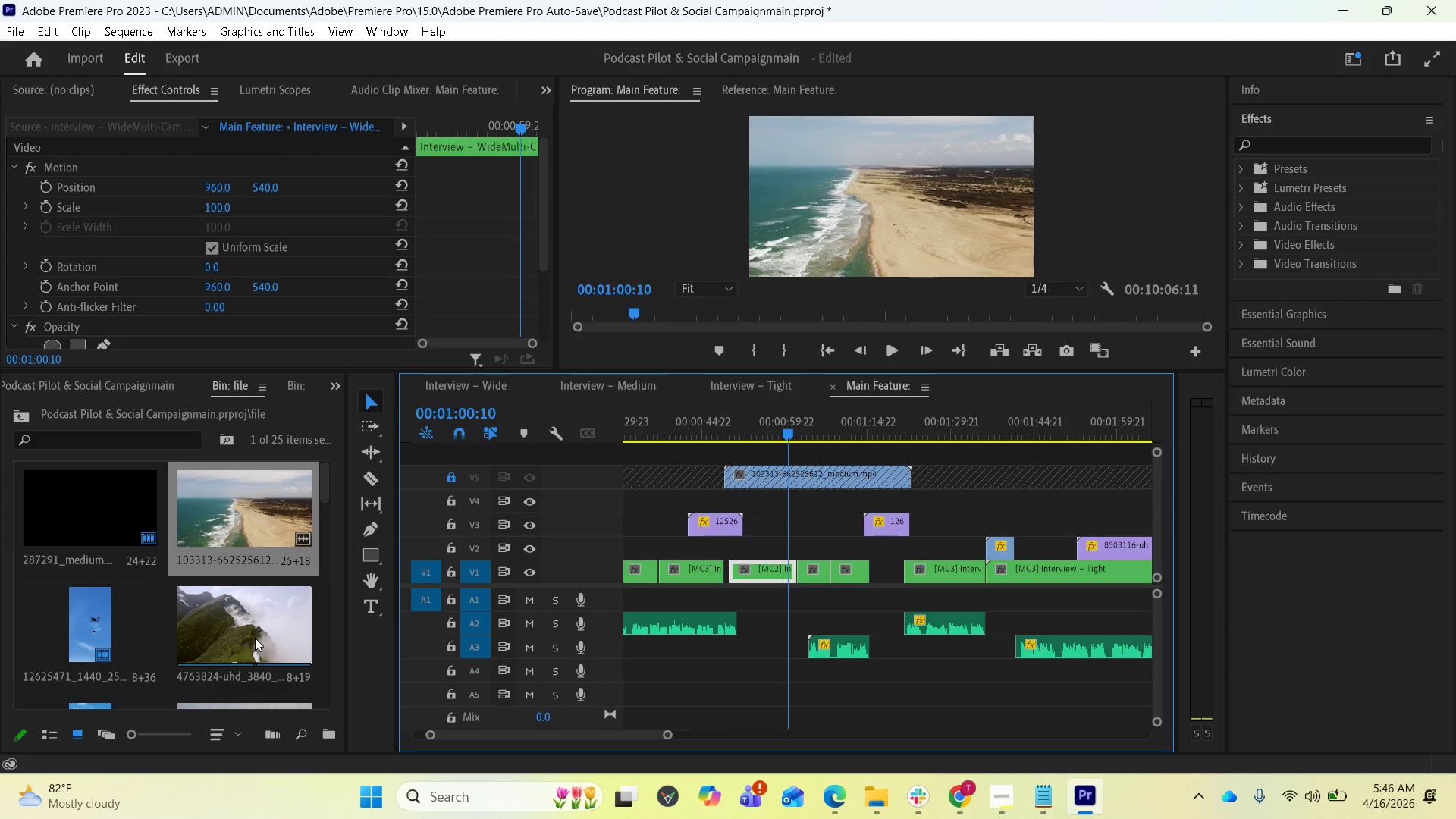 
left_click_drag(start_coordinate=[255, 637], to_coordinate=[747, 500])
 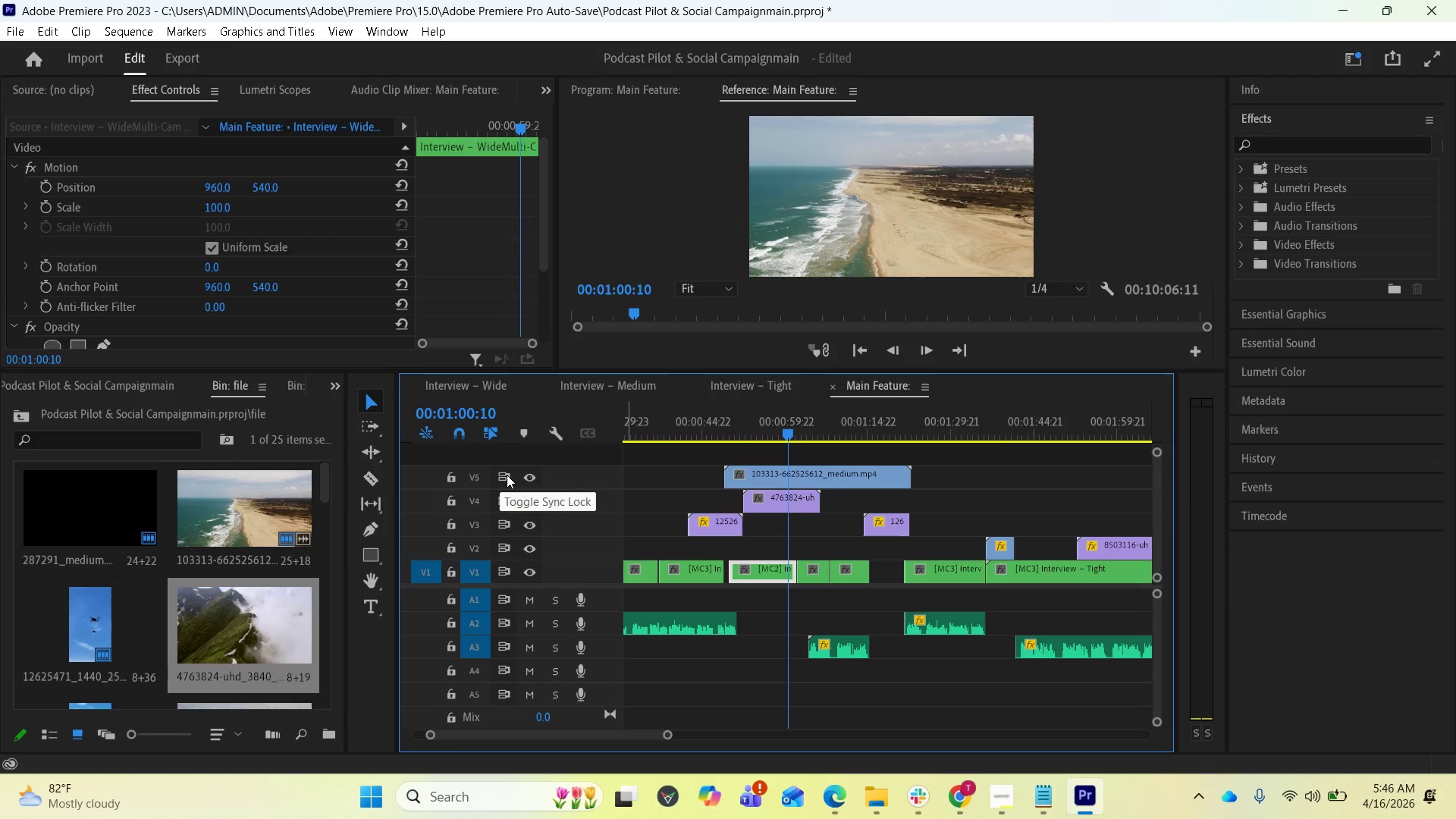 
left_click([529, 479])
 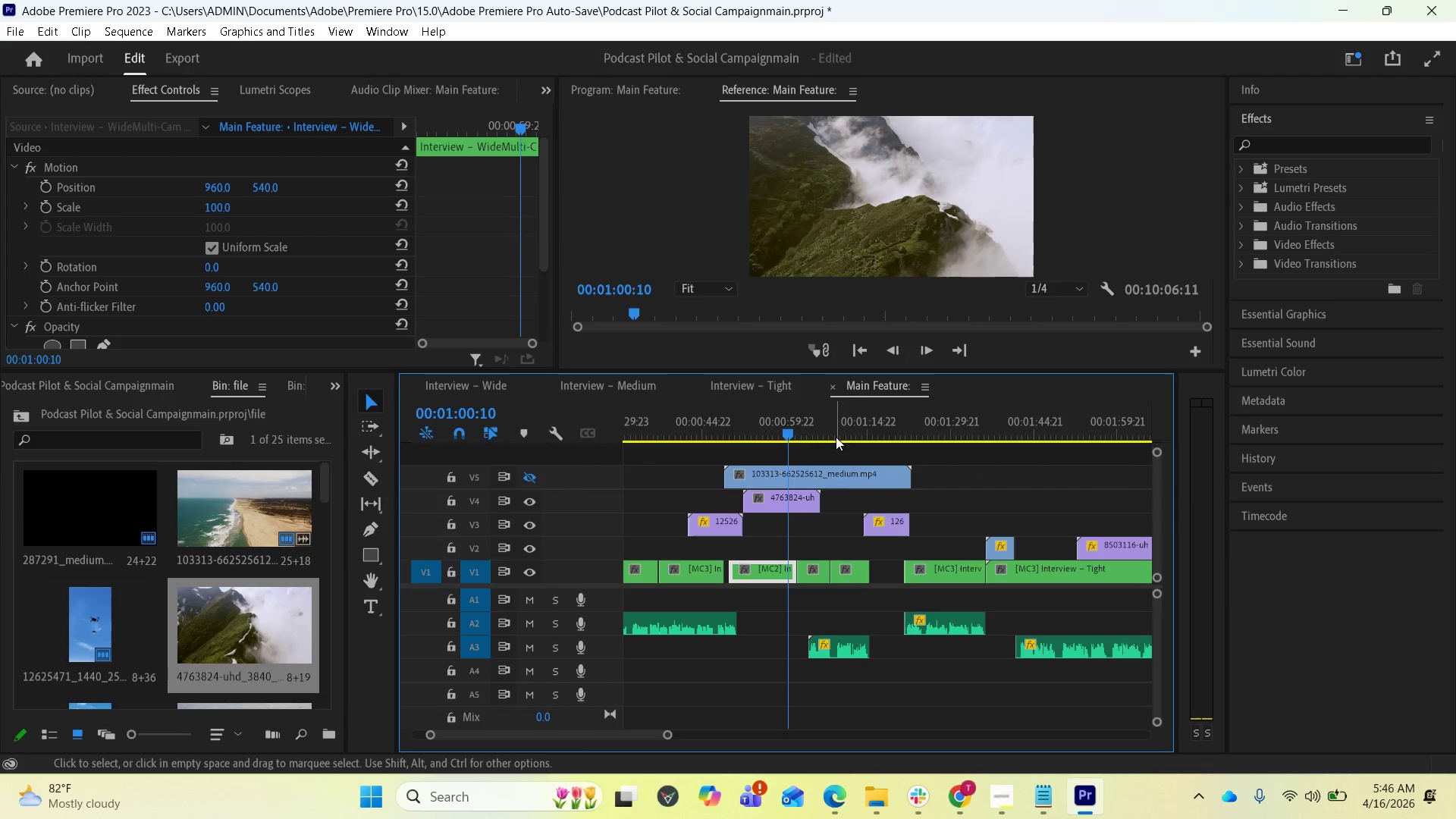 
left_click_drag(start_coordinate=[789, 432], to_coordinate=[736, 413])
 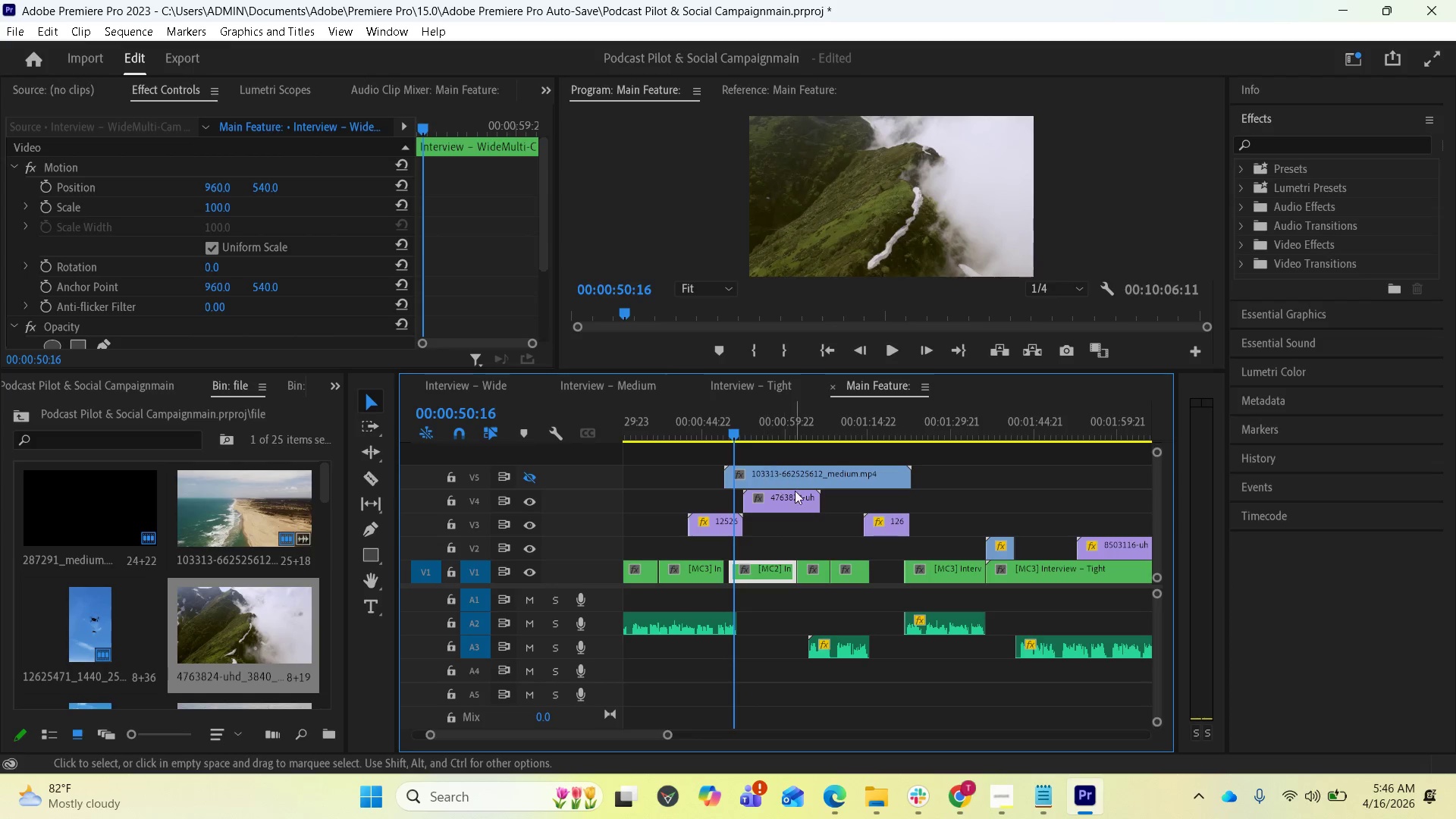 
key(Space)
 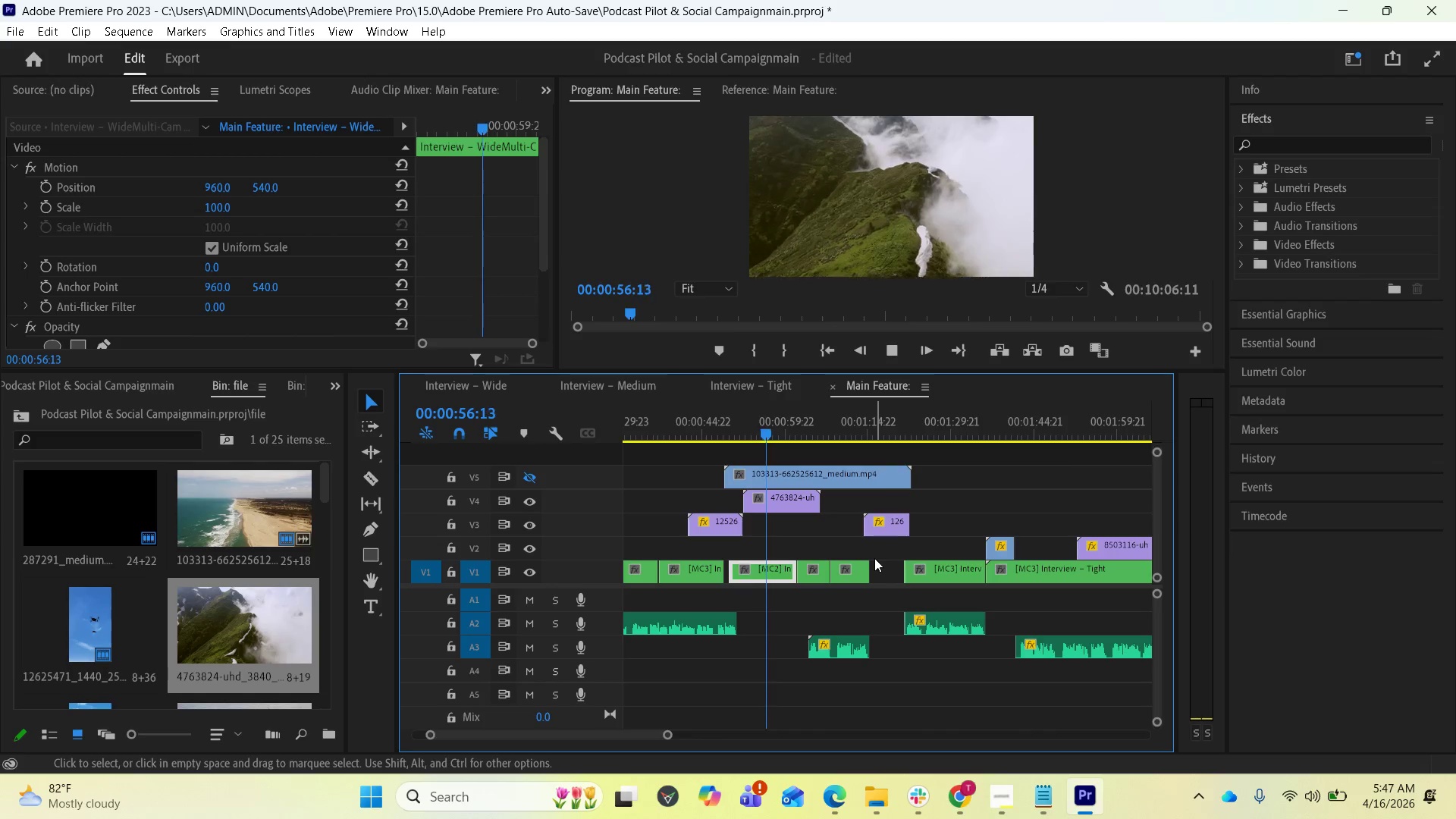 
wait(12.44)
 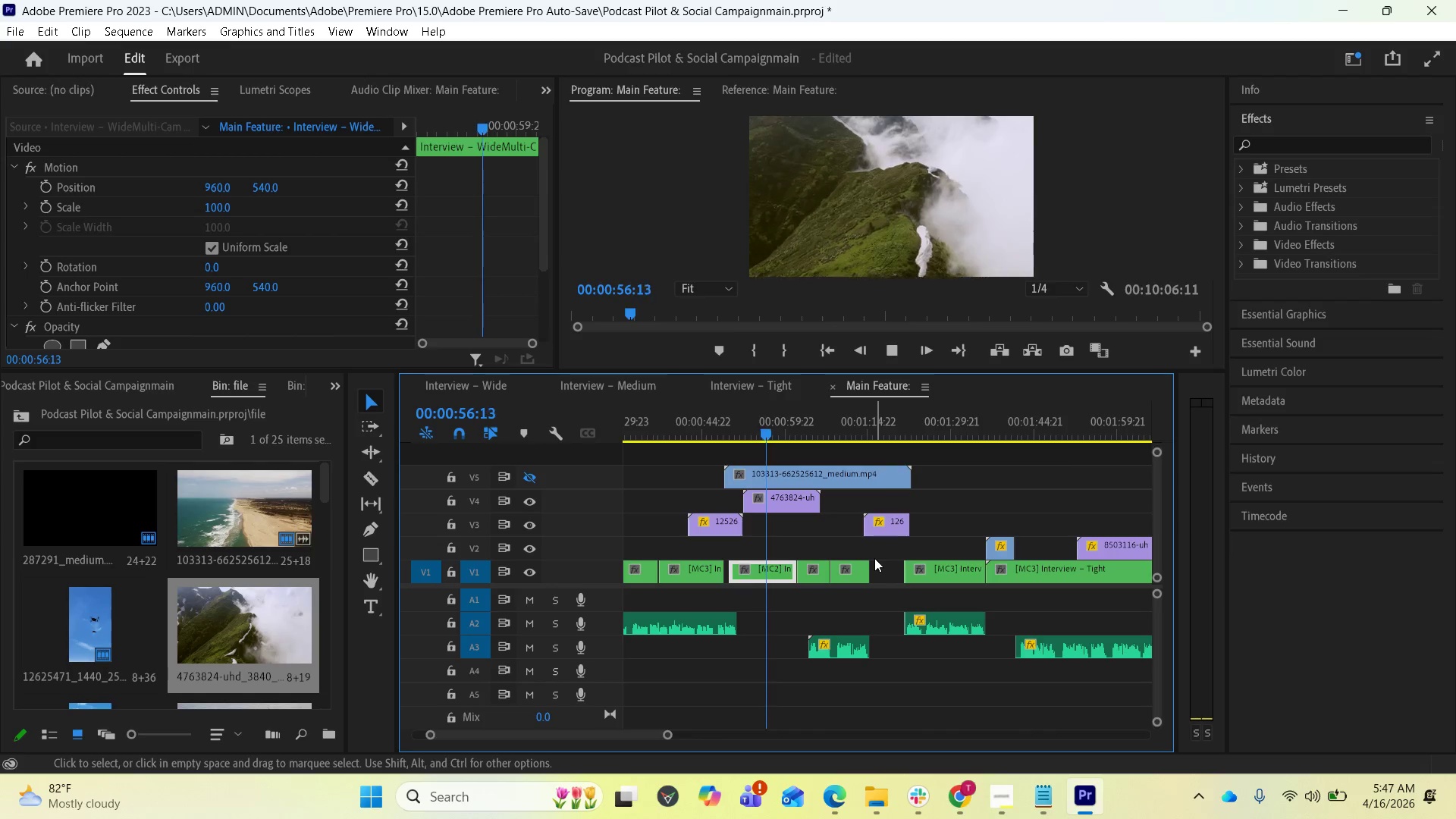 
key(Space)
 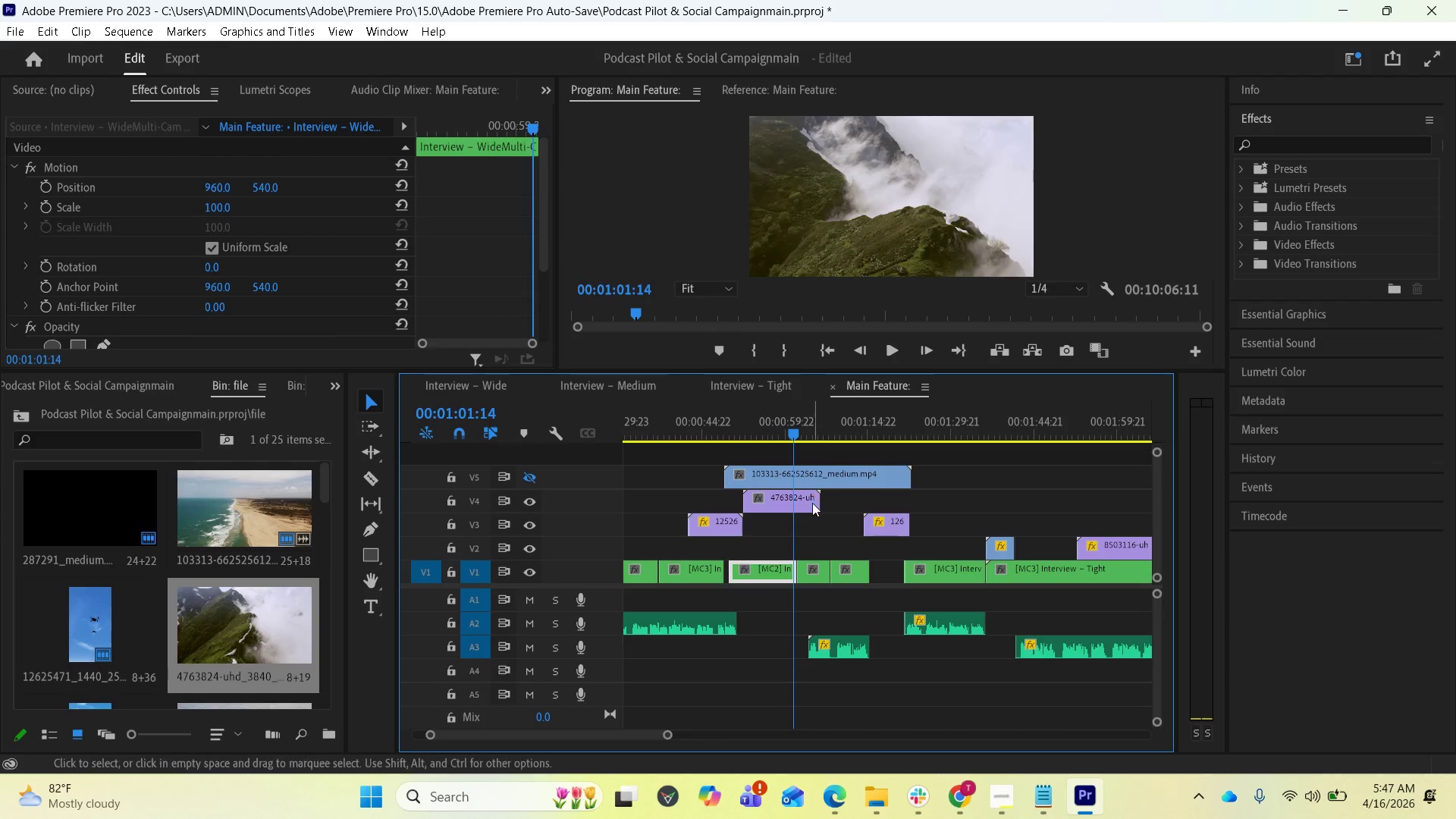 
left_click_drag(start_coordinate=[816, 502], to_coordinate=[792, 500])
 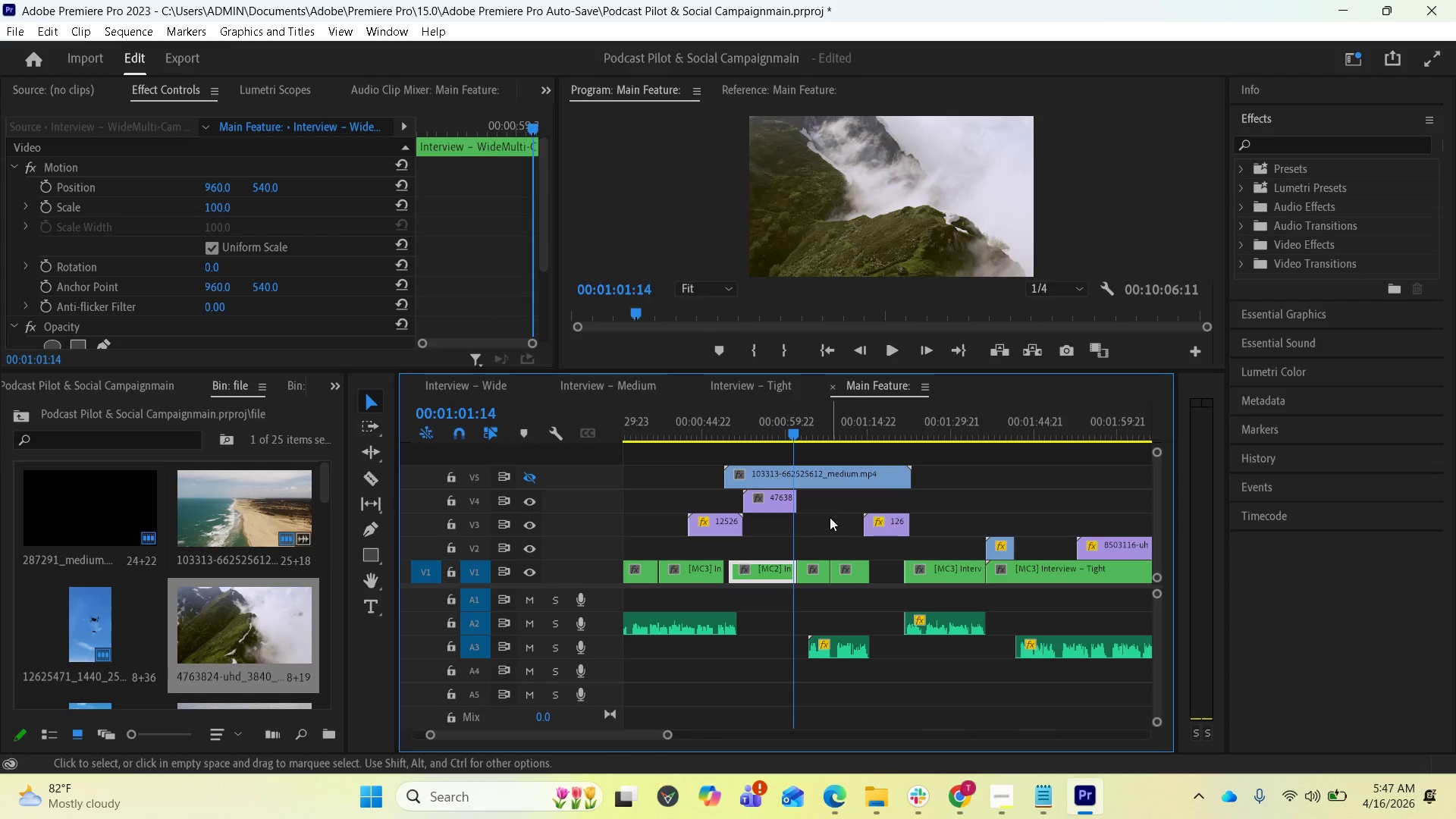 
key(Space)
 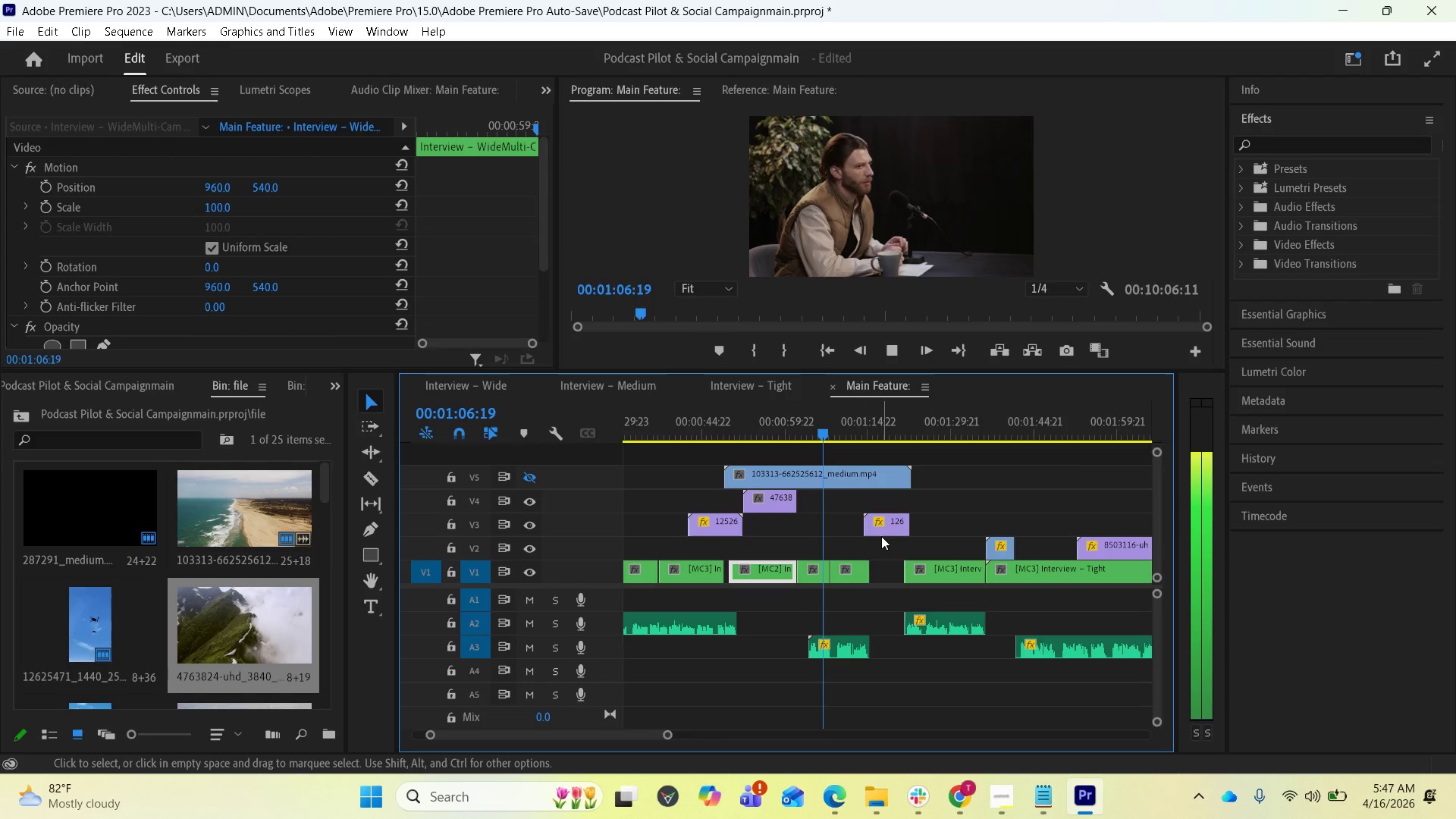 
wait(10.39)
 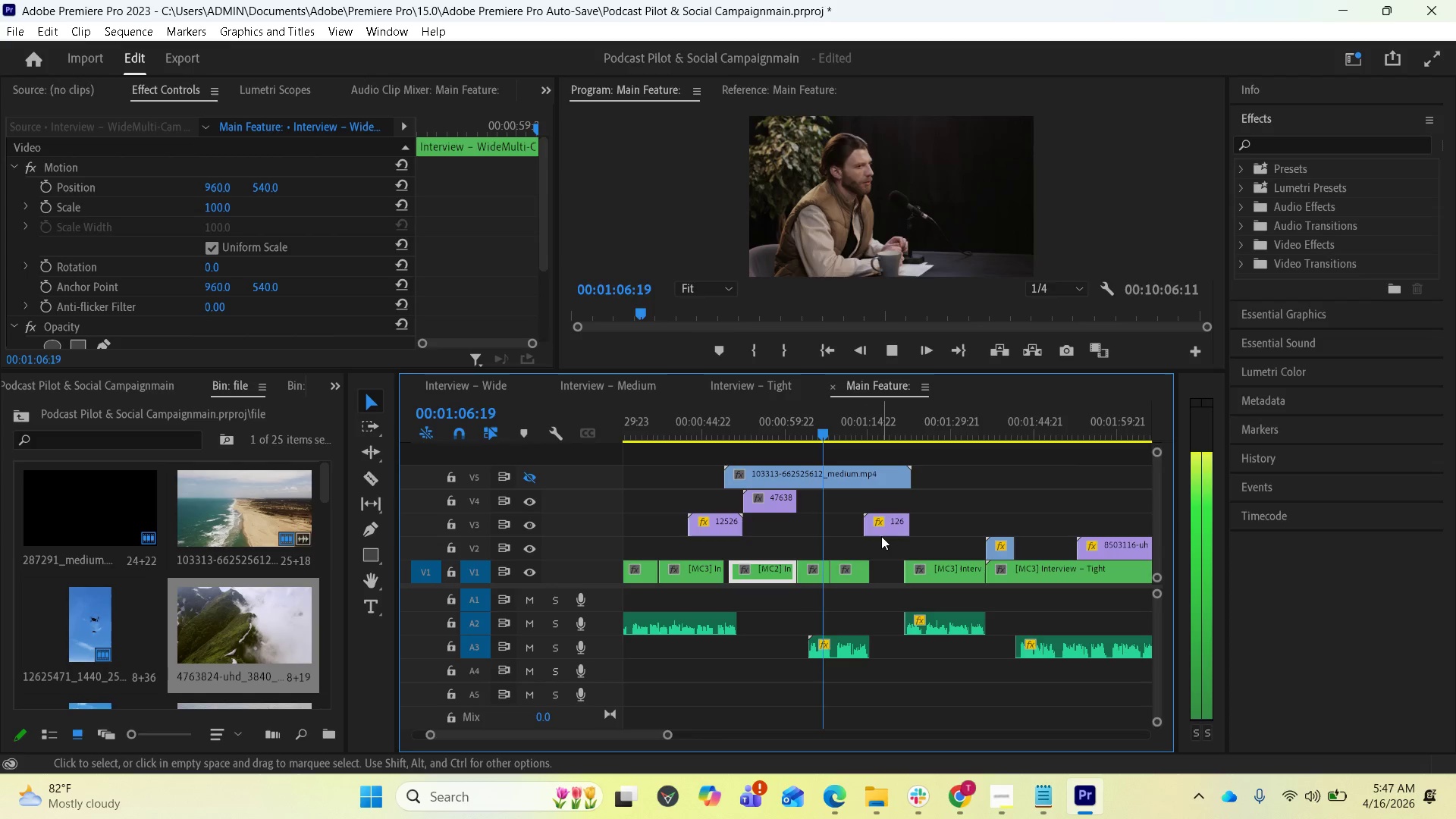 
key(Space)
 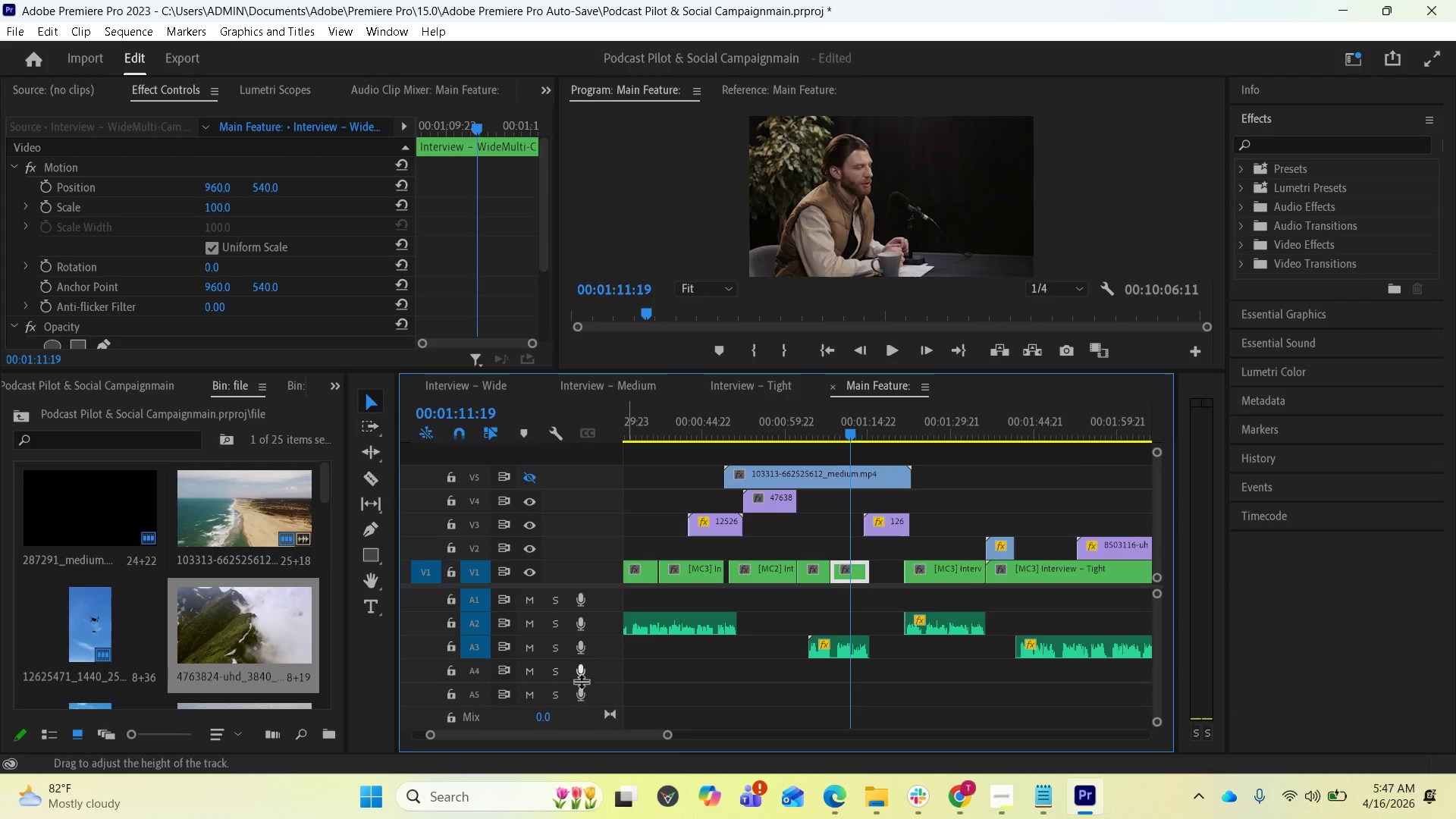 
scroll: coordinate [199, 617], scroll_direction: down, amount: 10.0
 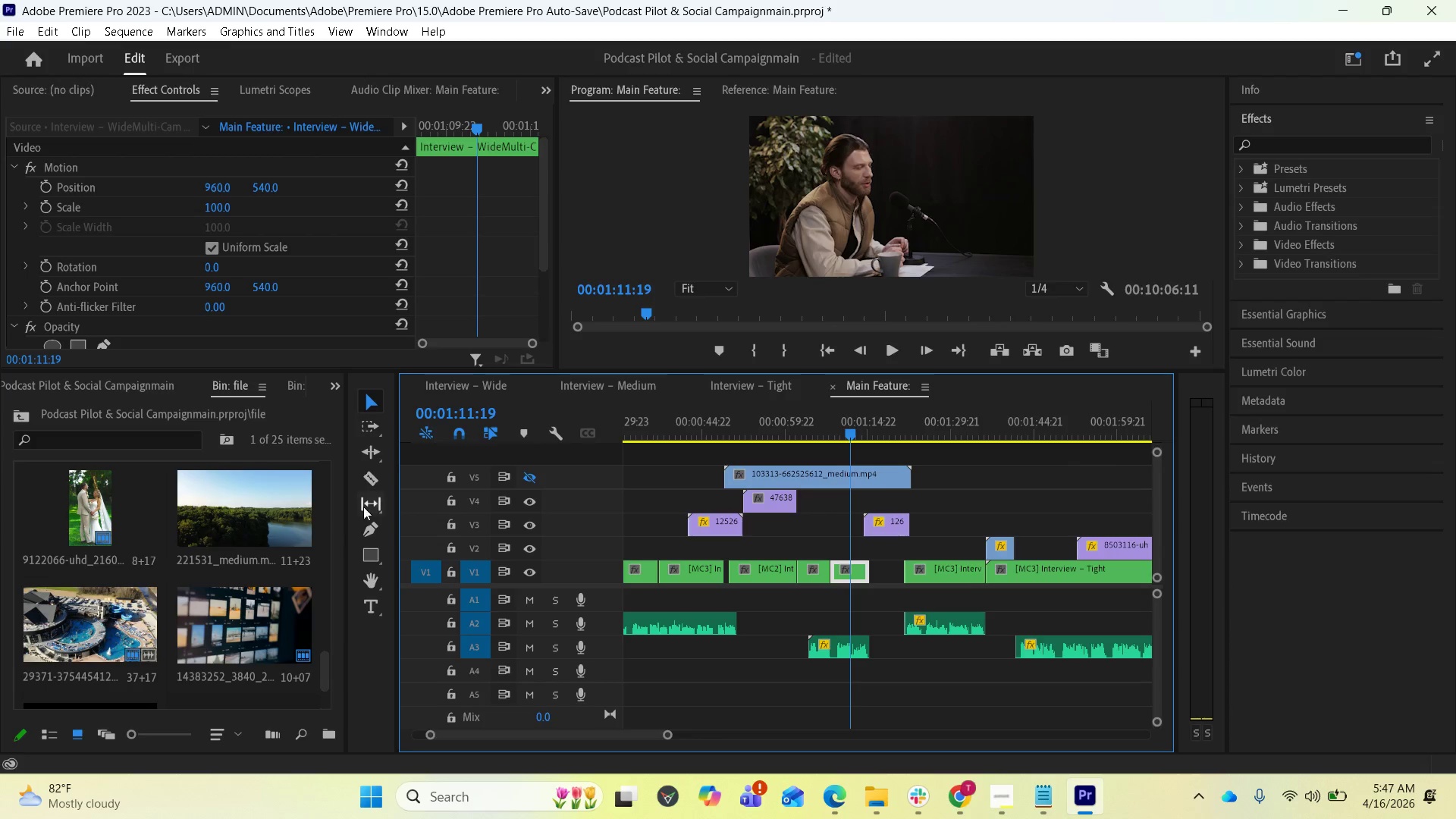 
wait(8.33)
 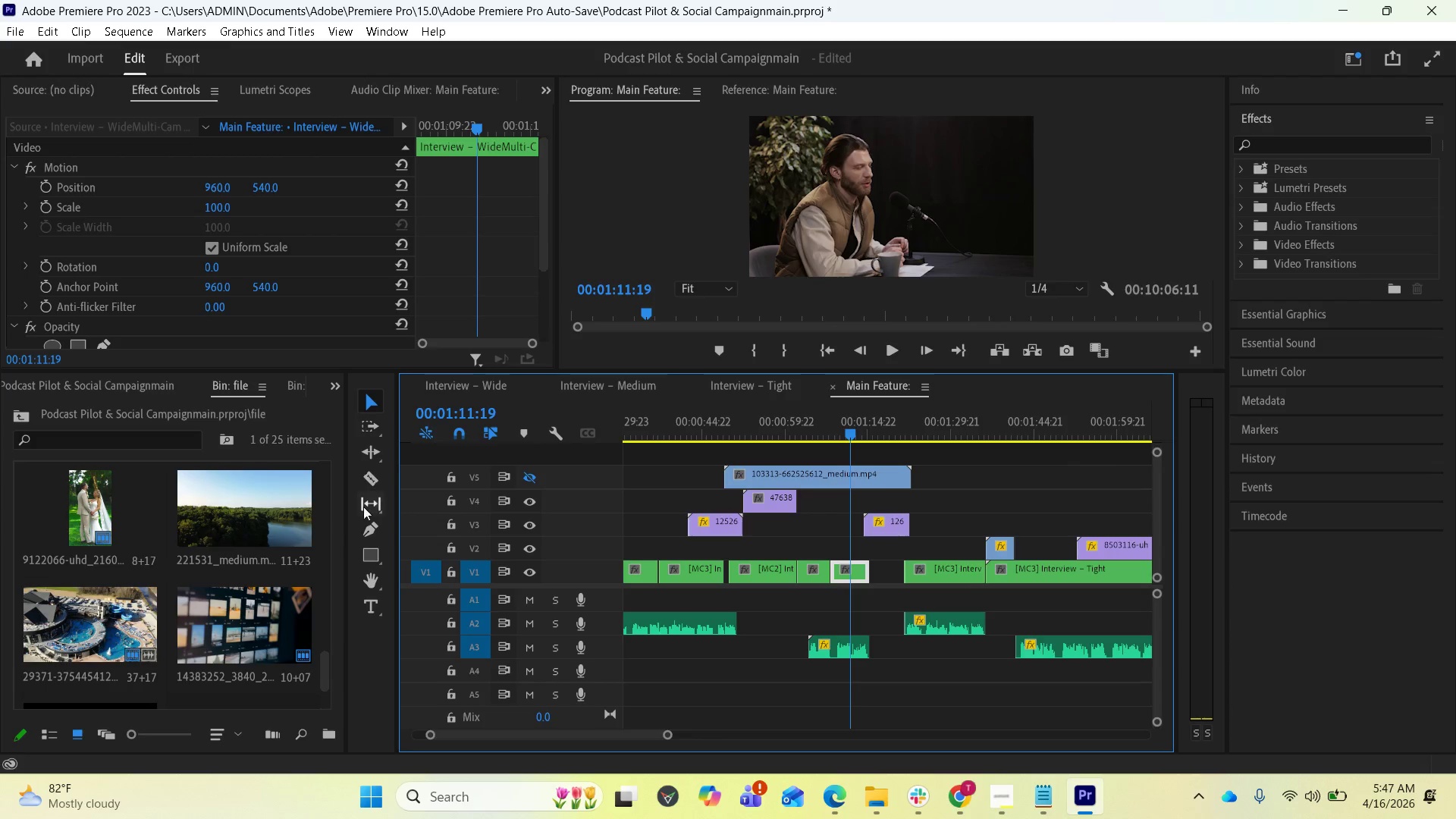 
scroll: coordinate [150, 640], scroll_direction: up, amount: 1.0
 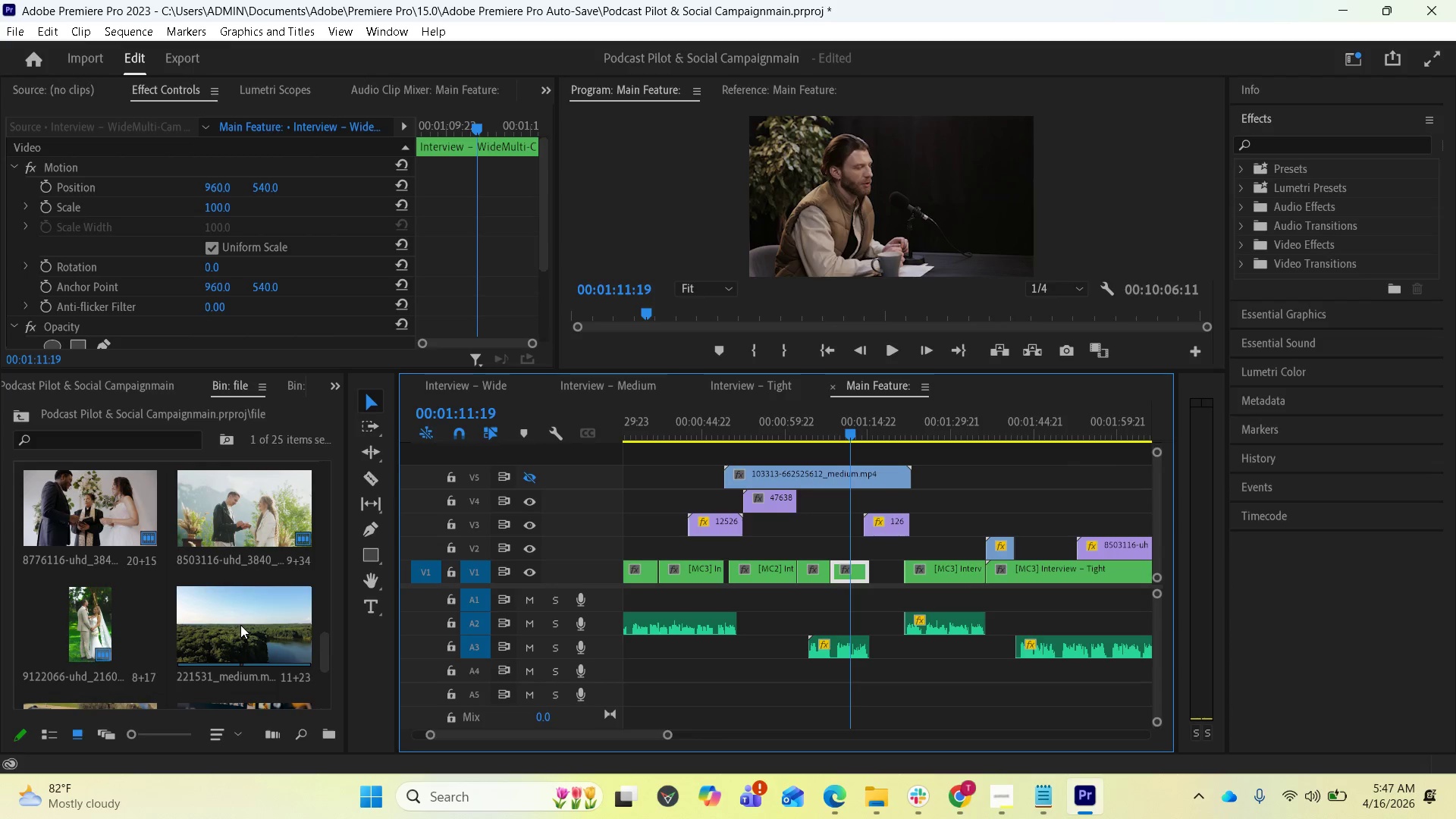 
scroll: coordinate [245, 632], scroll_direction: down, amount: 1.0
 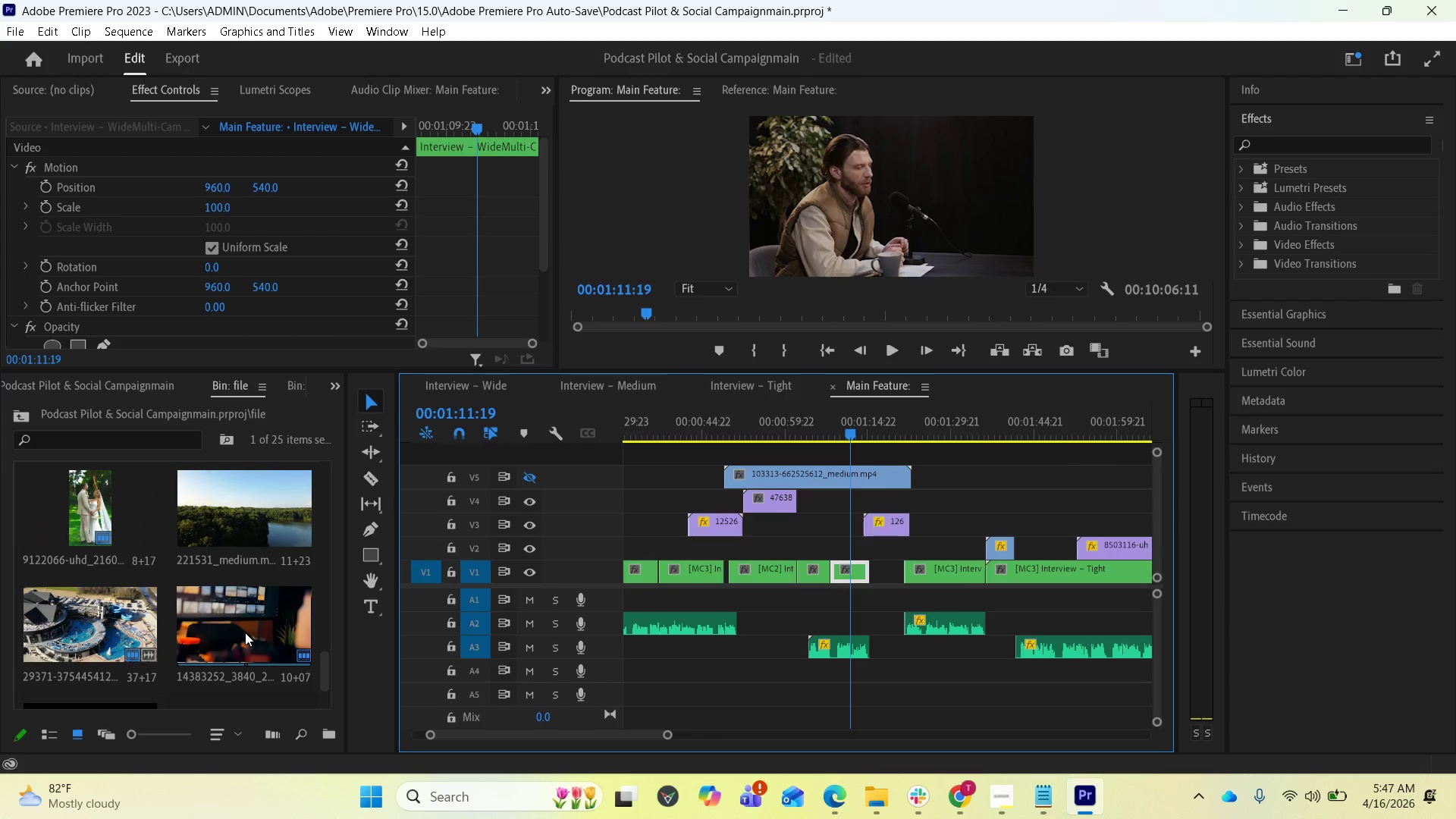 
scroll: coordinate [241, 613], scroll_direction: up, amount: 3.0
 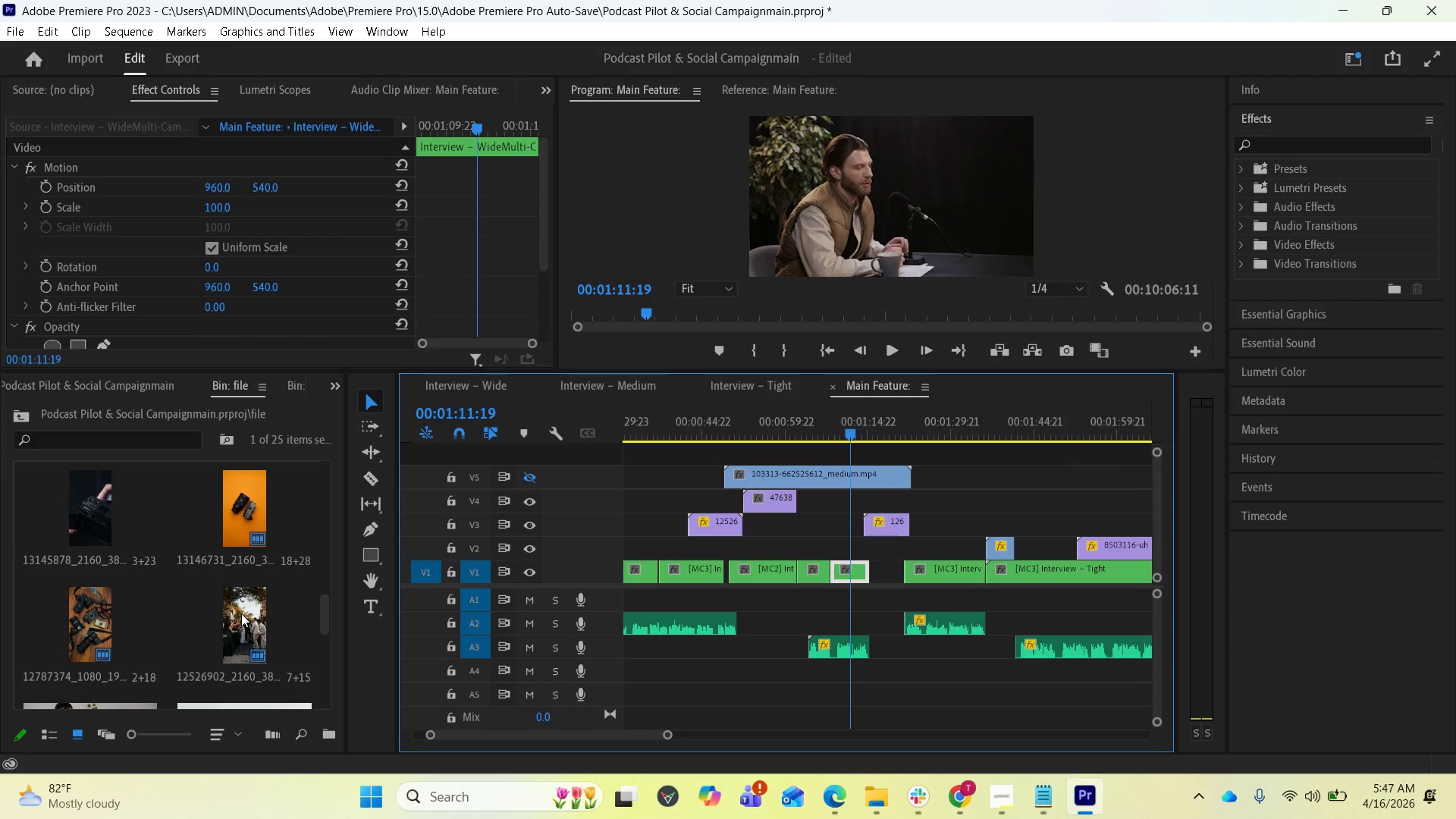 
scroll: coordinate [241, 613], scroll_direction: down, amount: 1.0
 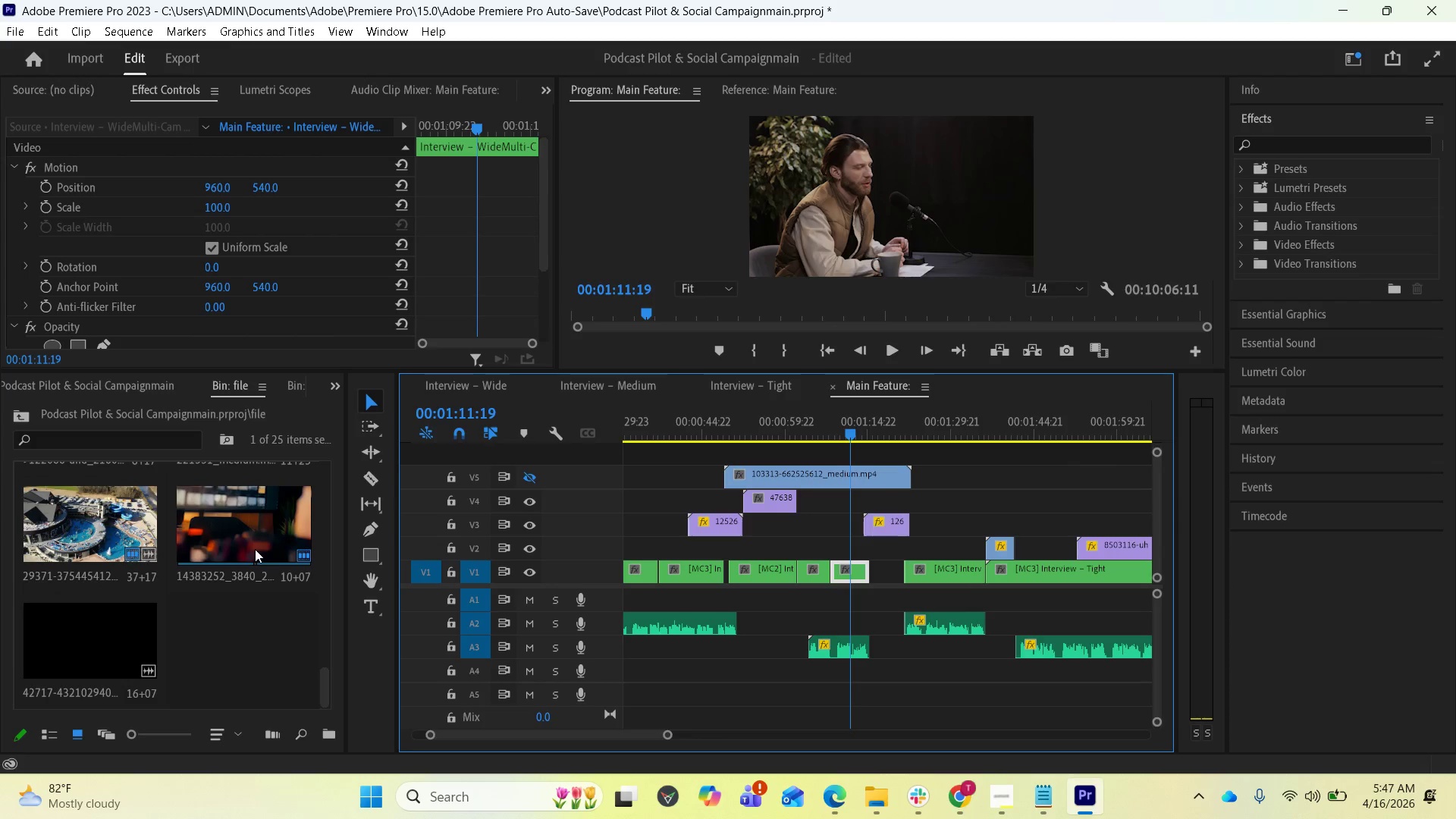 
wait(7.75)
 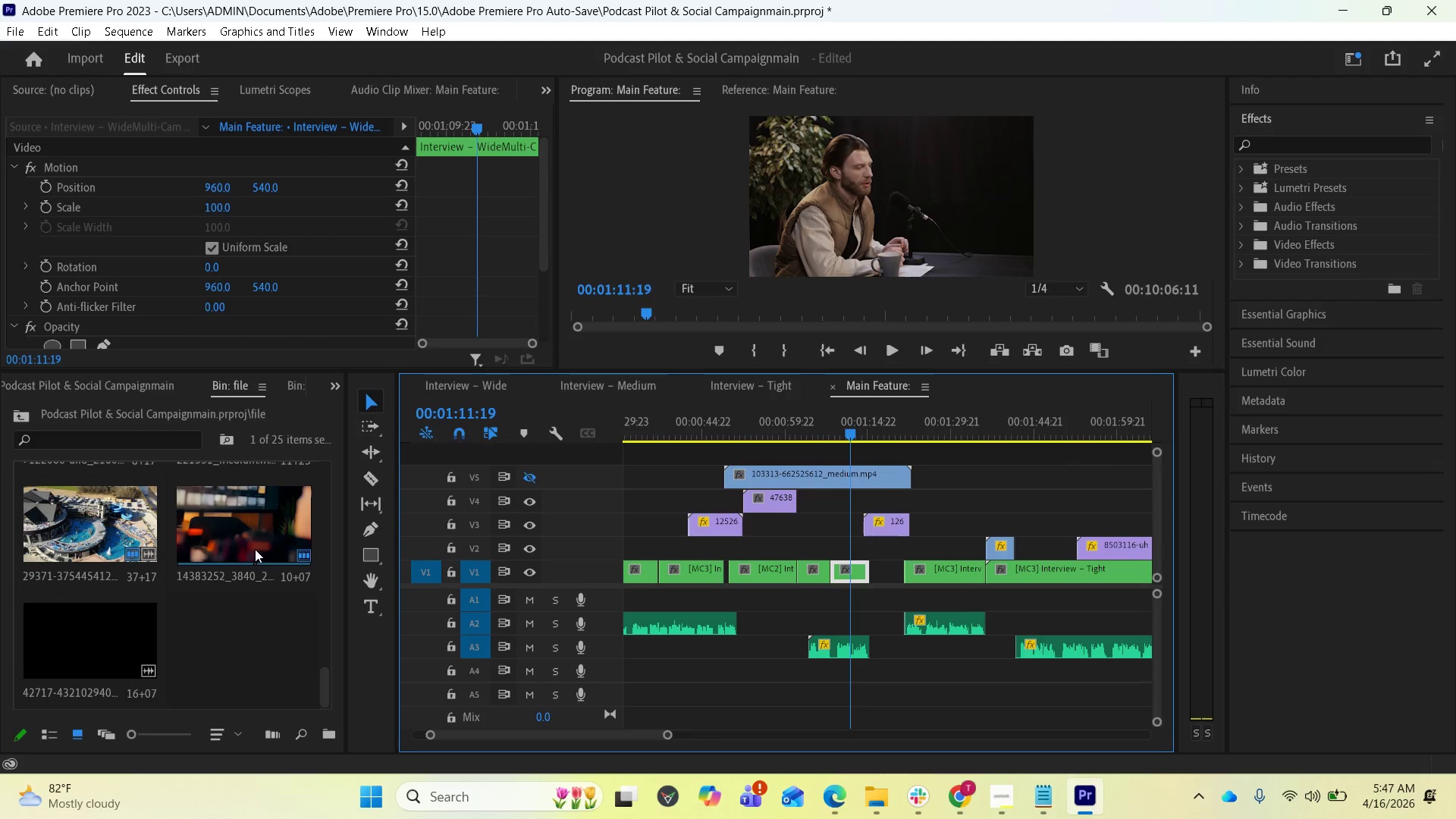 
mouse_move([87, 645])
 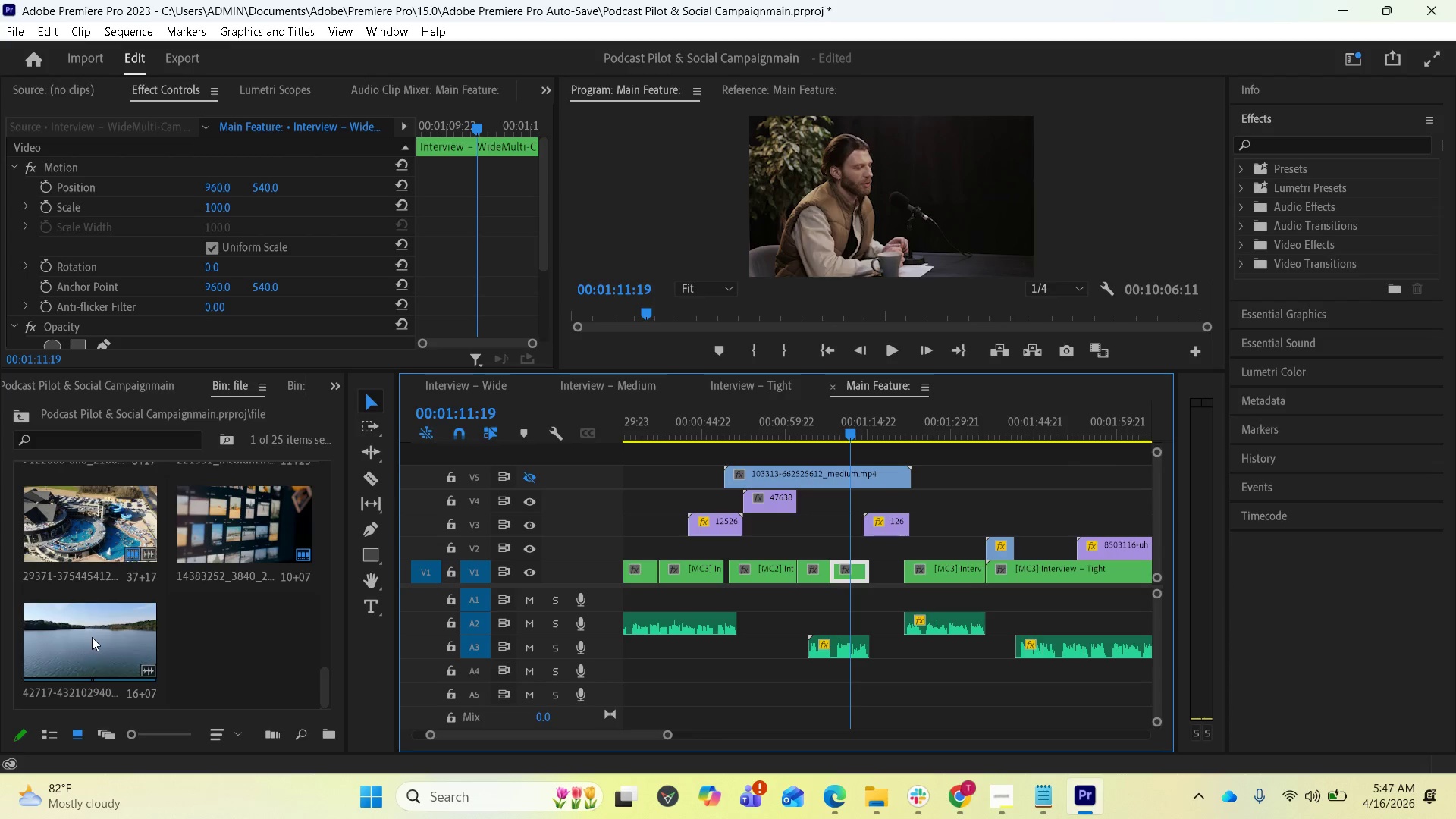 
left_click_drag(start_coordinate=[92, 637], to_coordinate=[813, 499])
 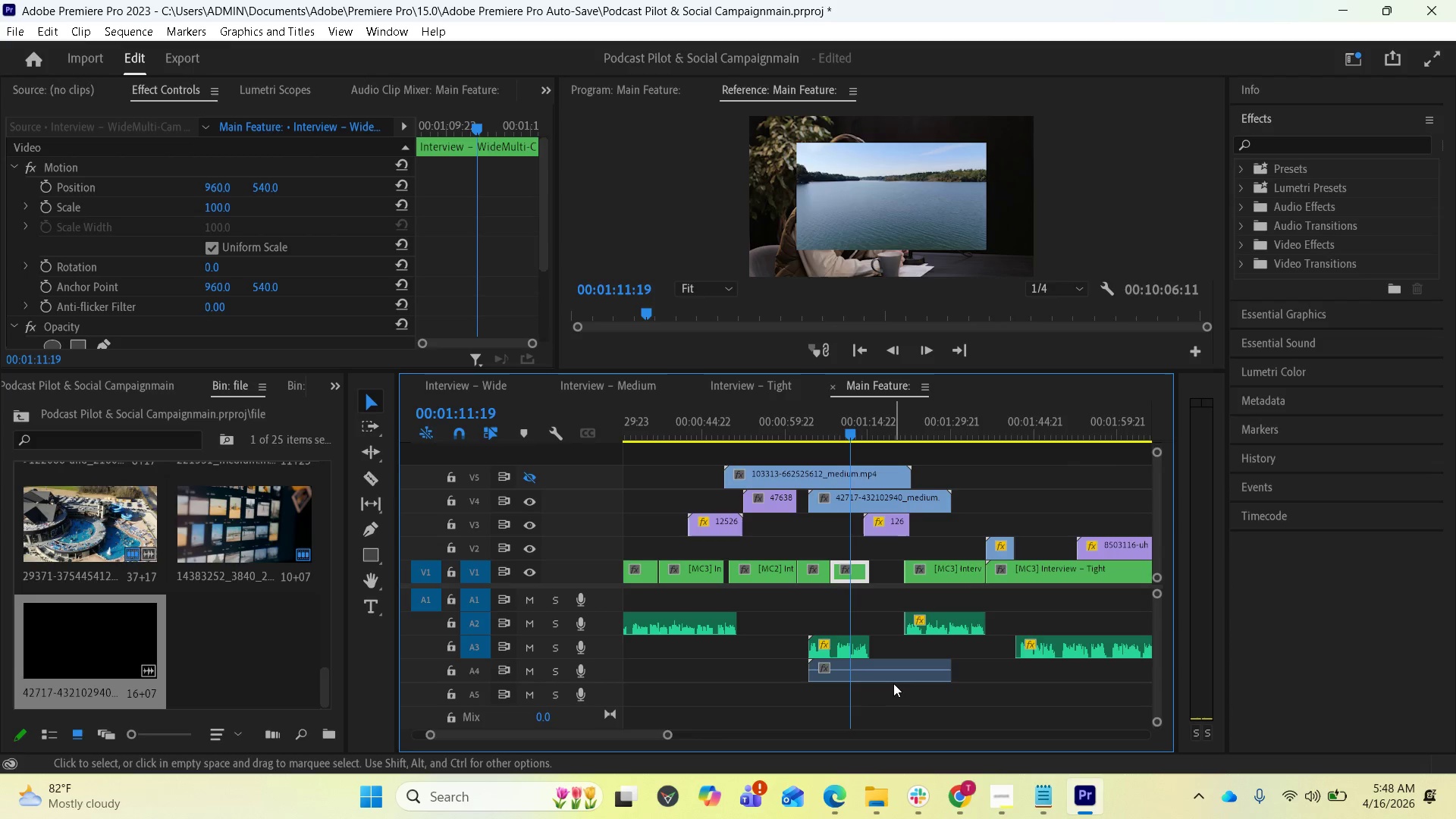 
left_click([885, 672])
 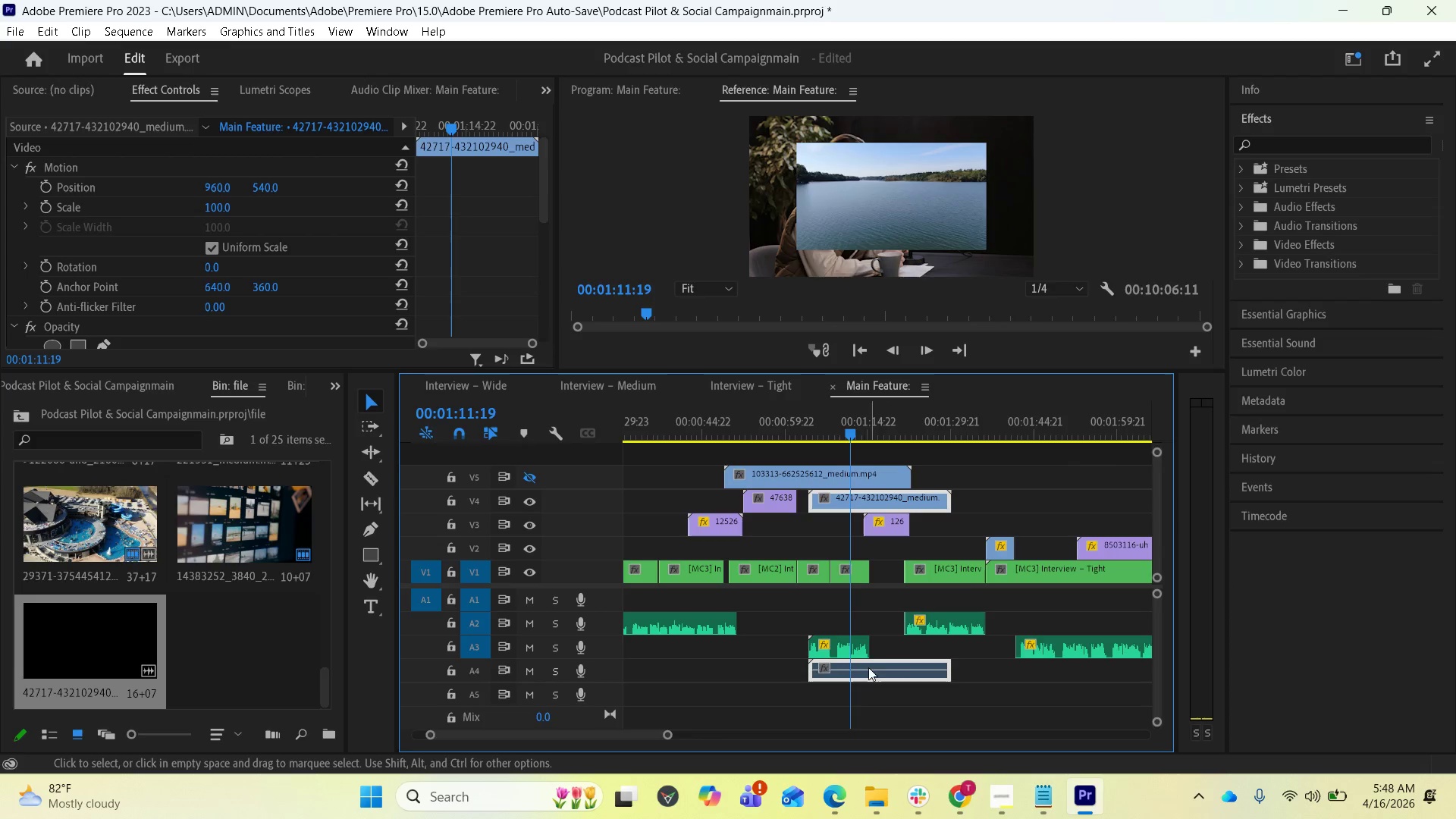 
key(Delete)
 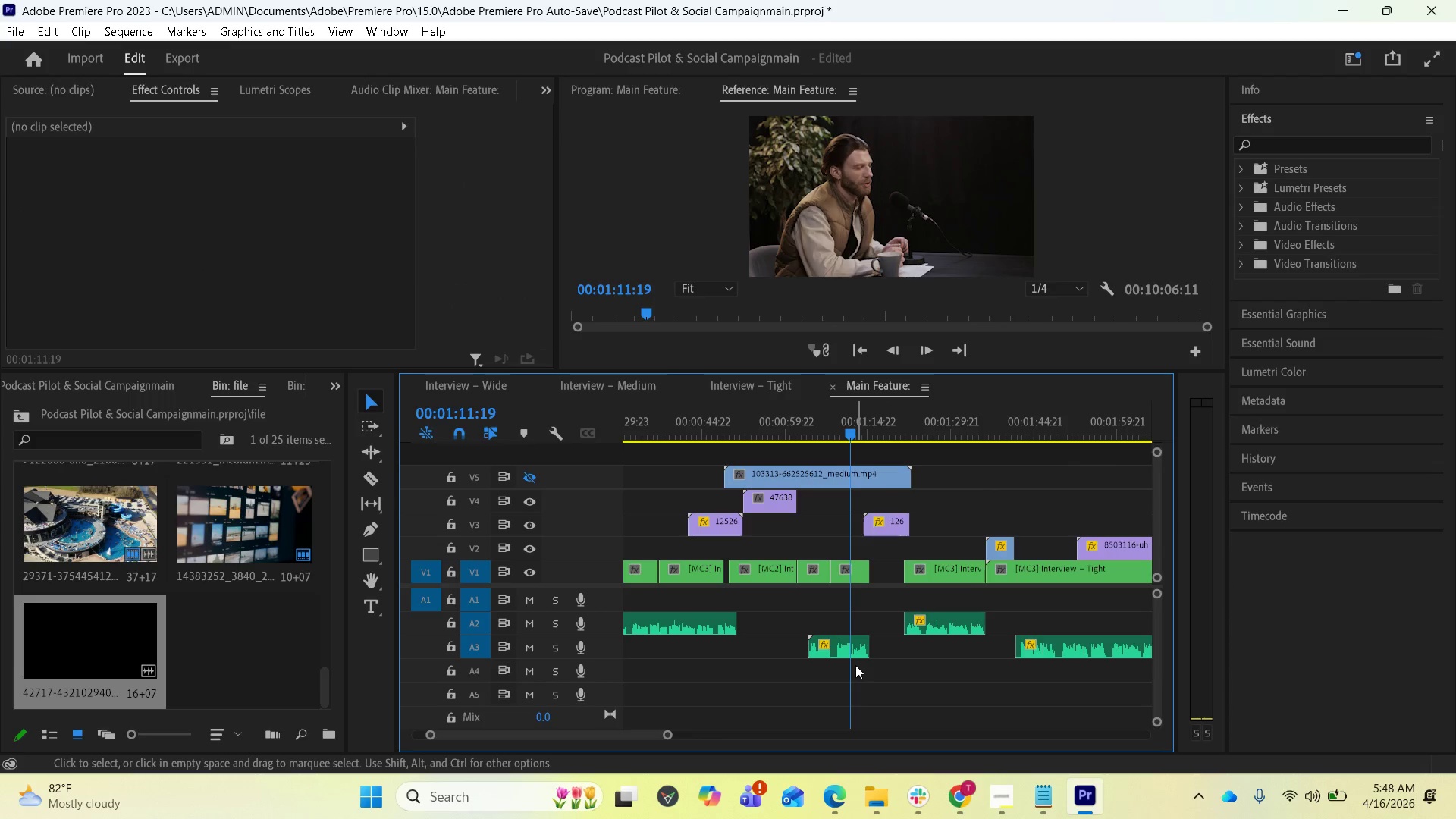 
key(Control+Z)
 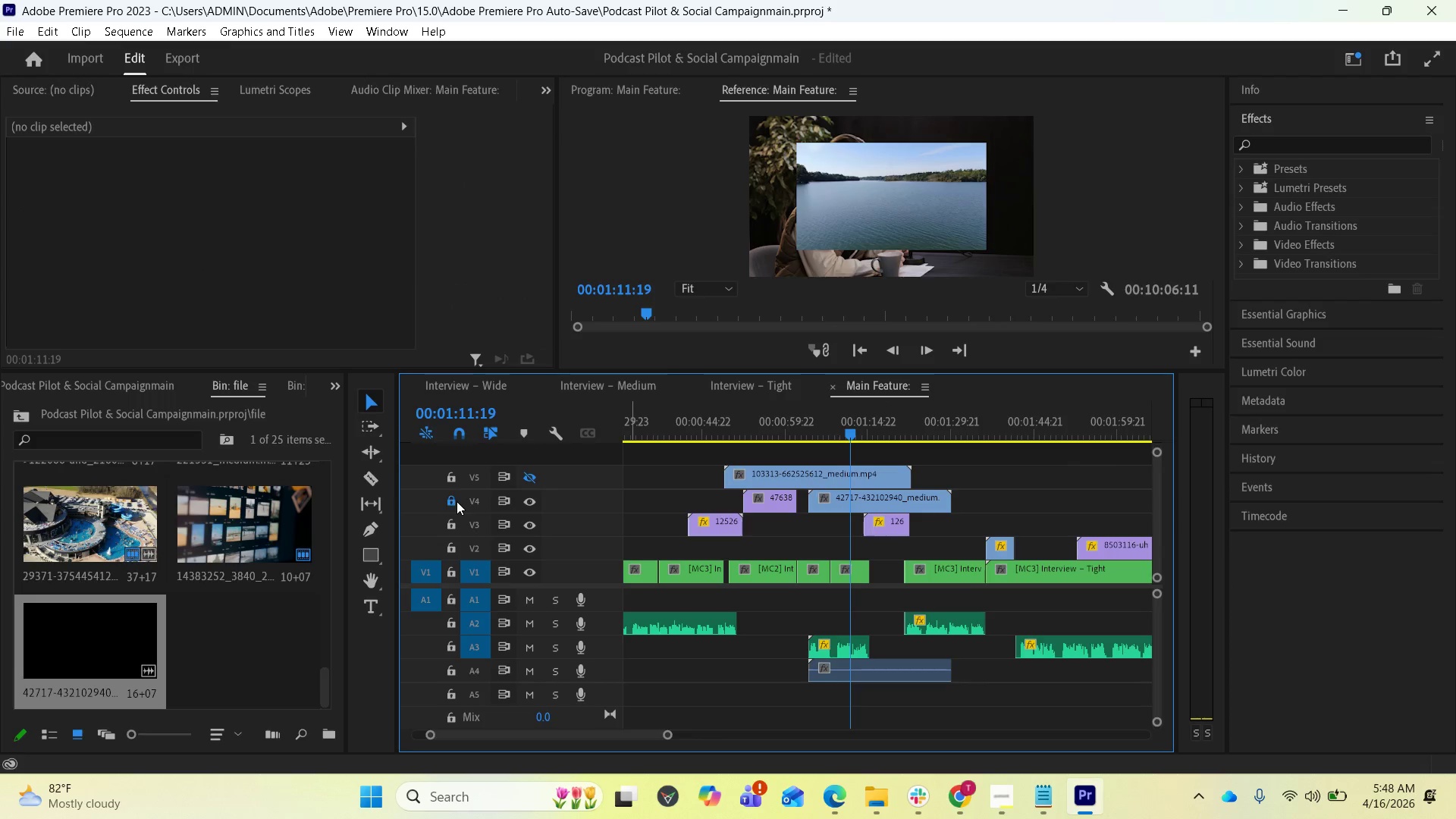 
left_click([880, 670])
 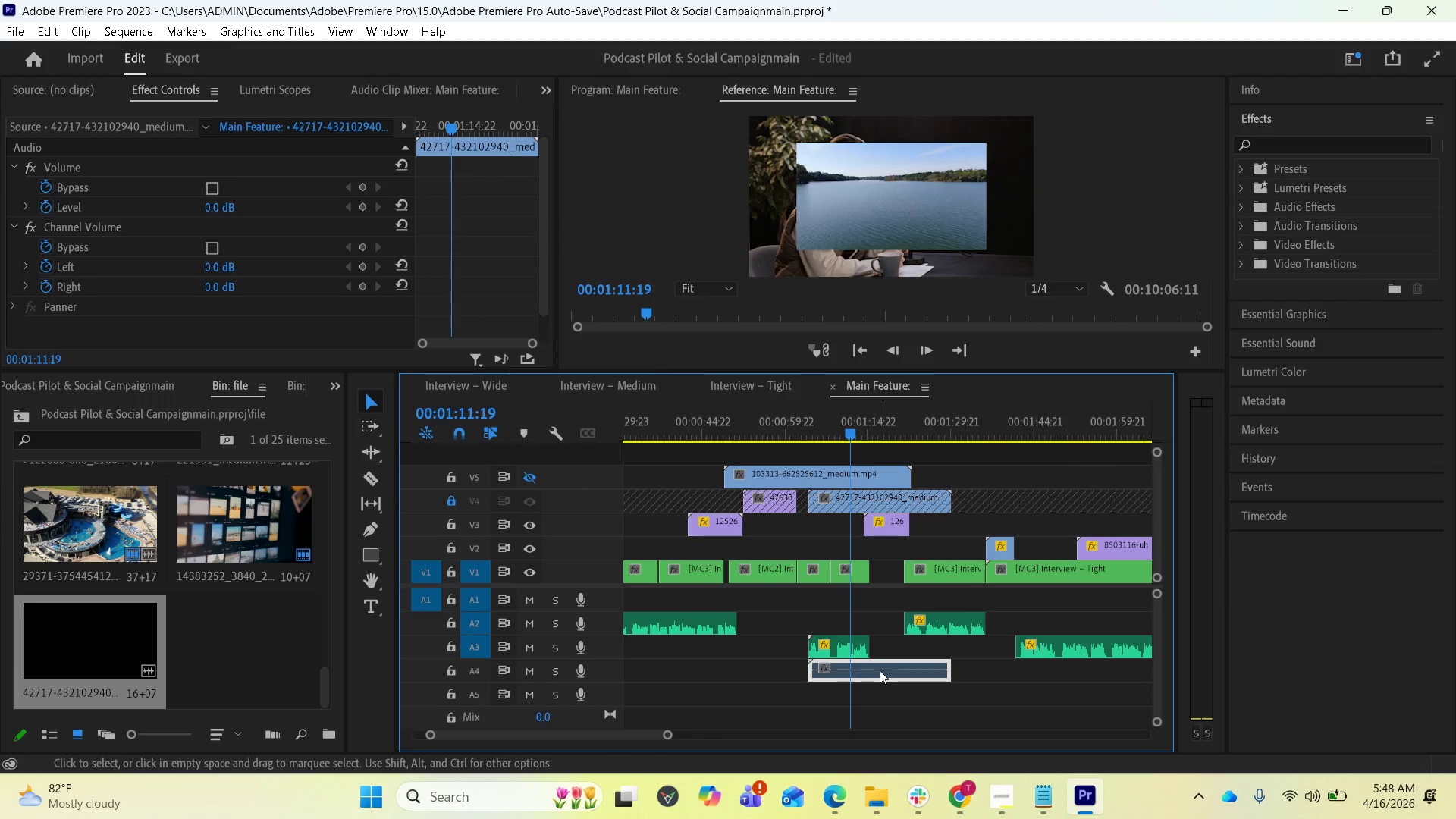 
key(Delete)
 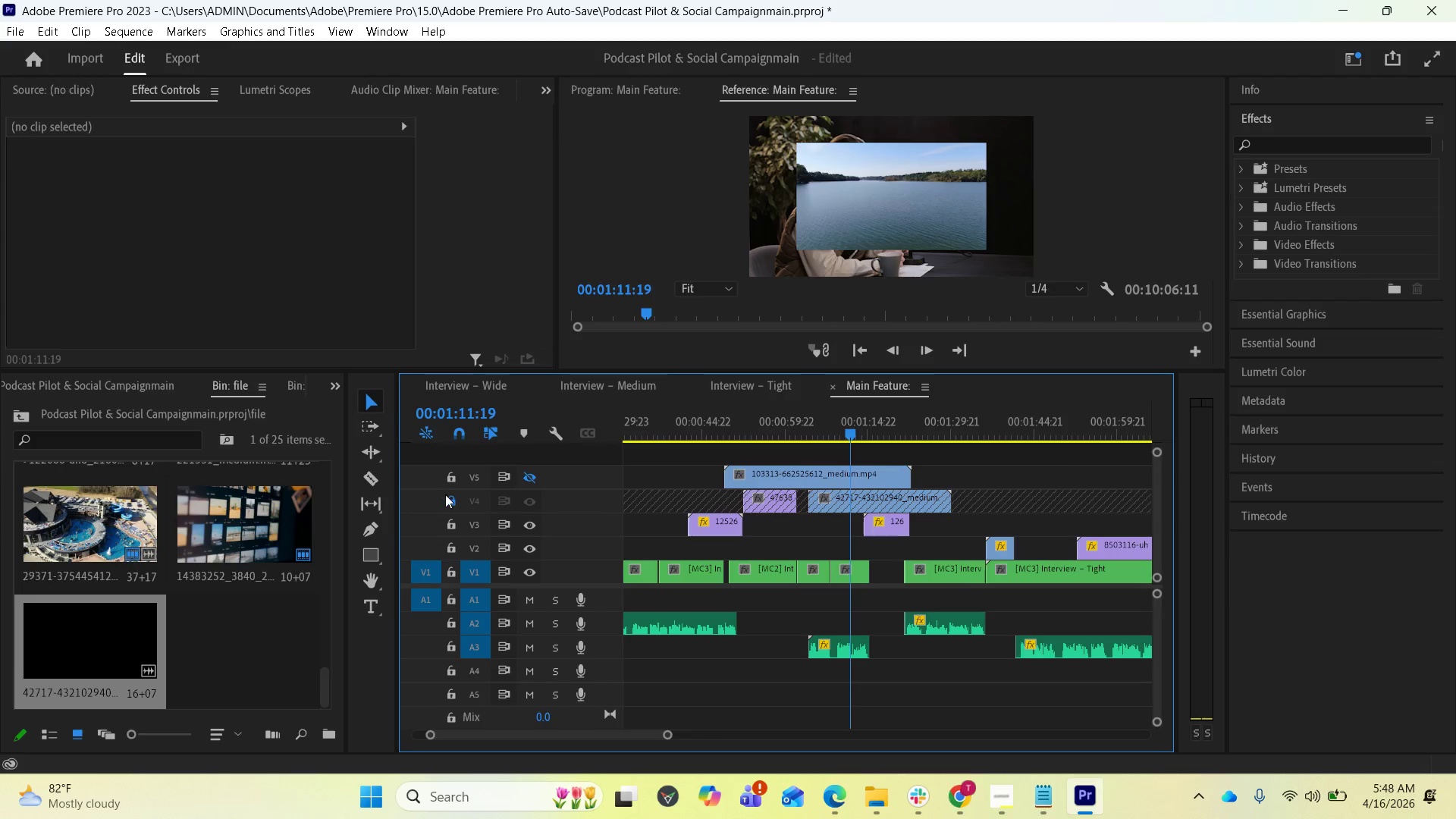 
left_click([455, 507])
 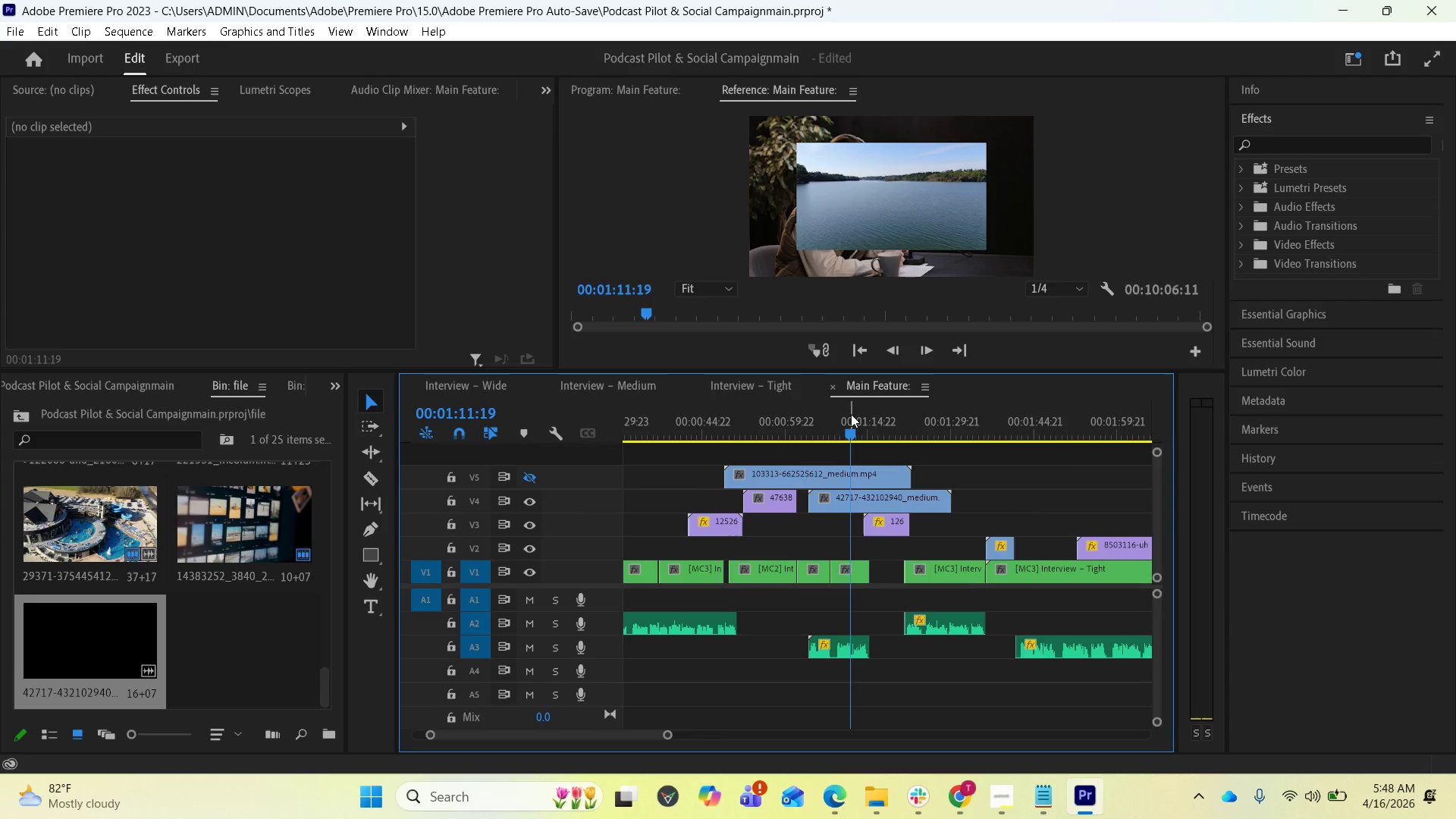 
left_click_drag(start_coordinate=[846, 431], to_coordinate=[747, 415])
 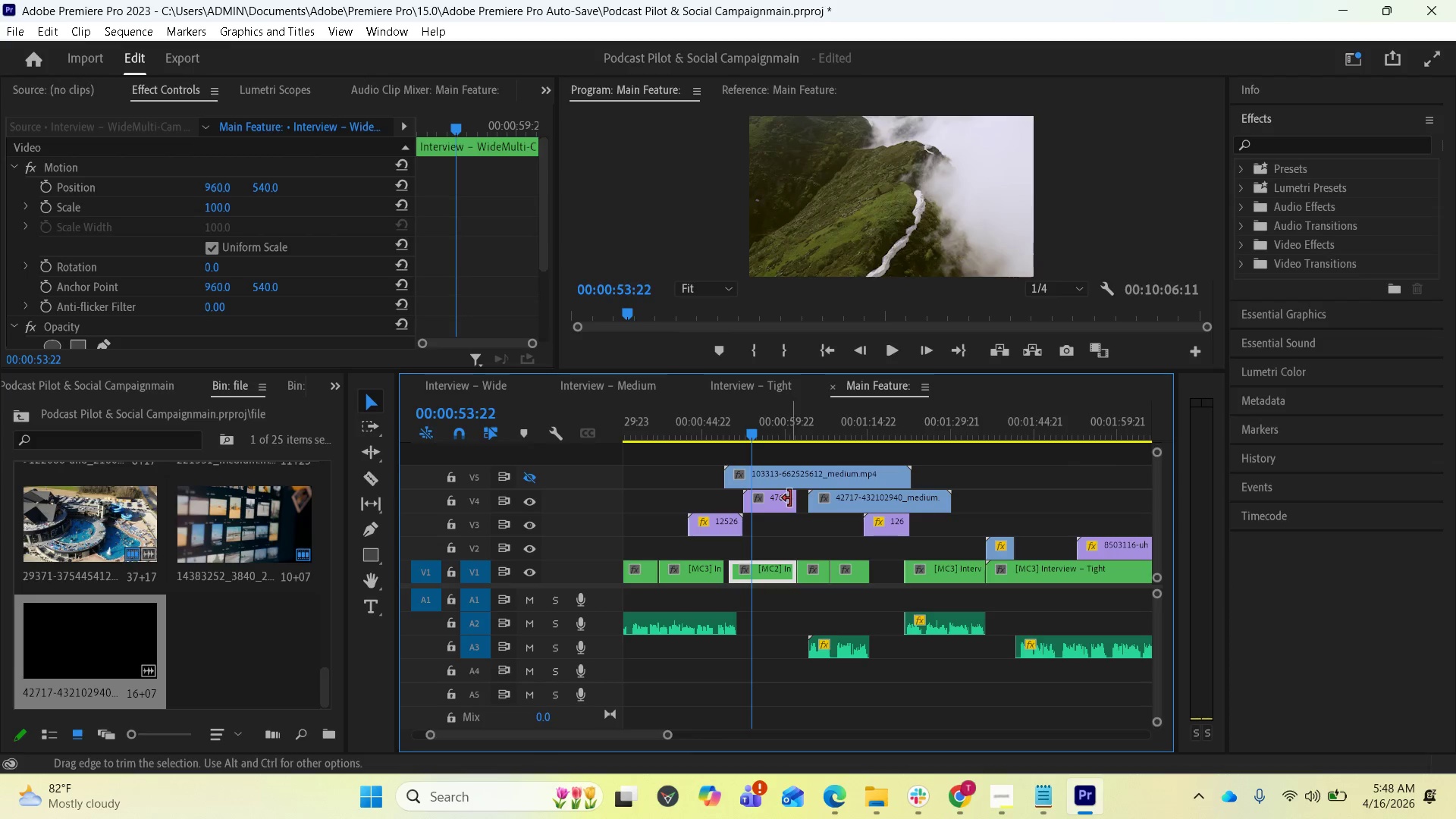 
left_click_drag(start_coordinate=[792, 499], to_coordinate=[779, 498])
 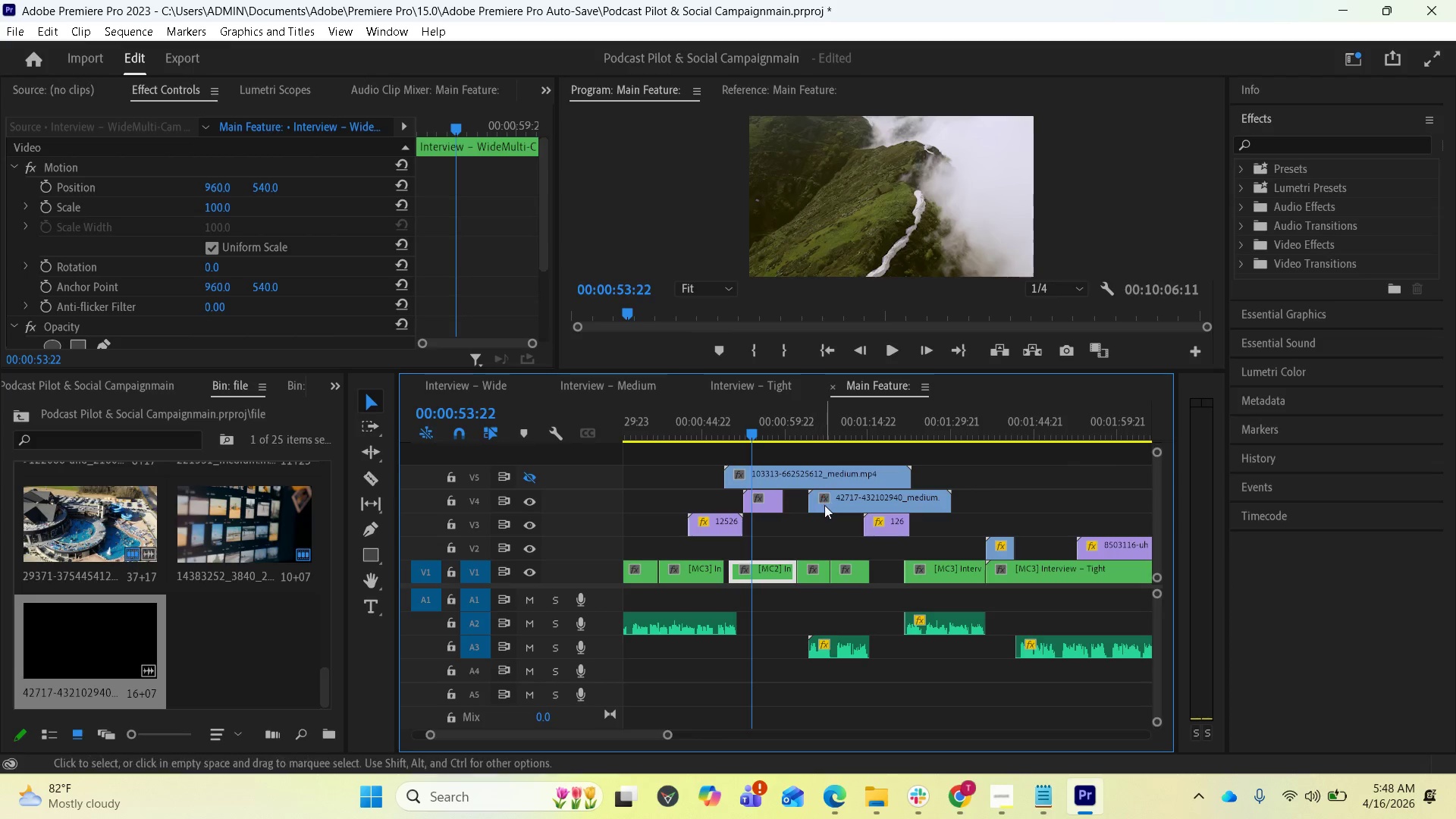 
left_click_drag(start_coordinate=[824, 505], to_coordinate=[802, 506])
 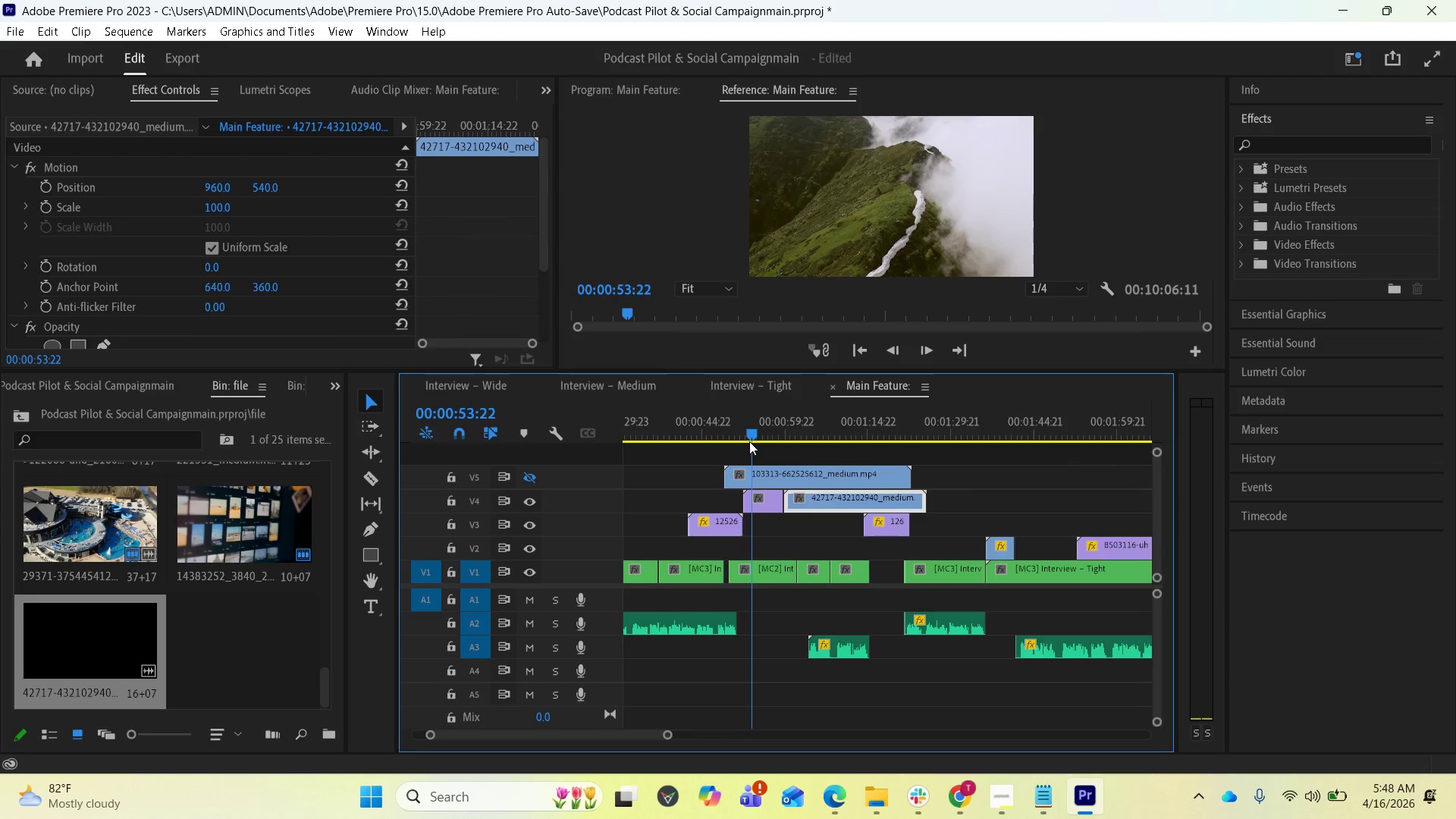 
left_click_drag(start_coordinate=[749, 438], to_coordinate=[793, 444])
 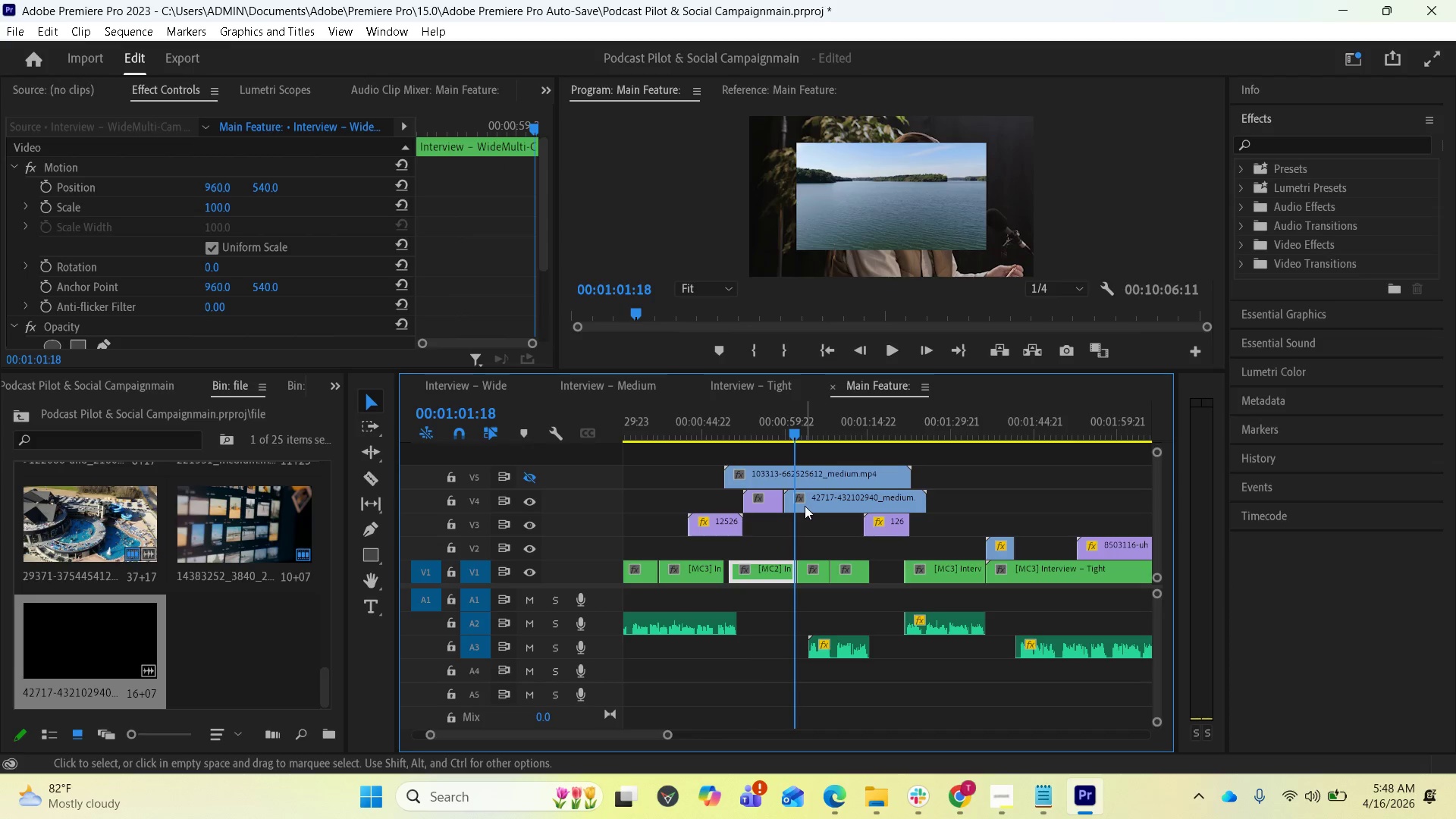 
left_click([805, 506])
 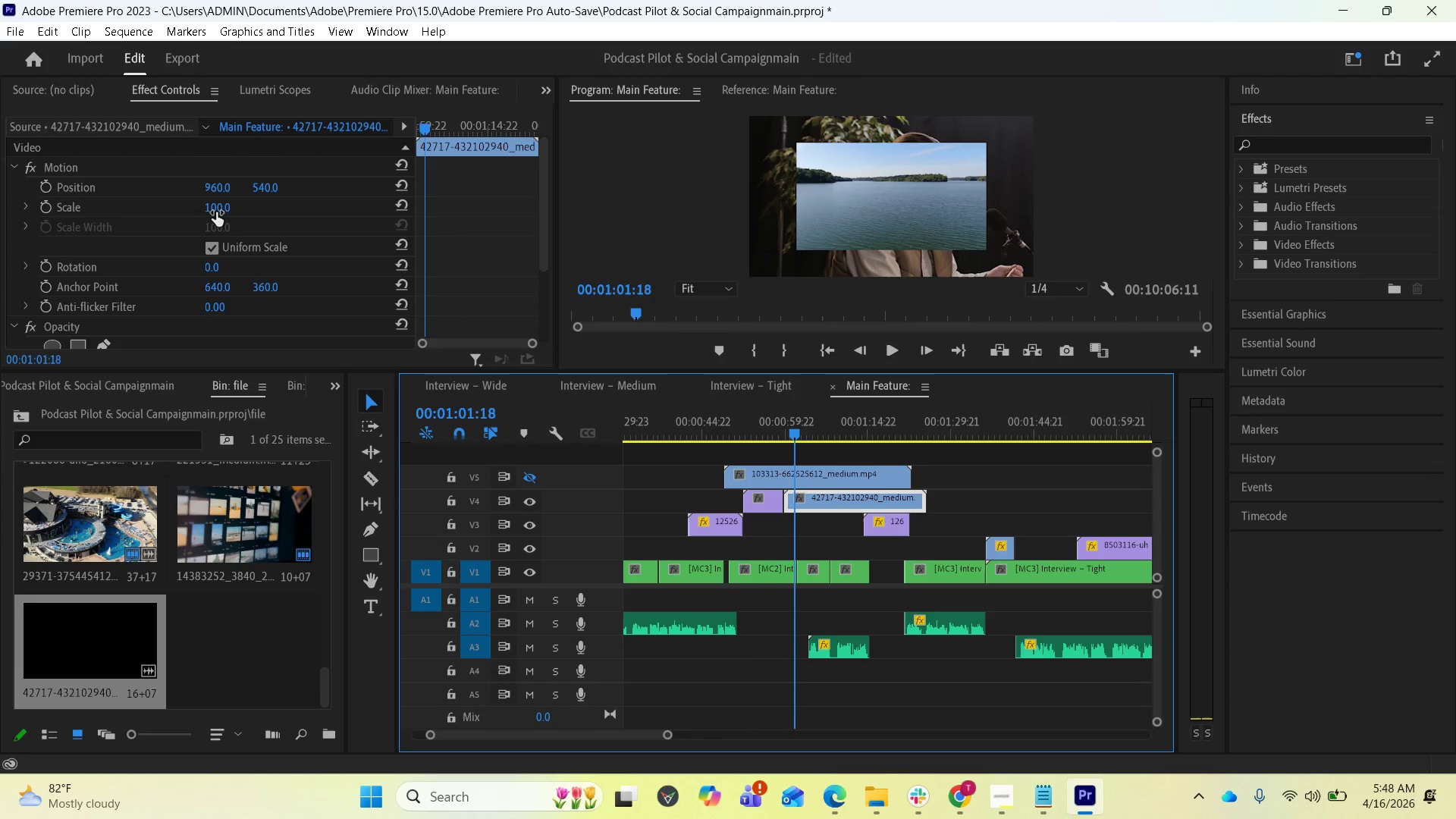 
left_click_drag(start_coordinate=[215, 211], to_coordinate=[299, 219])
 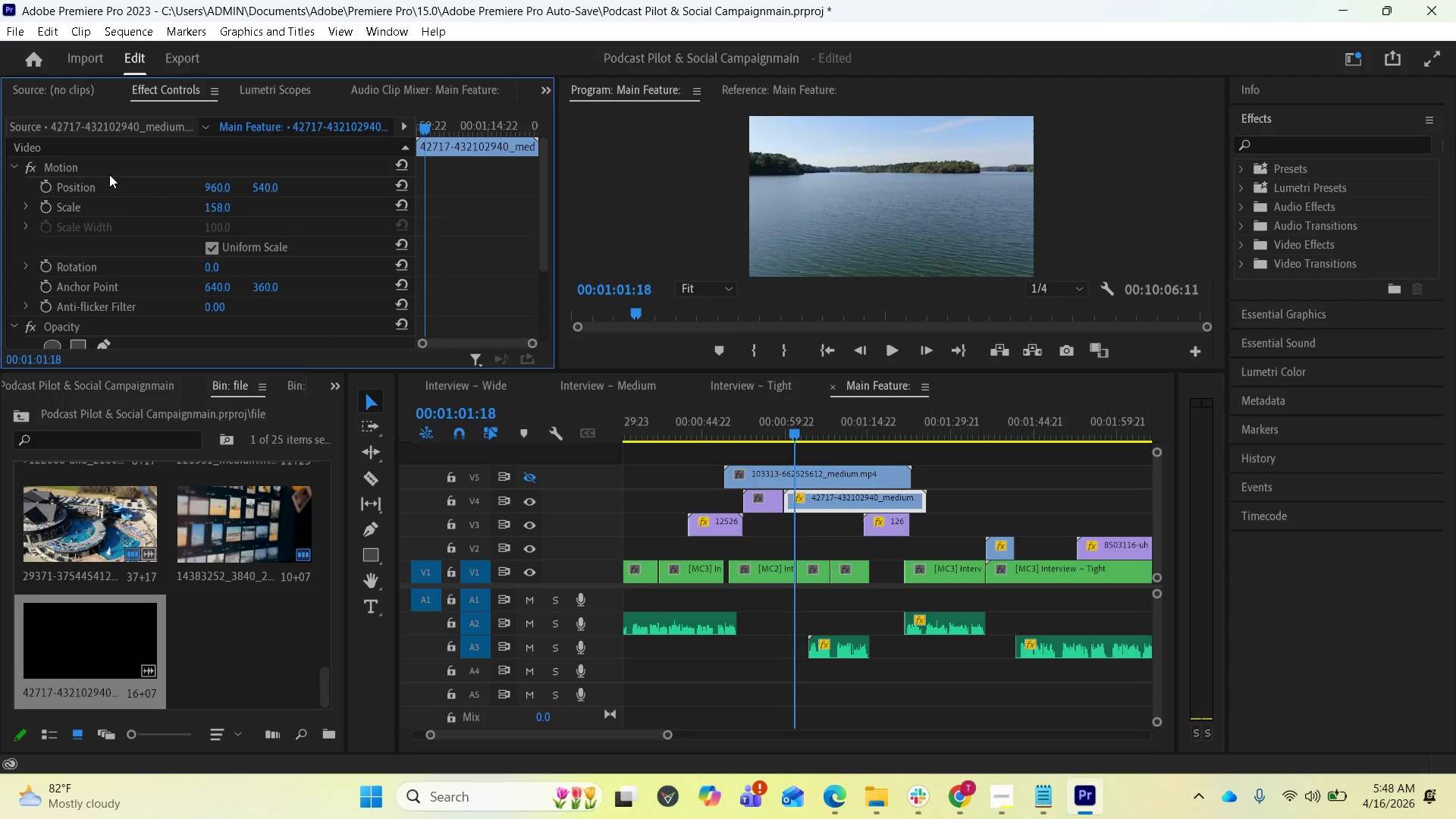 
left_click([86, 162])
 